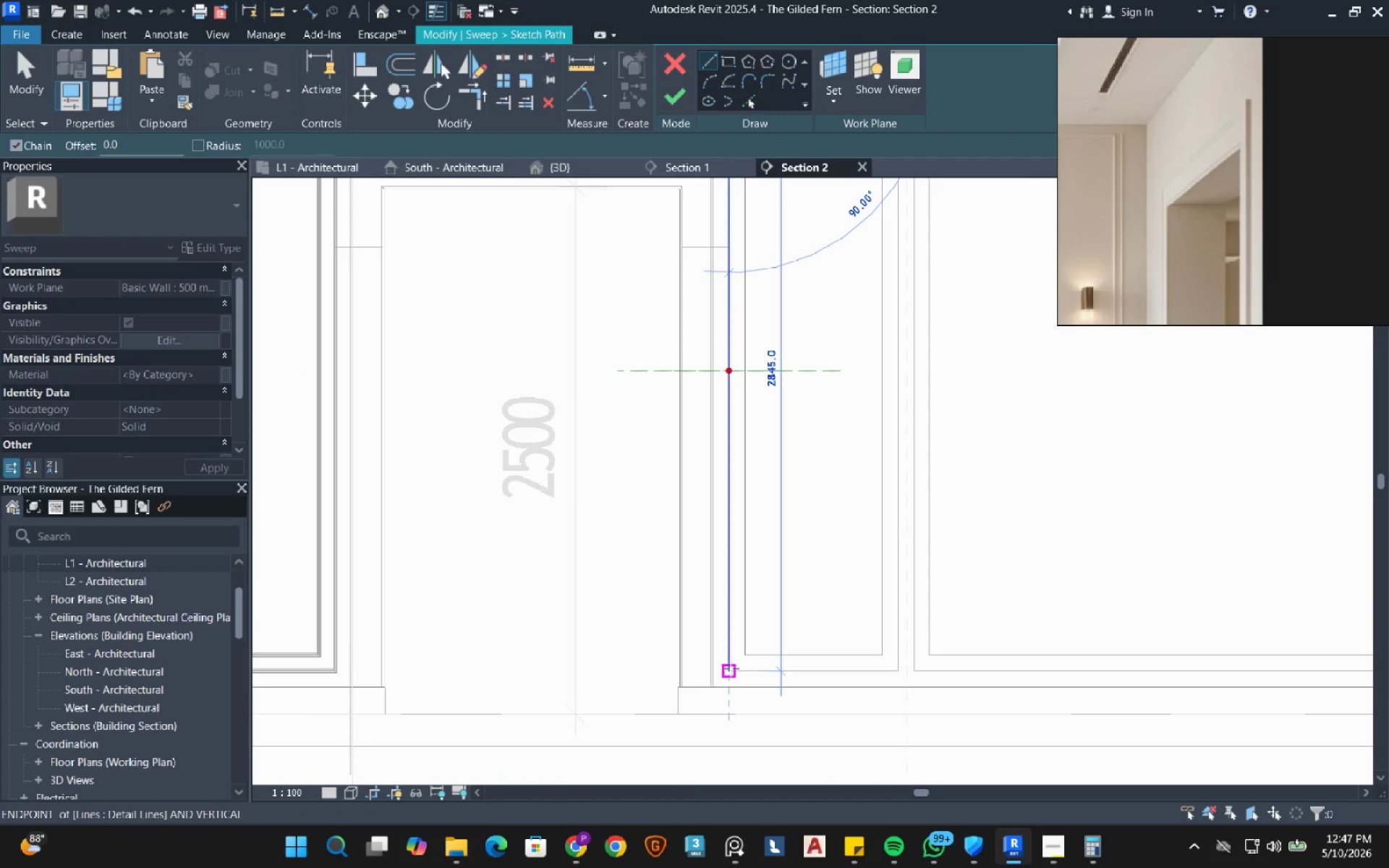 
left_click([731, 671])
 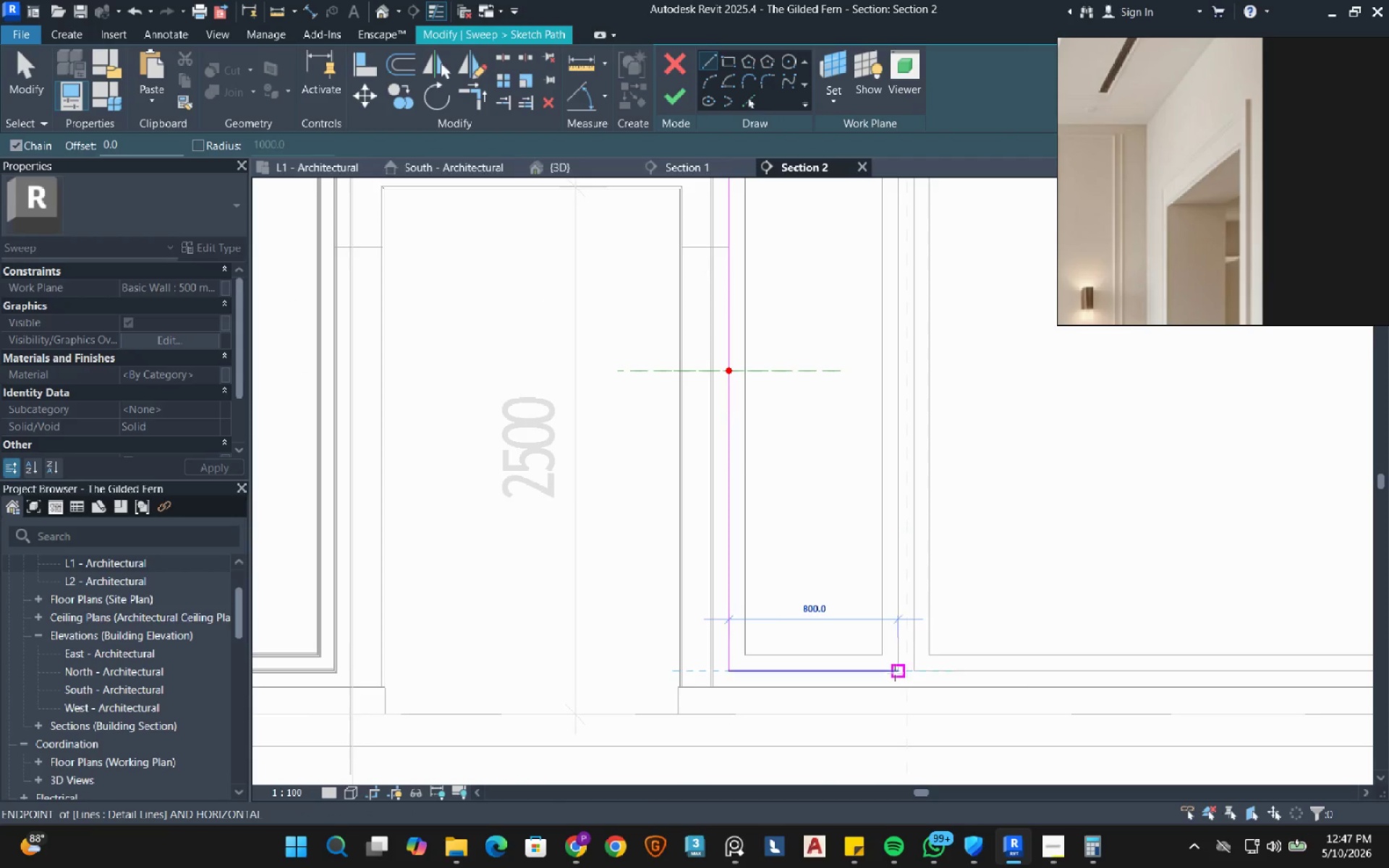 
left_click([895, 673])
 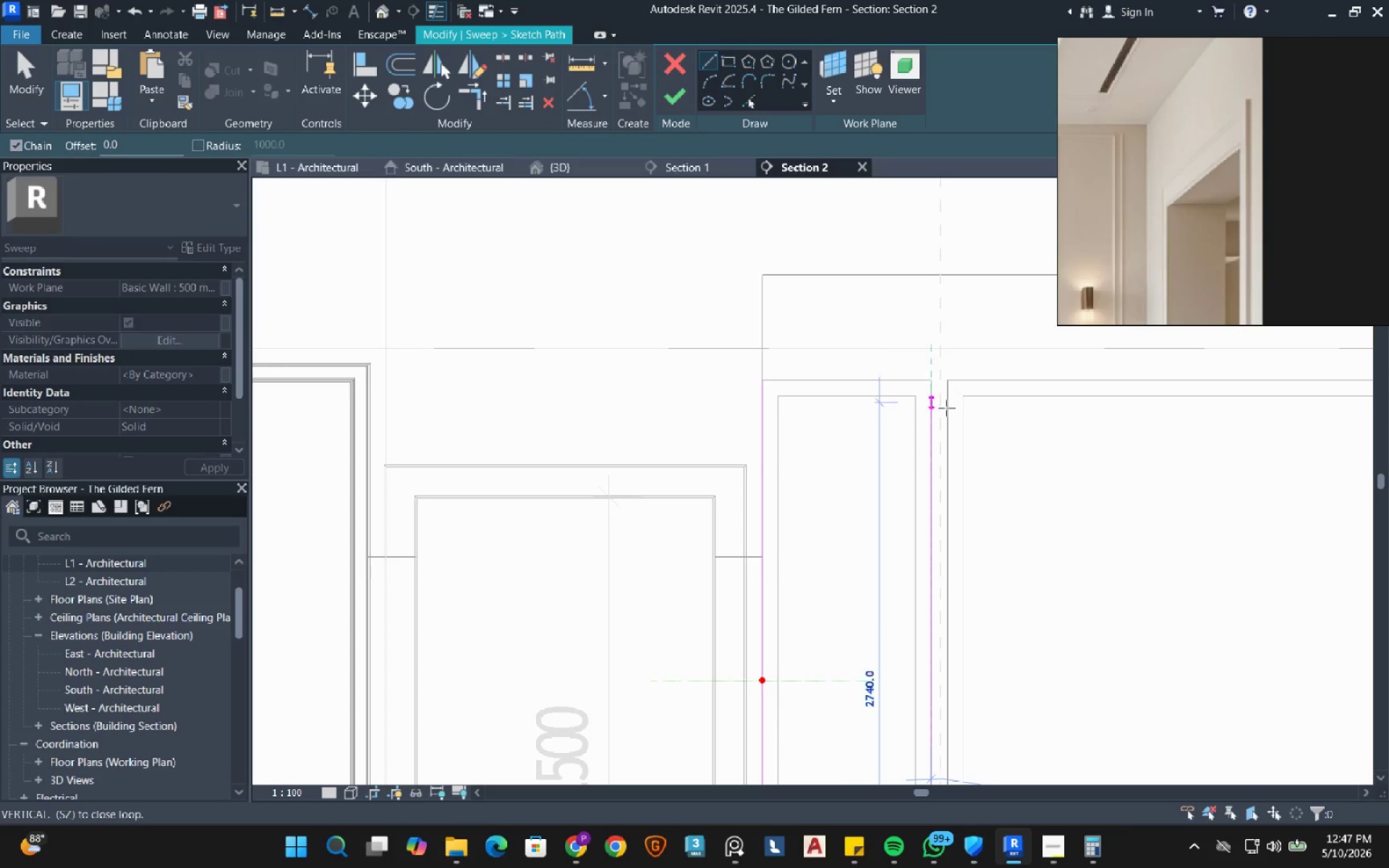 
left_click([933, 380])
 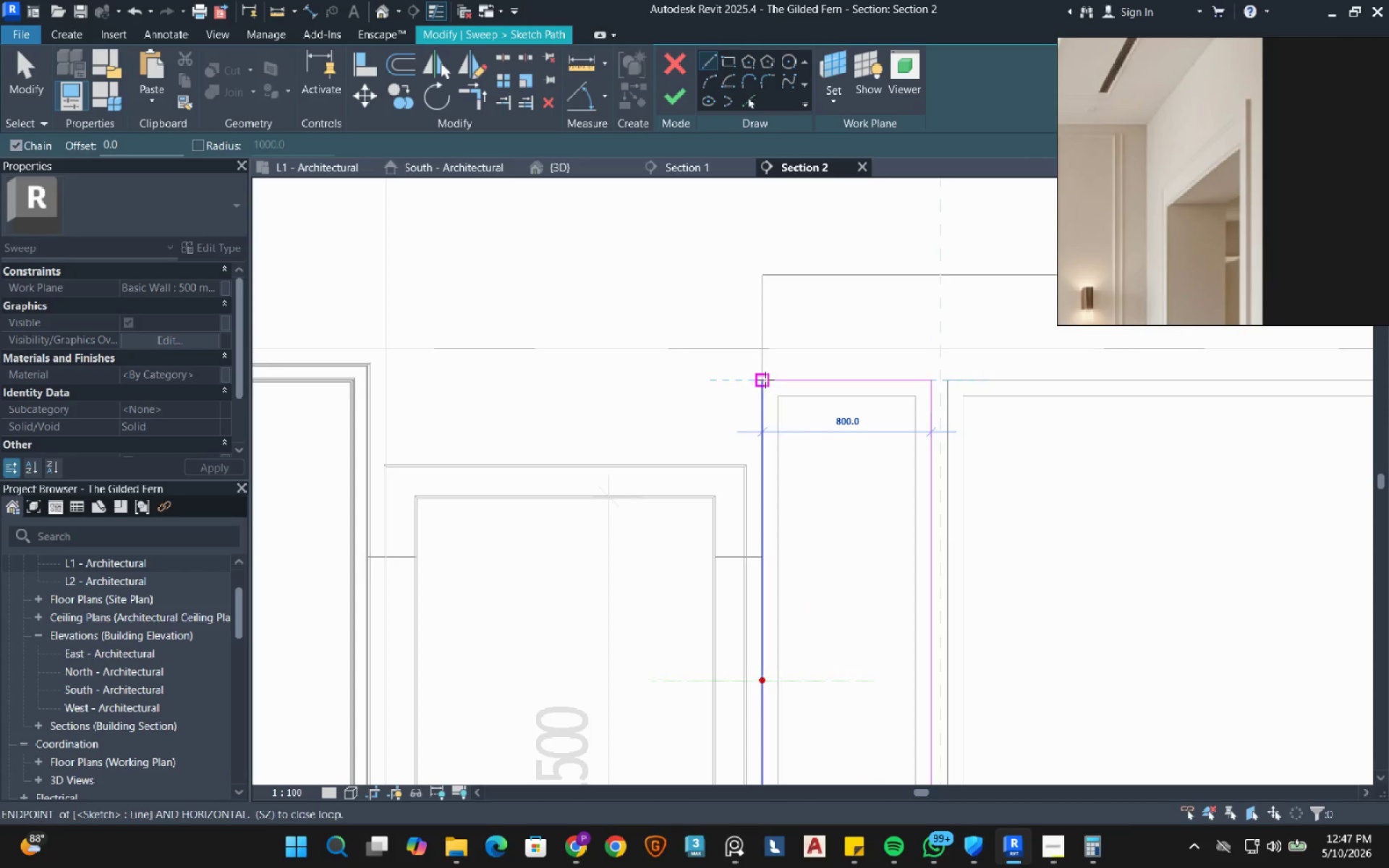 
left_click([764, 380])
 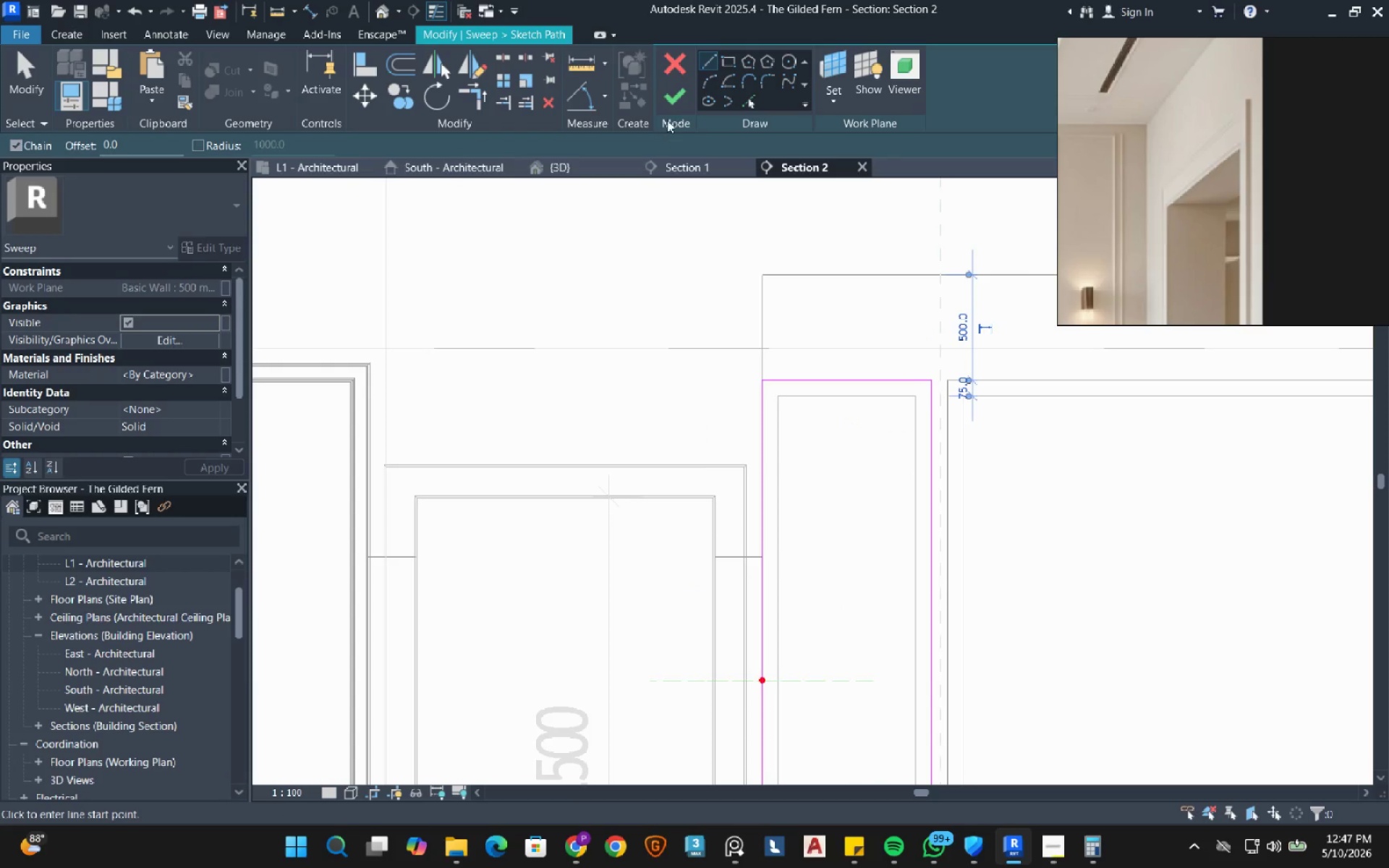 
left_click([663, 103])
 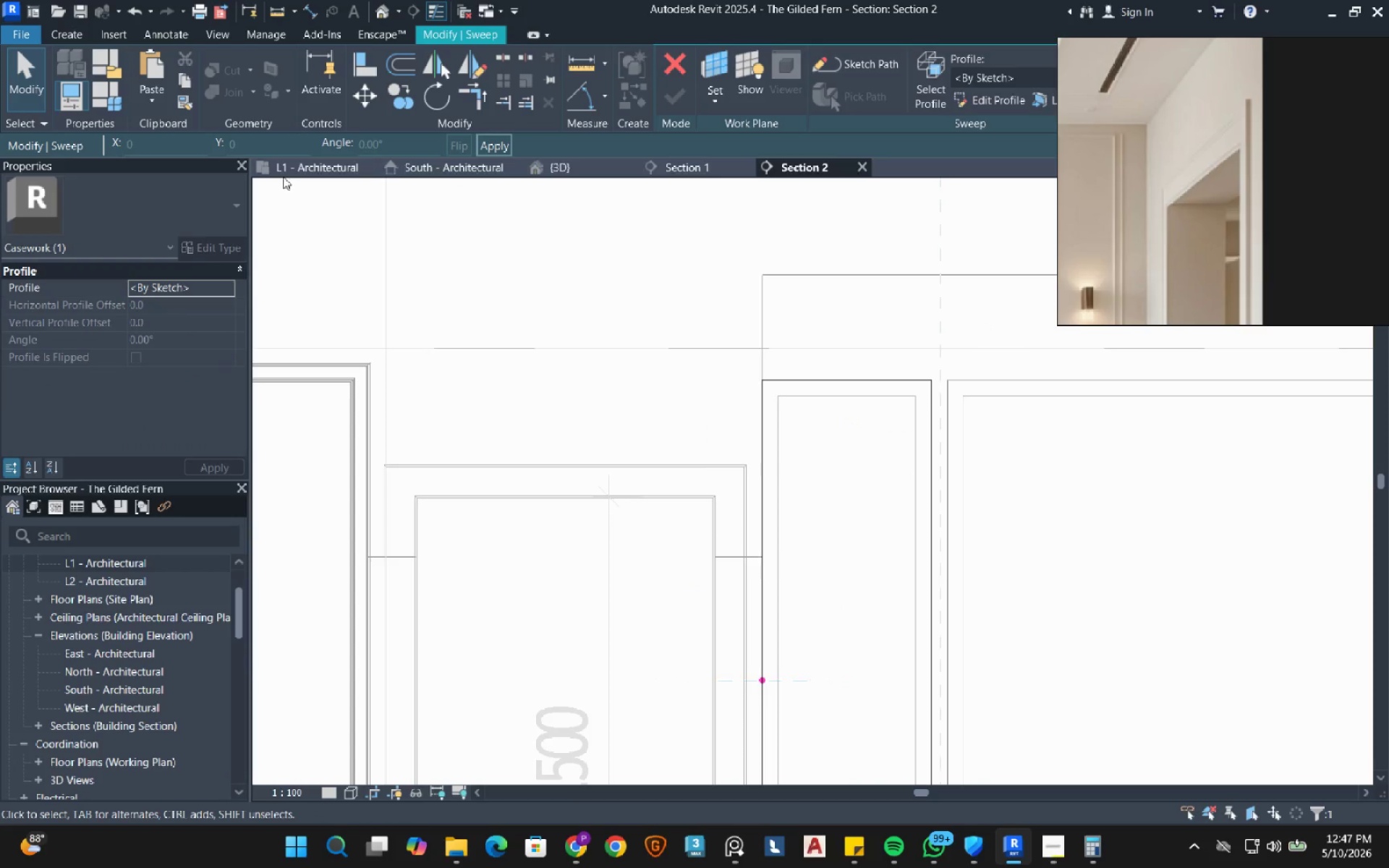 
left_click([283, 165])
 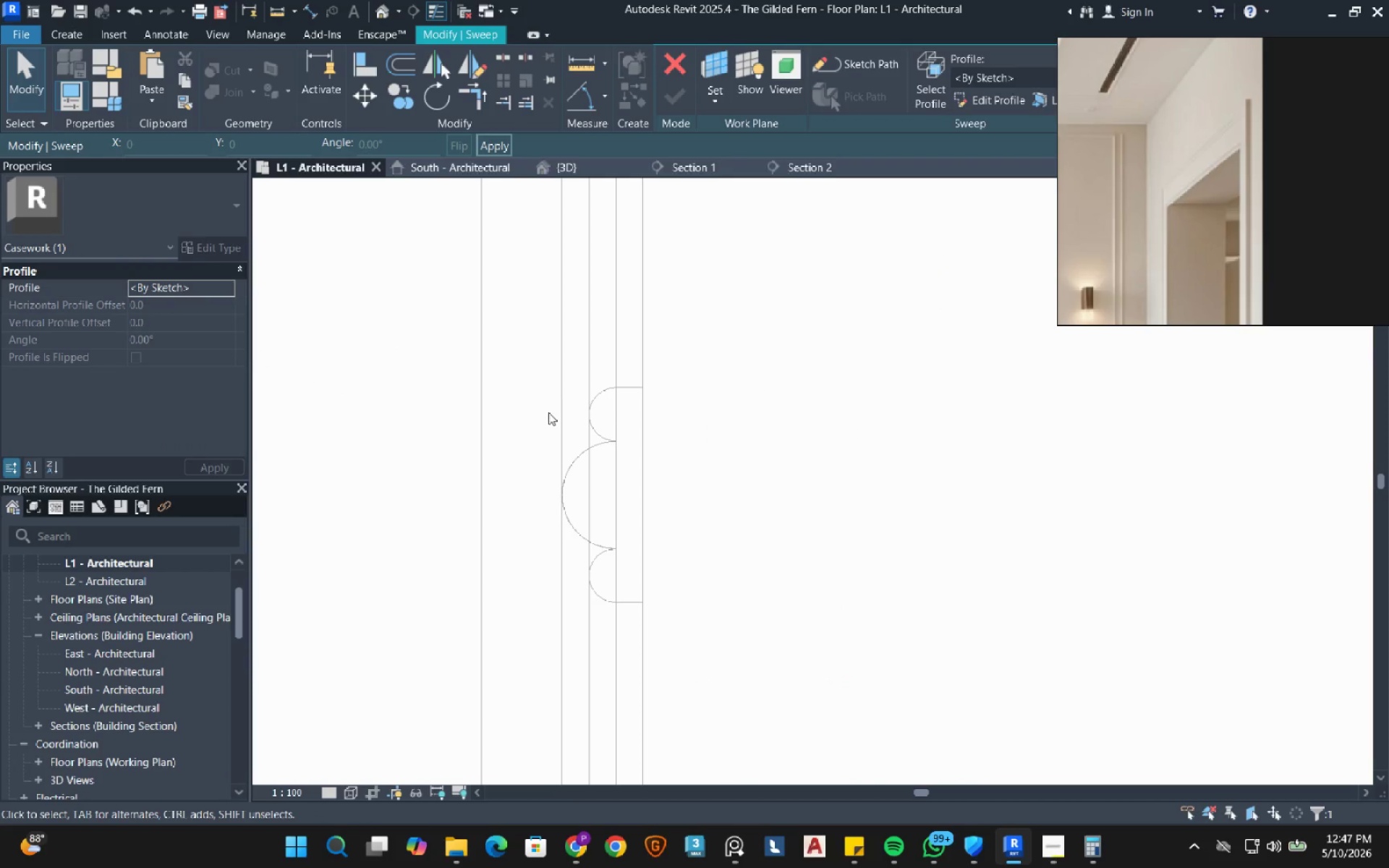 
scroll: coordinate [567, 447], scroll_direction: down, amount: 29.0
 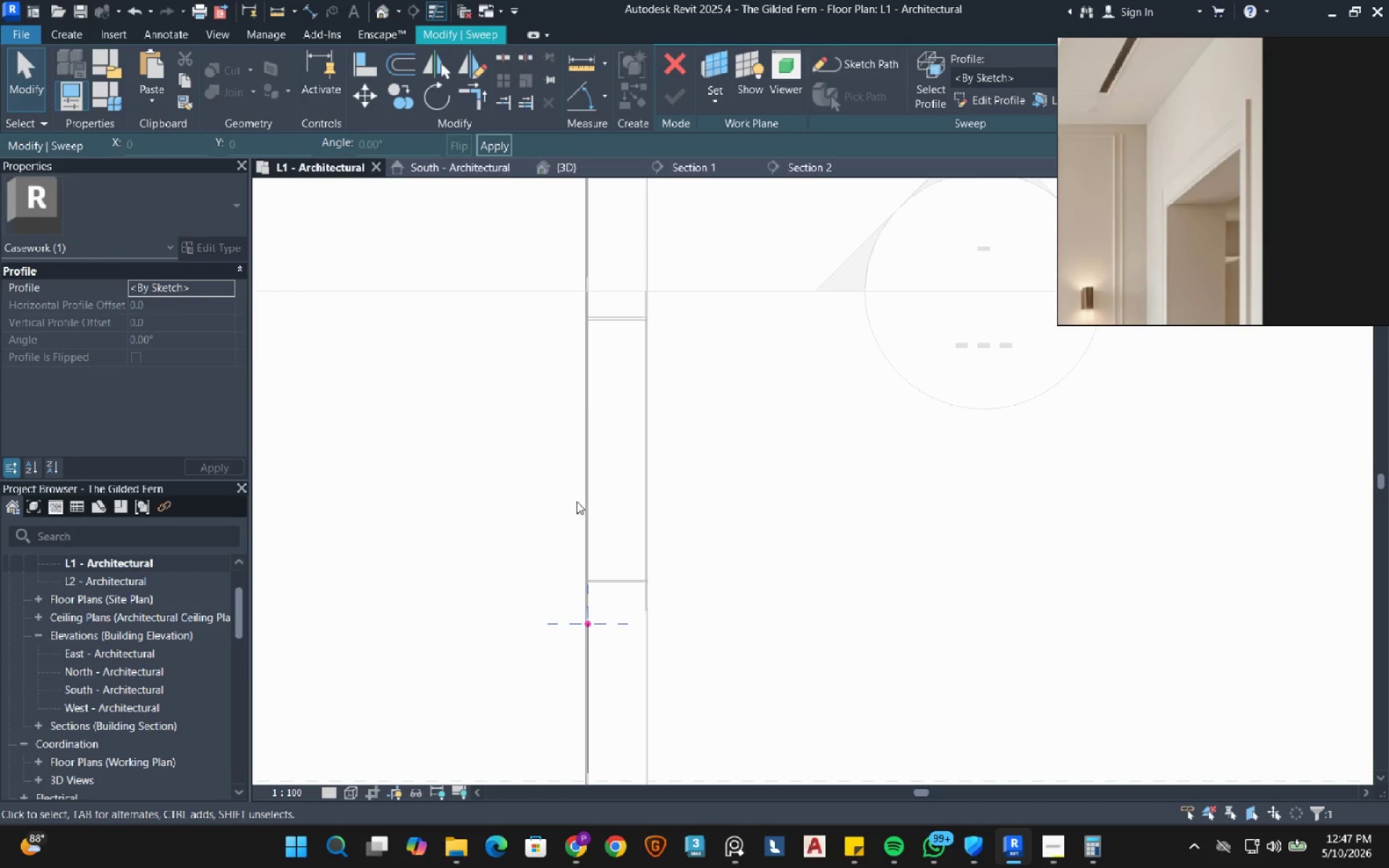 
scroll: coordinate [584, 622], scroll_direction: up, amount: 19.0
 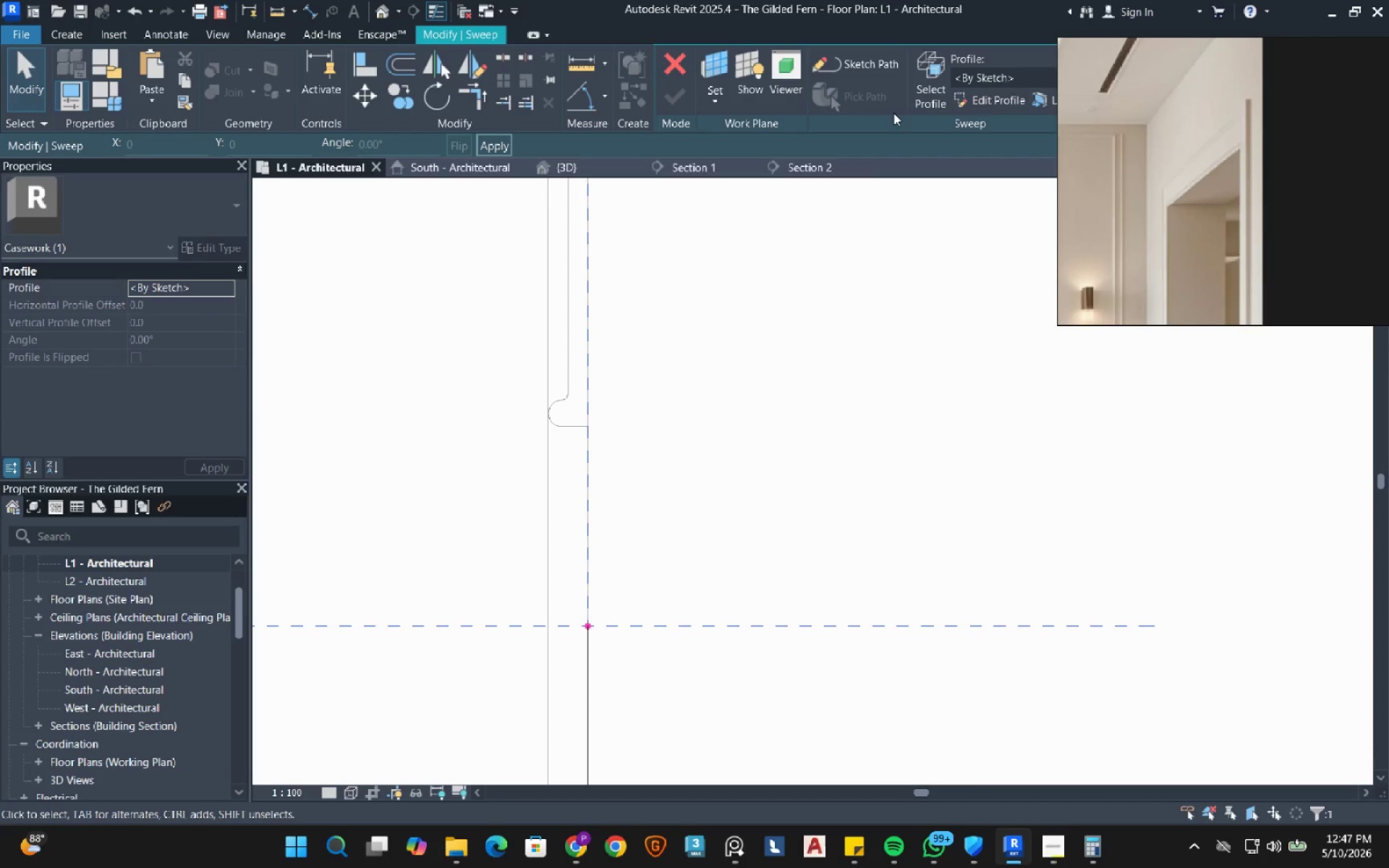 
left_click([978, 100])
 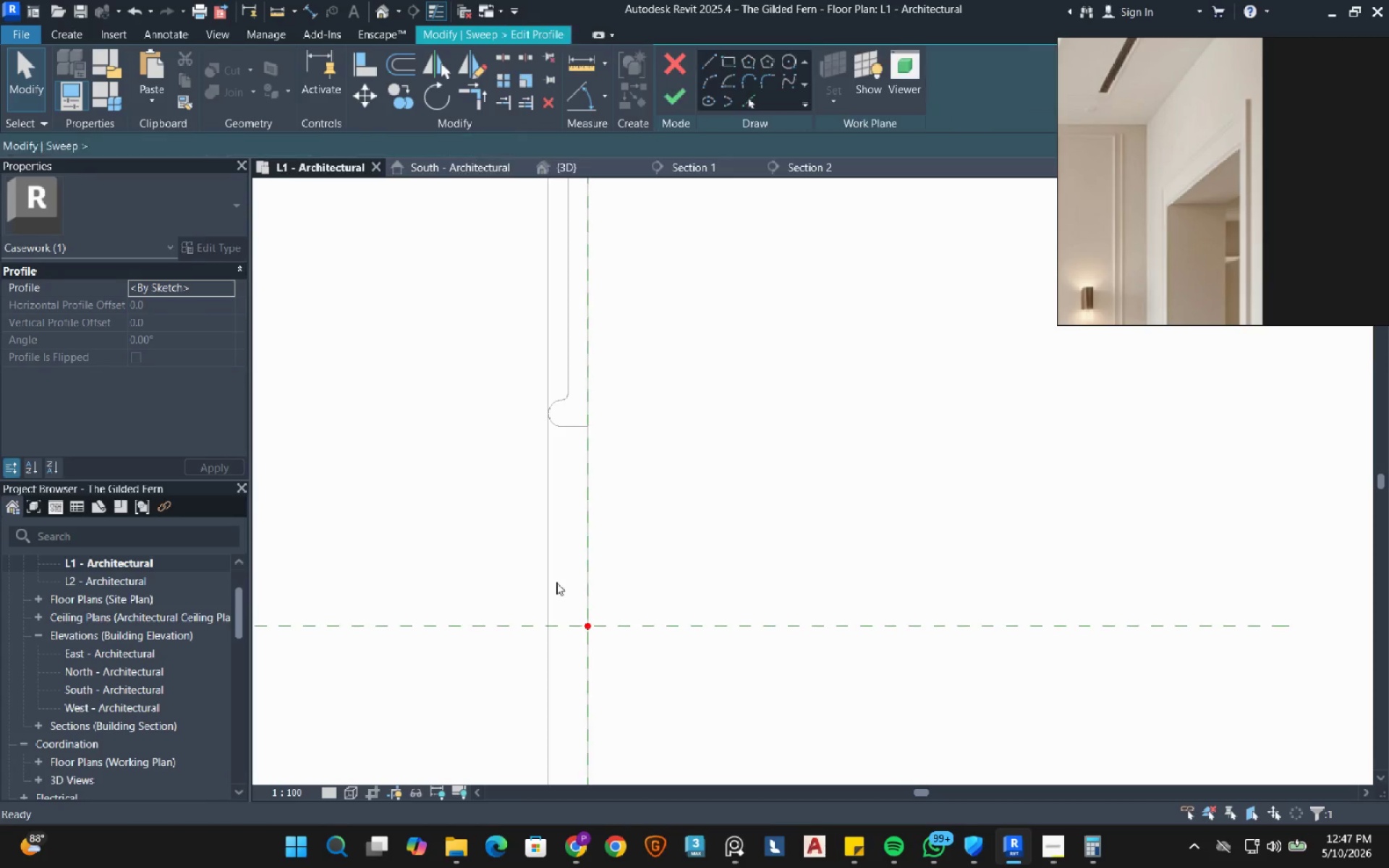 
scroll: coordinate [564, 622], scroll_direction: up, amount: 4.0
 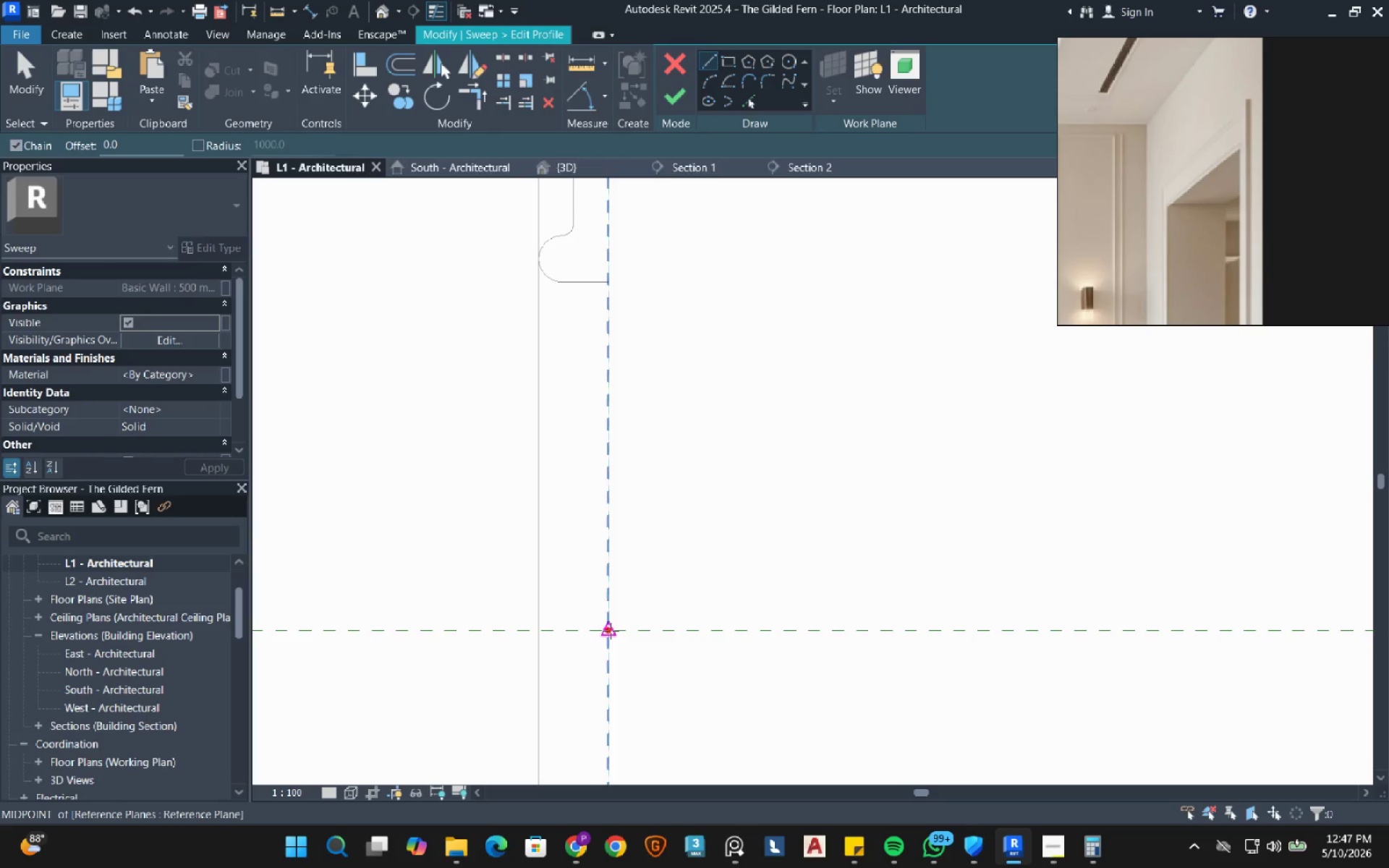 
left_click([610, 630])
 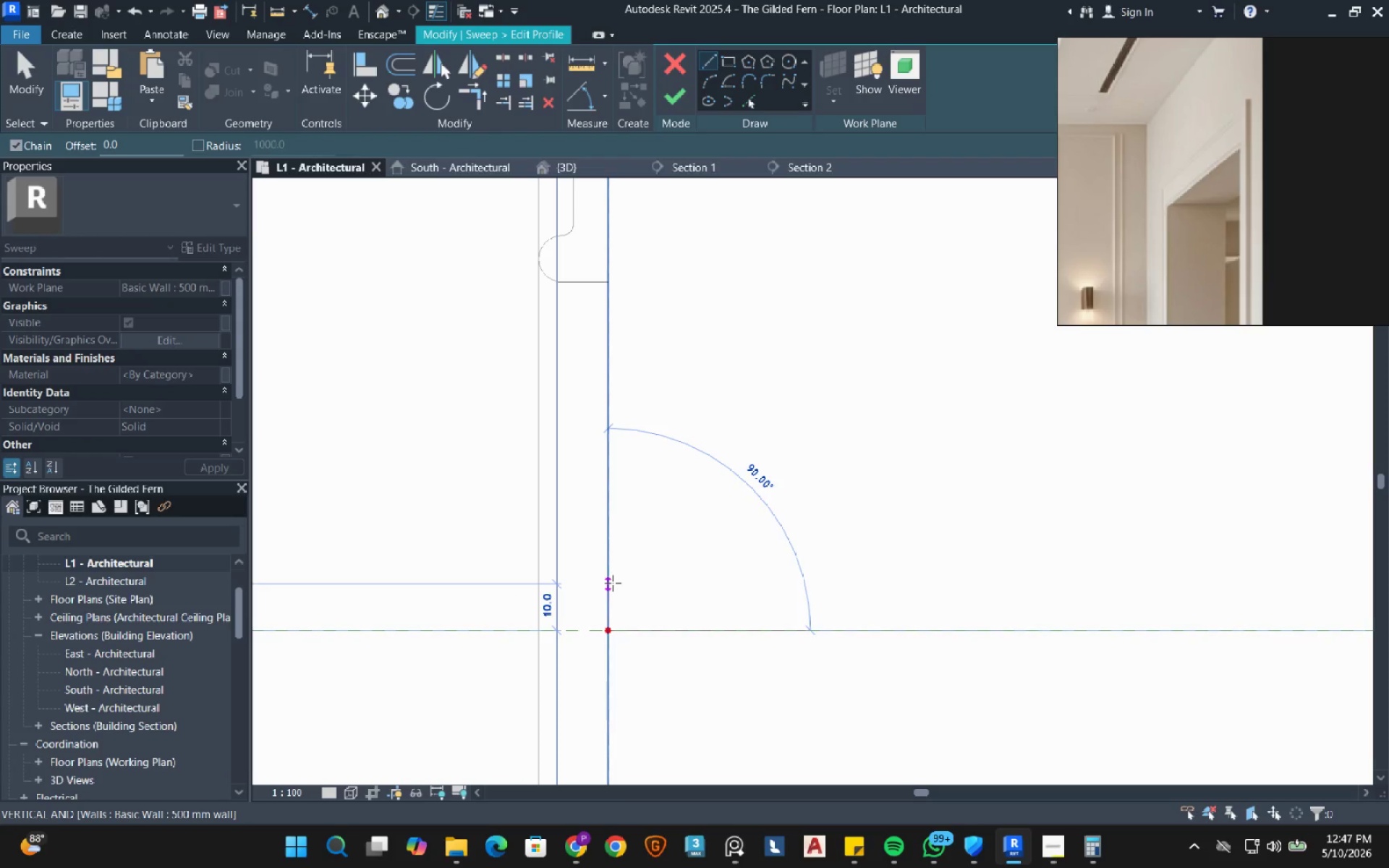 
left_click([613, 583])
 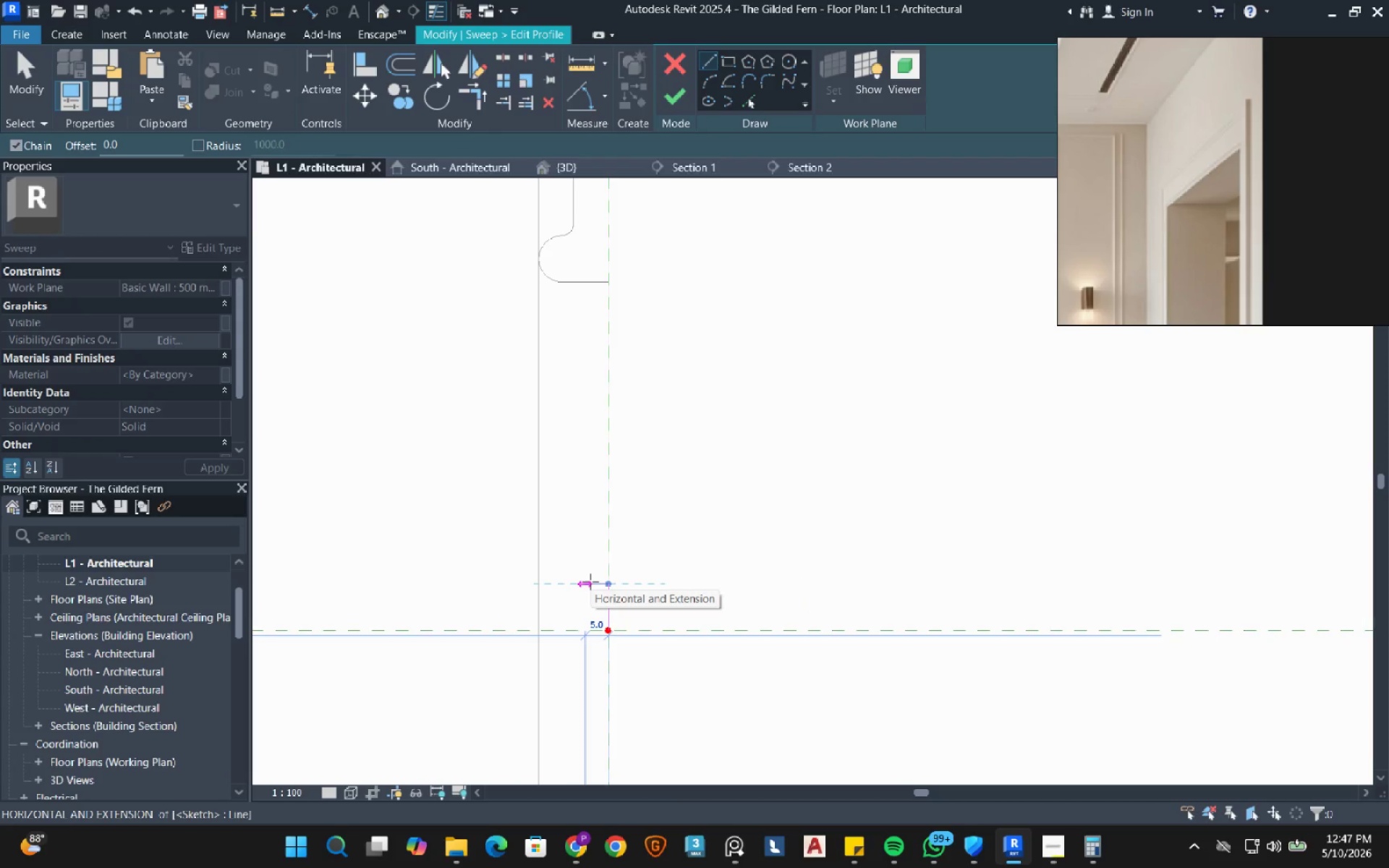 
key(Numpad2)
 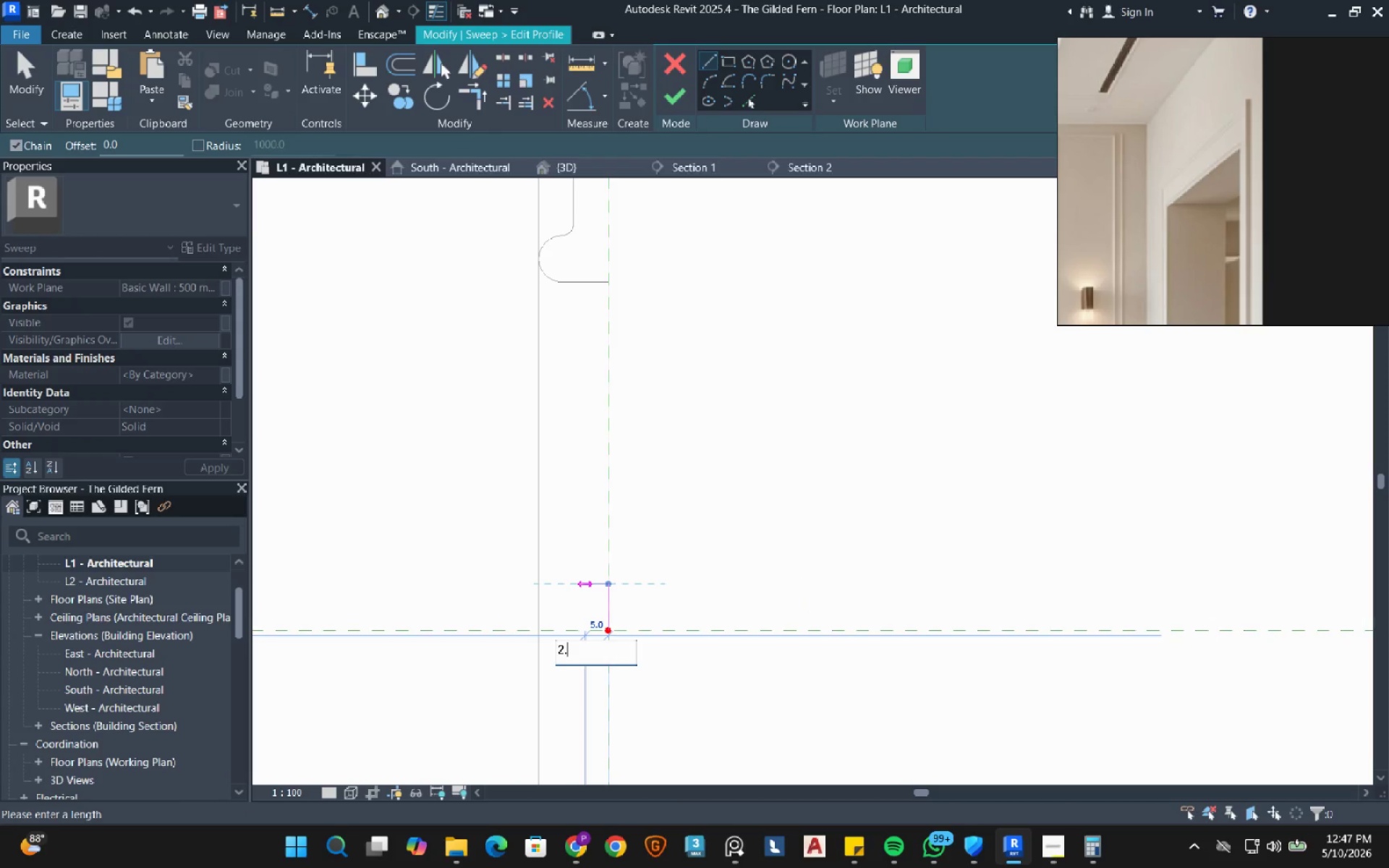 
key(NumpadDecimal)
 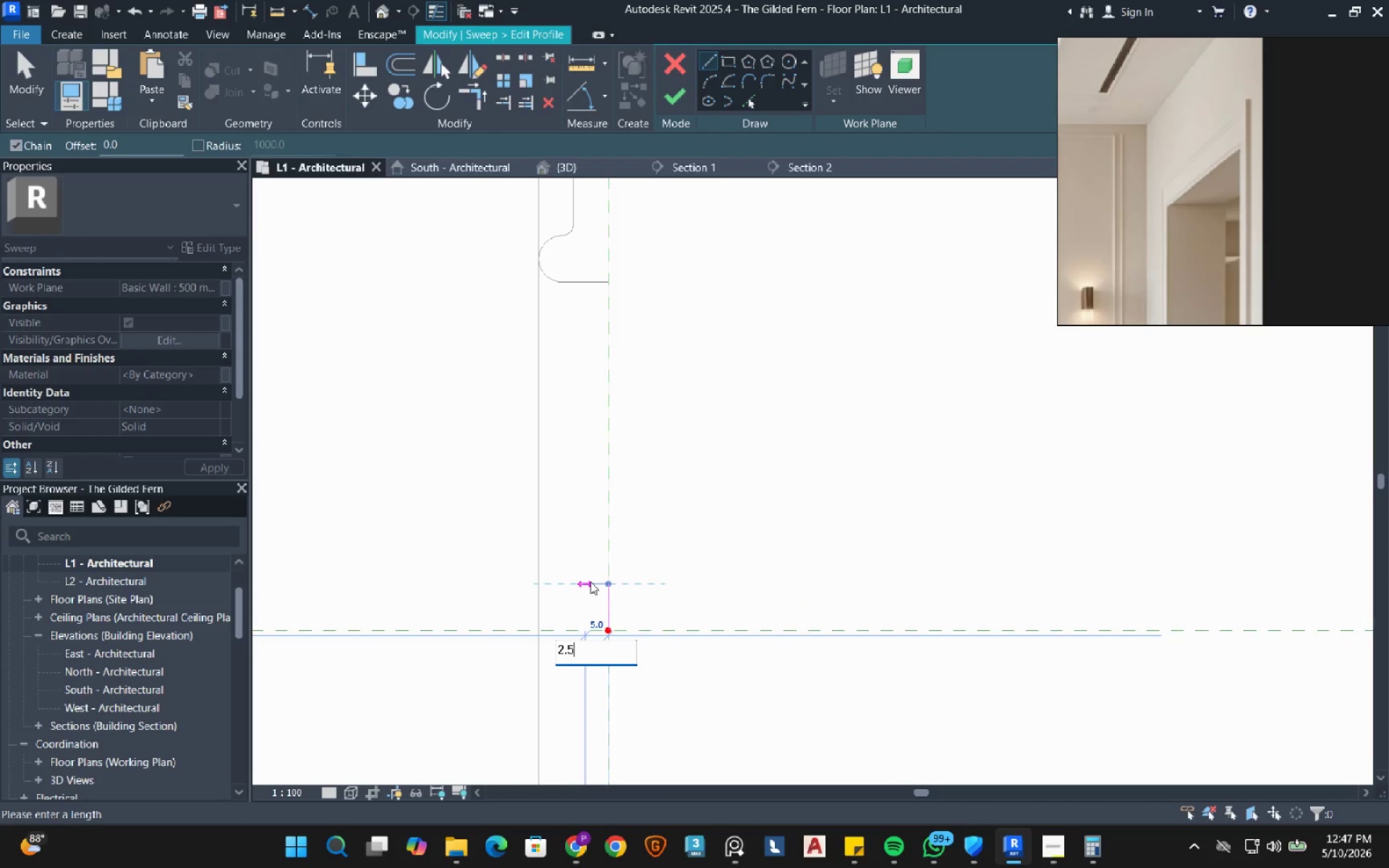 
key(Numpad5)
 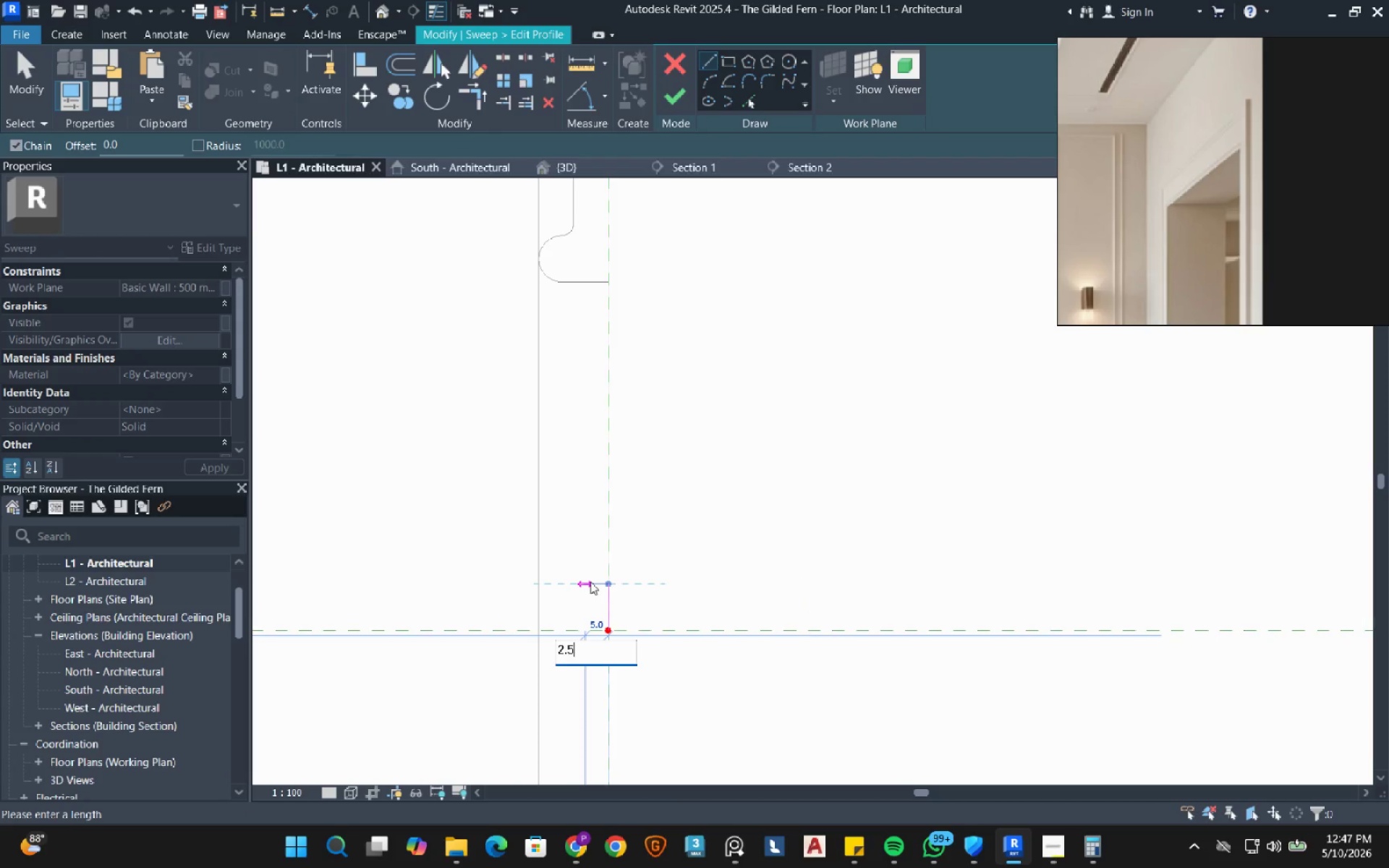 
key(NumpadEnter)
 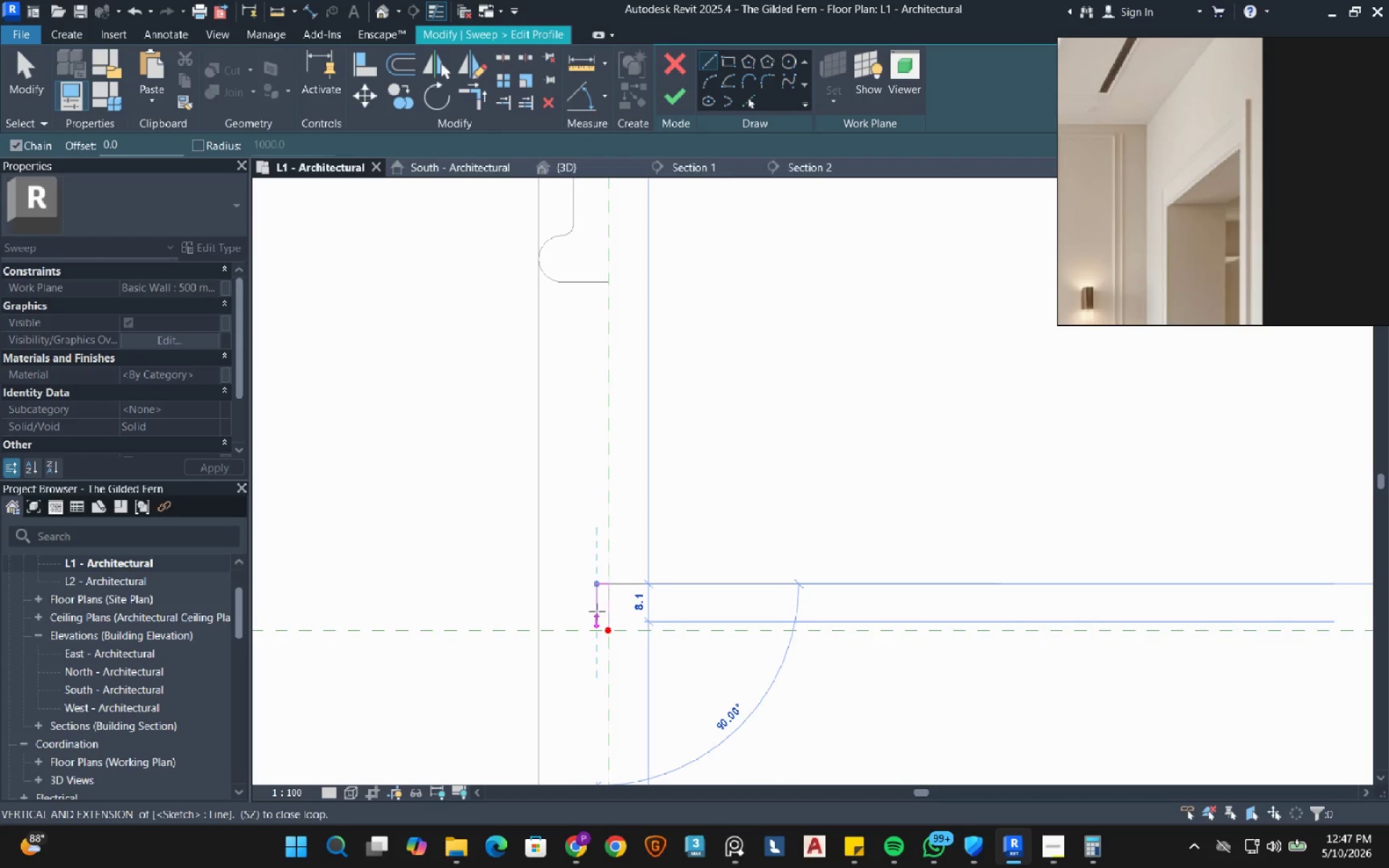 
left_click([597, 613])
 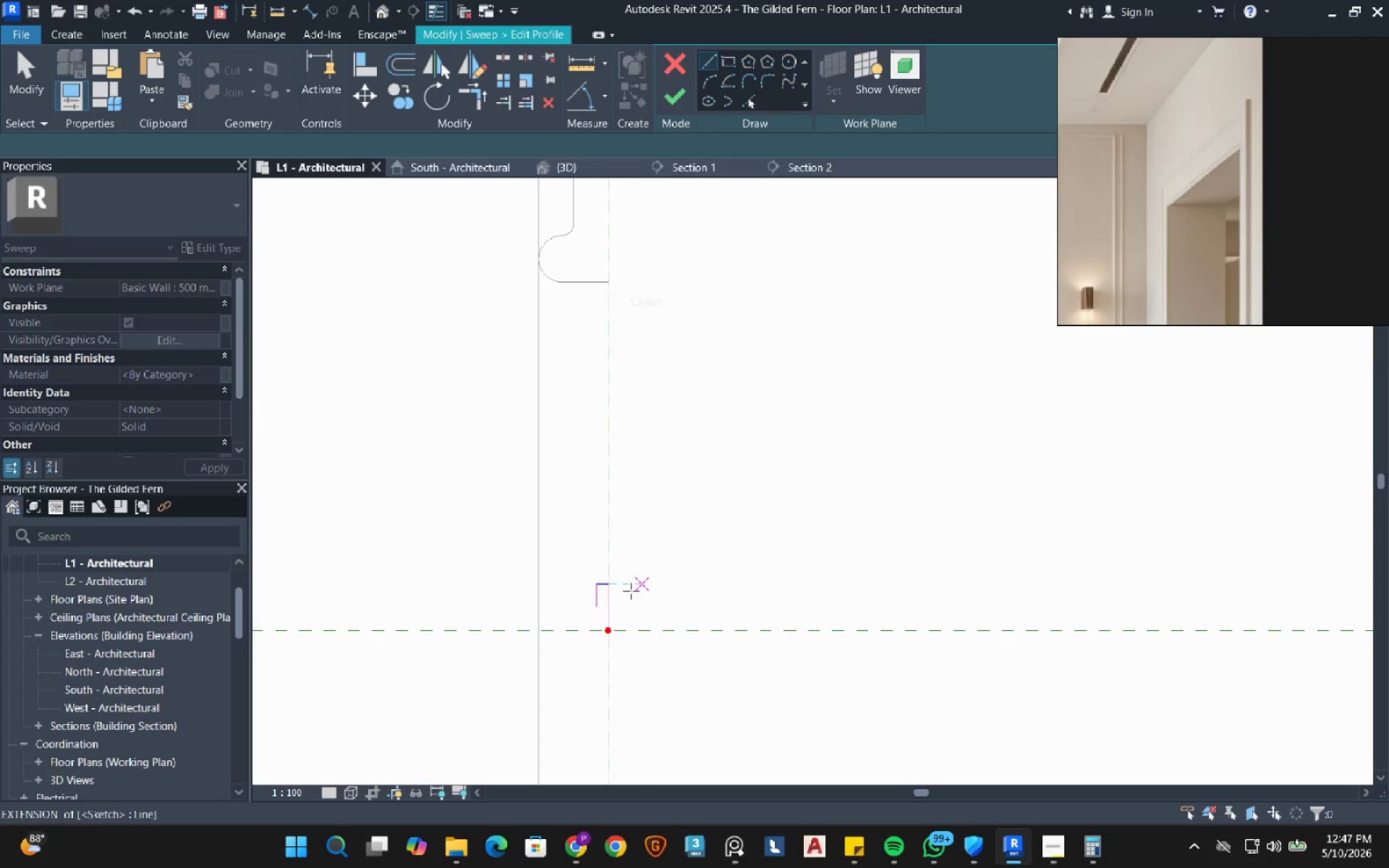 
left_click([613, 631])
 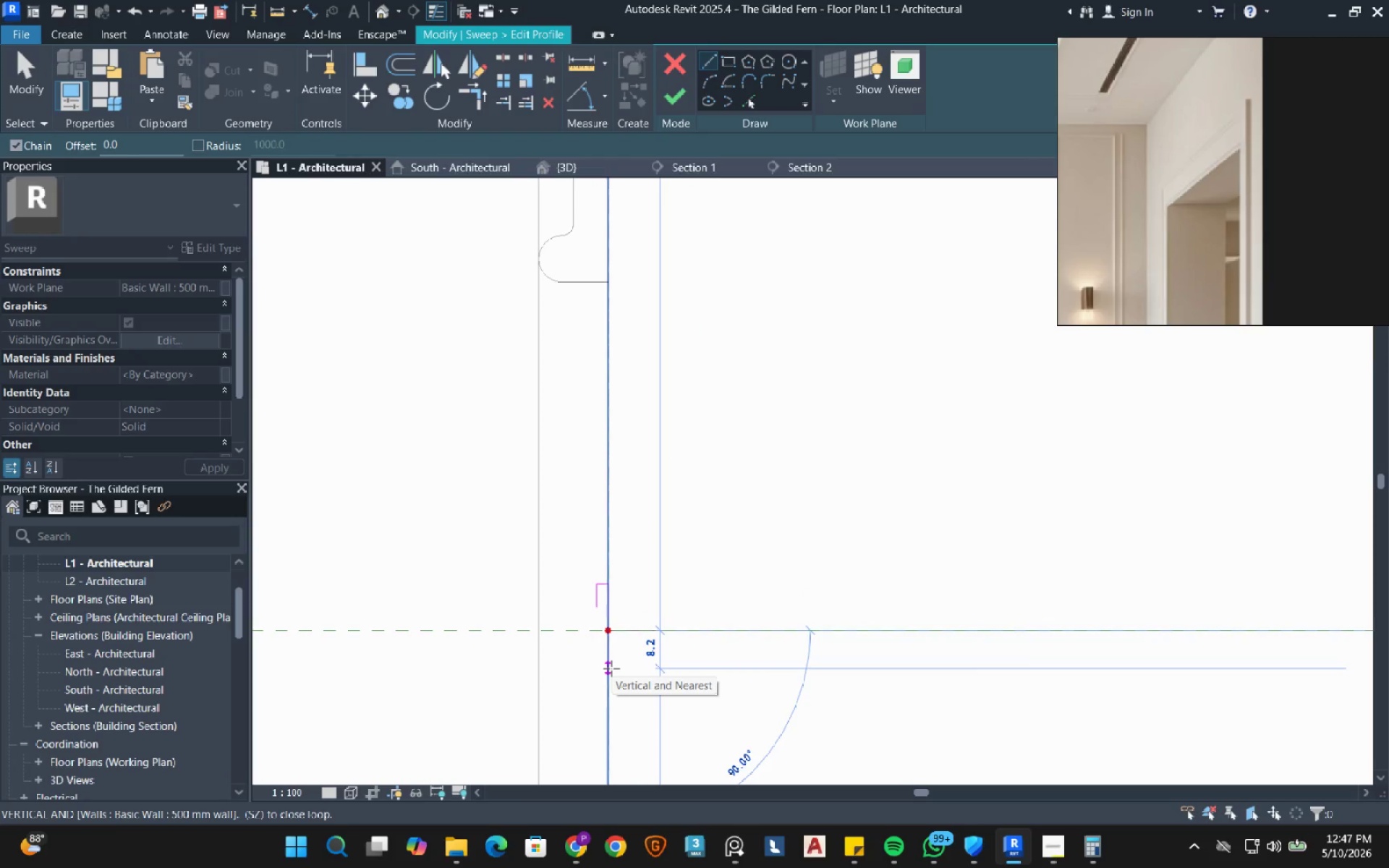 
key(Numpad1)
 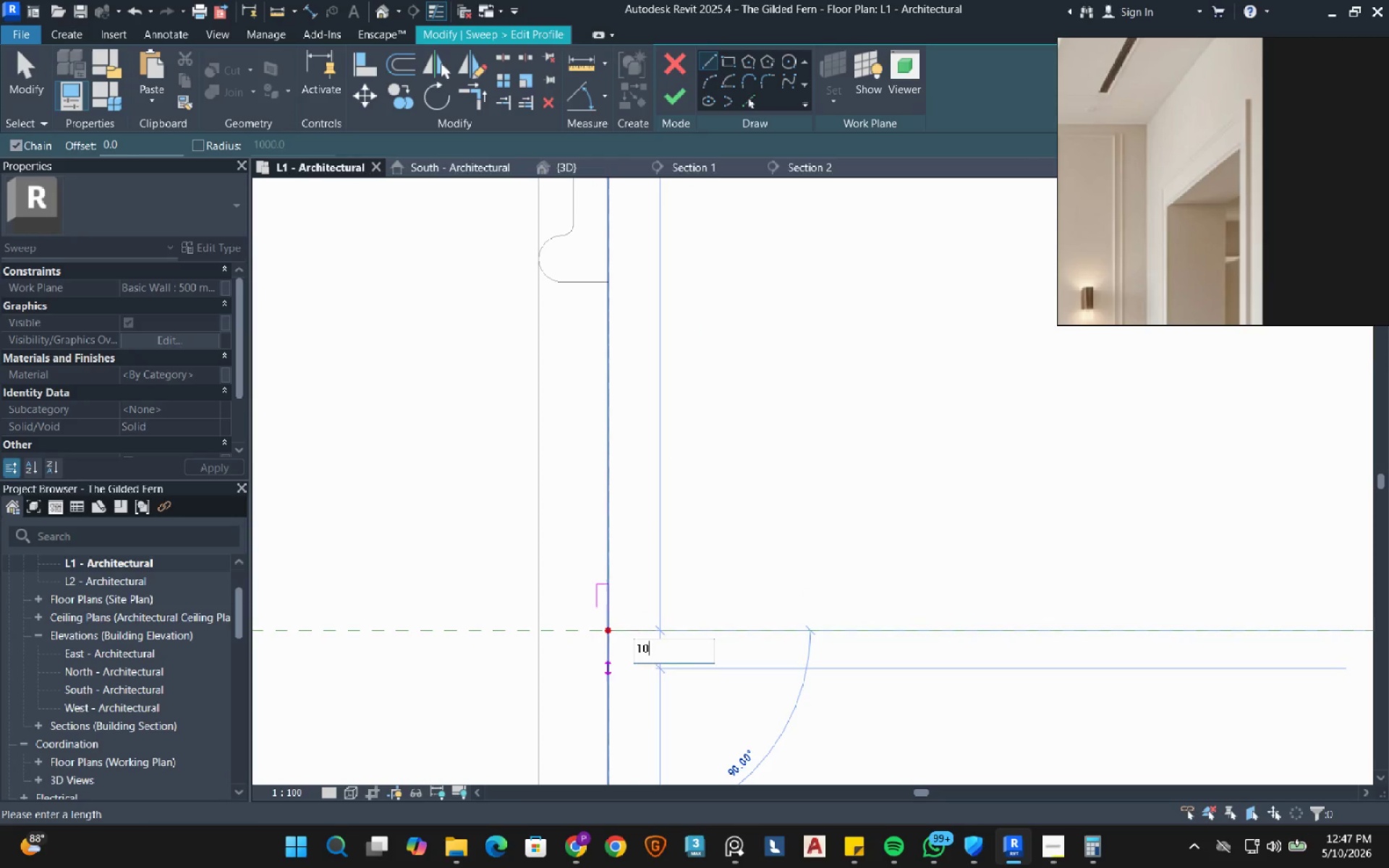 
key(Numpad0)
 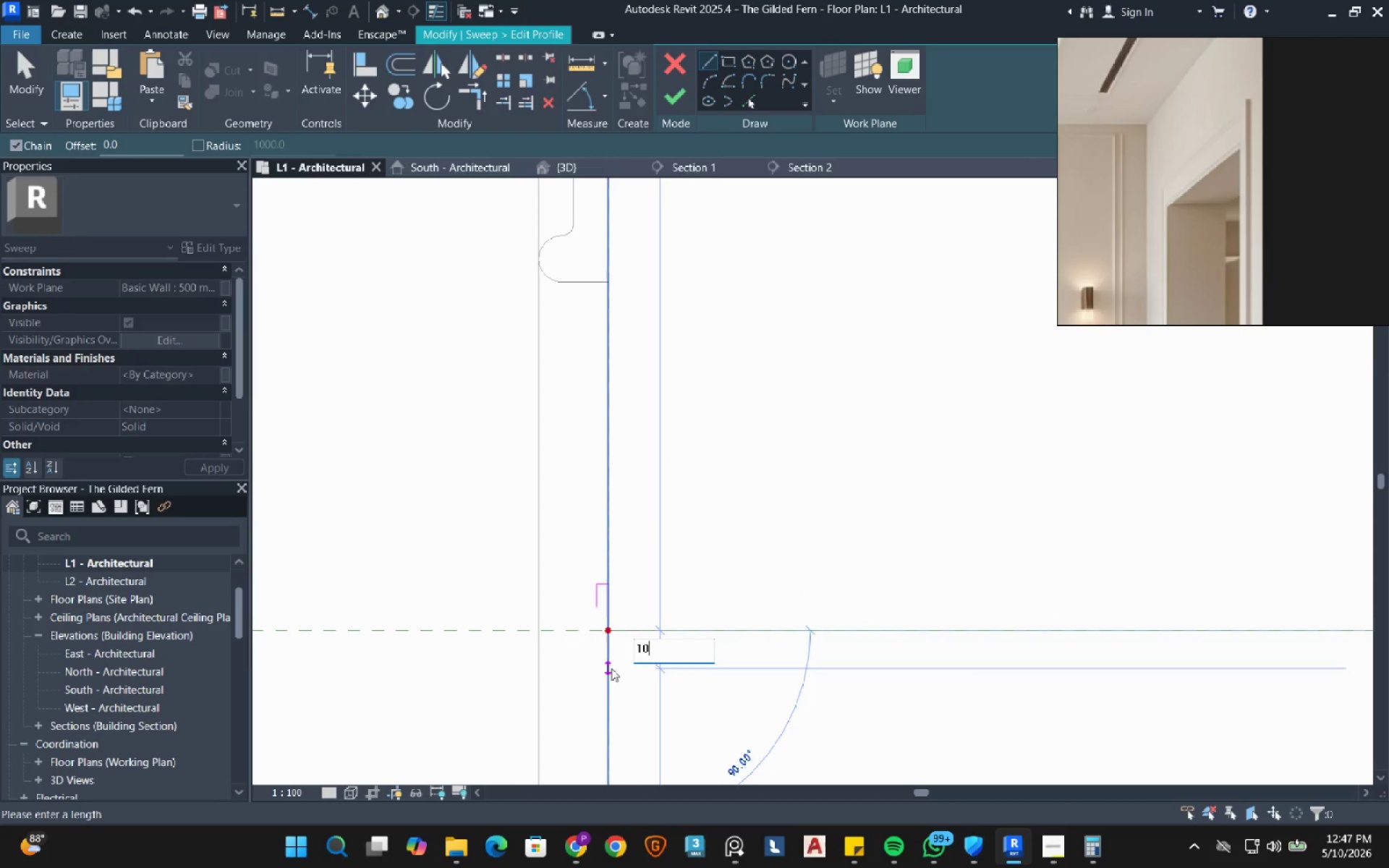 
key(NumpadEnter)
 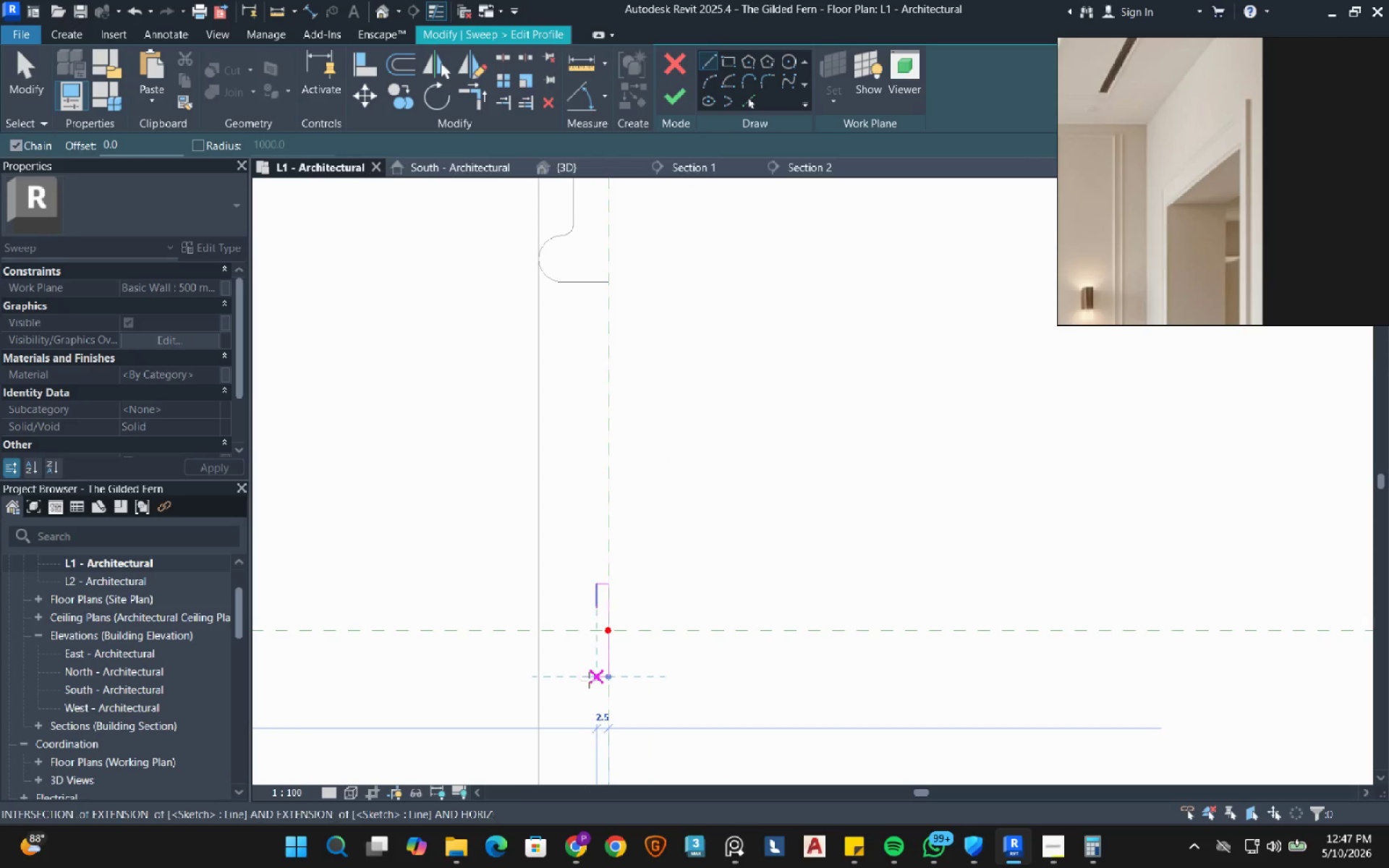 
left_click([589, 680])
 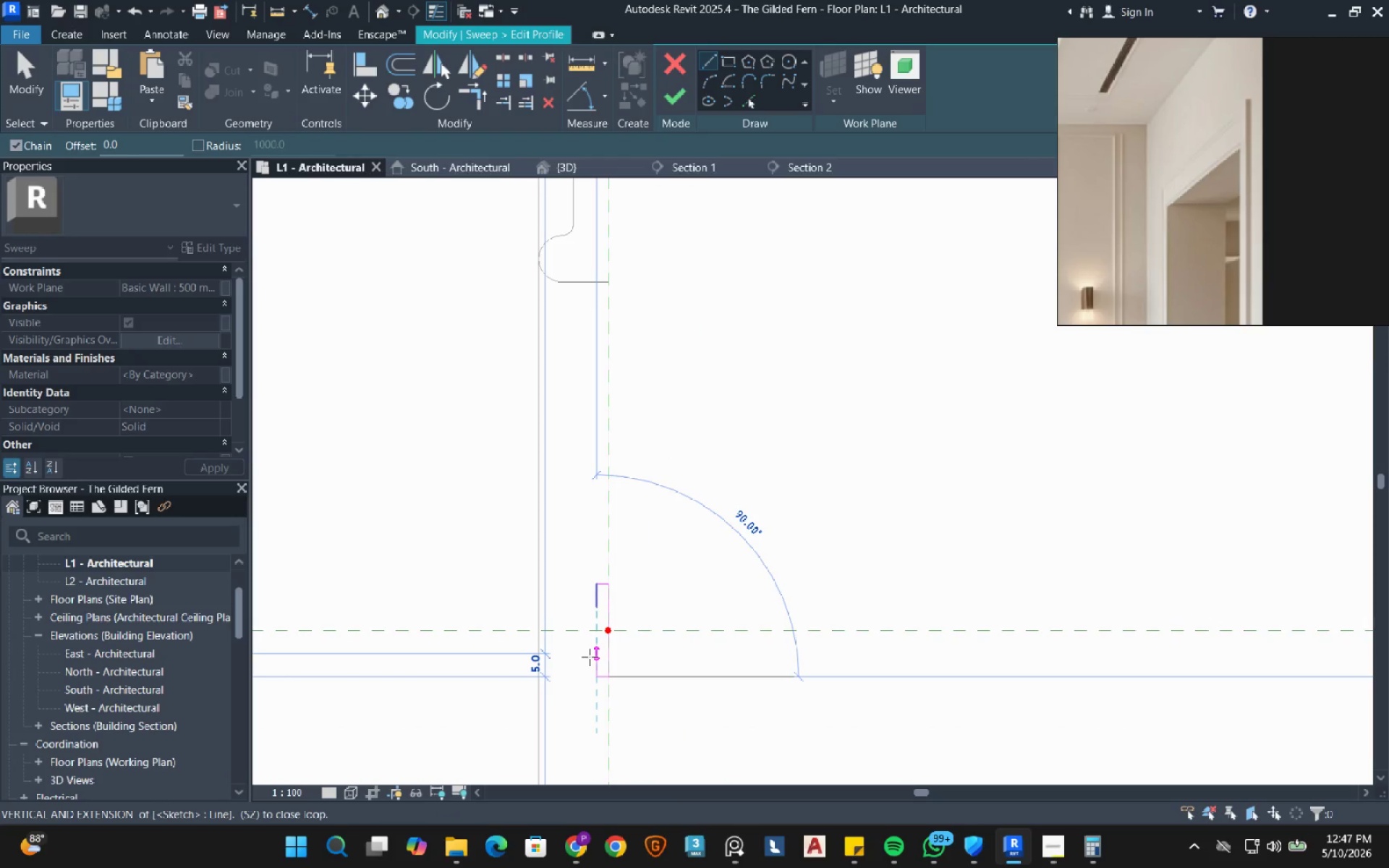 
left_click([590, 657])
 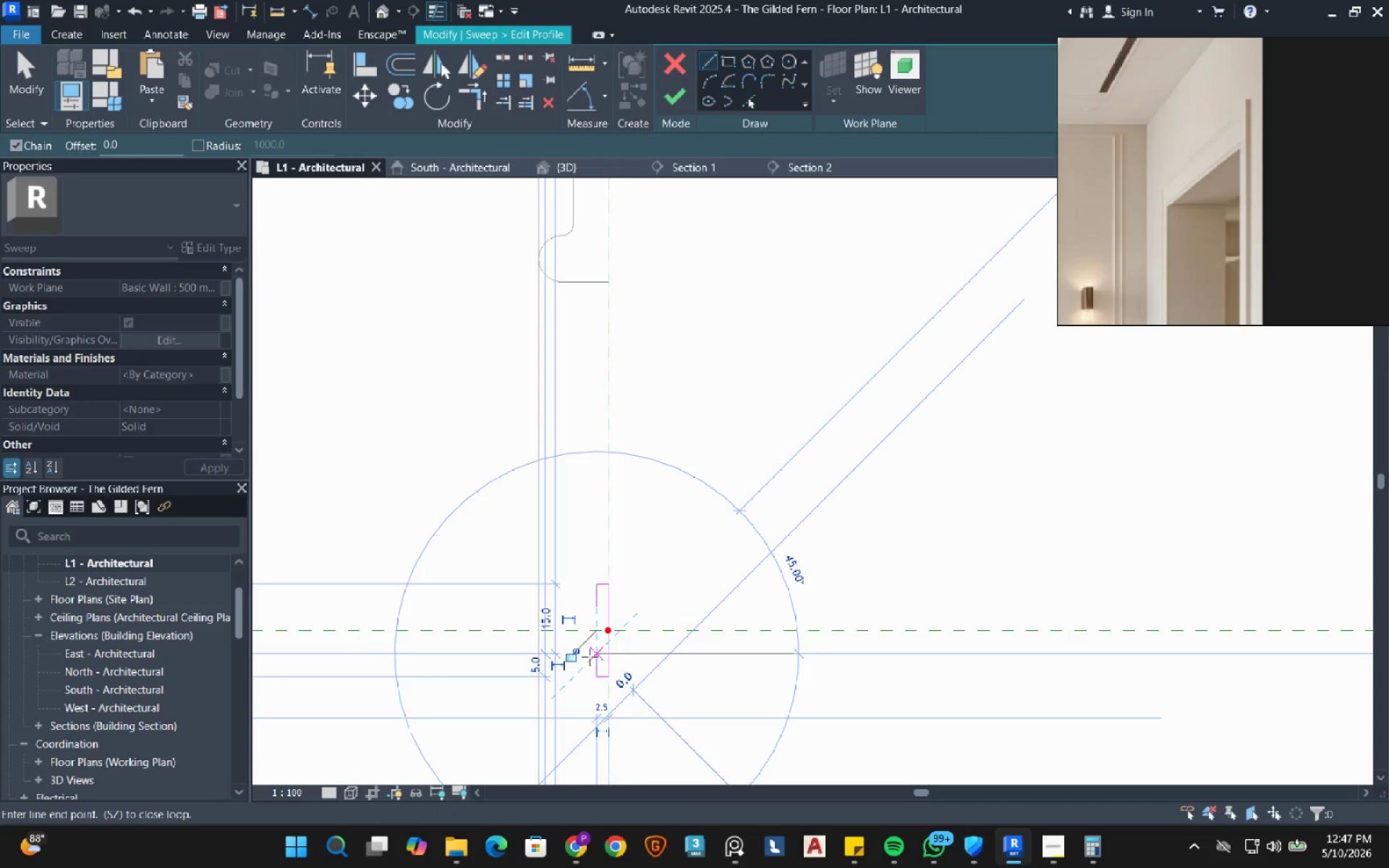 
right_click([590, 657])
 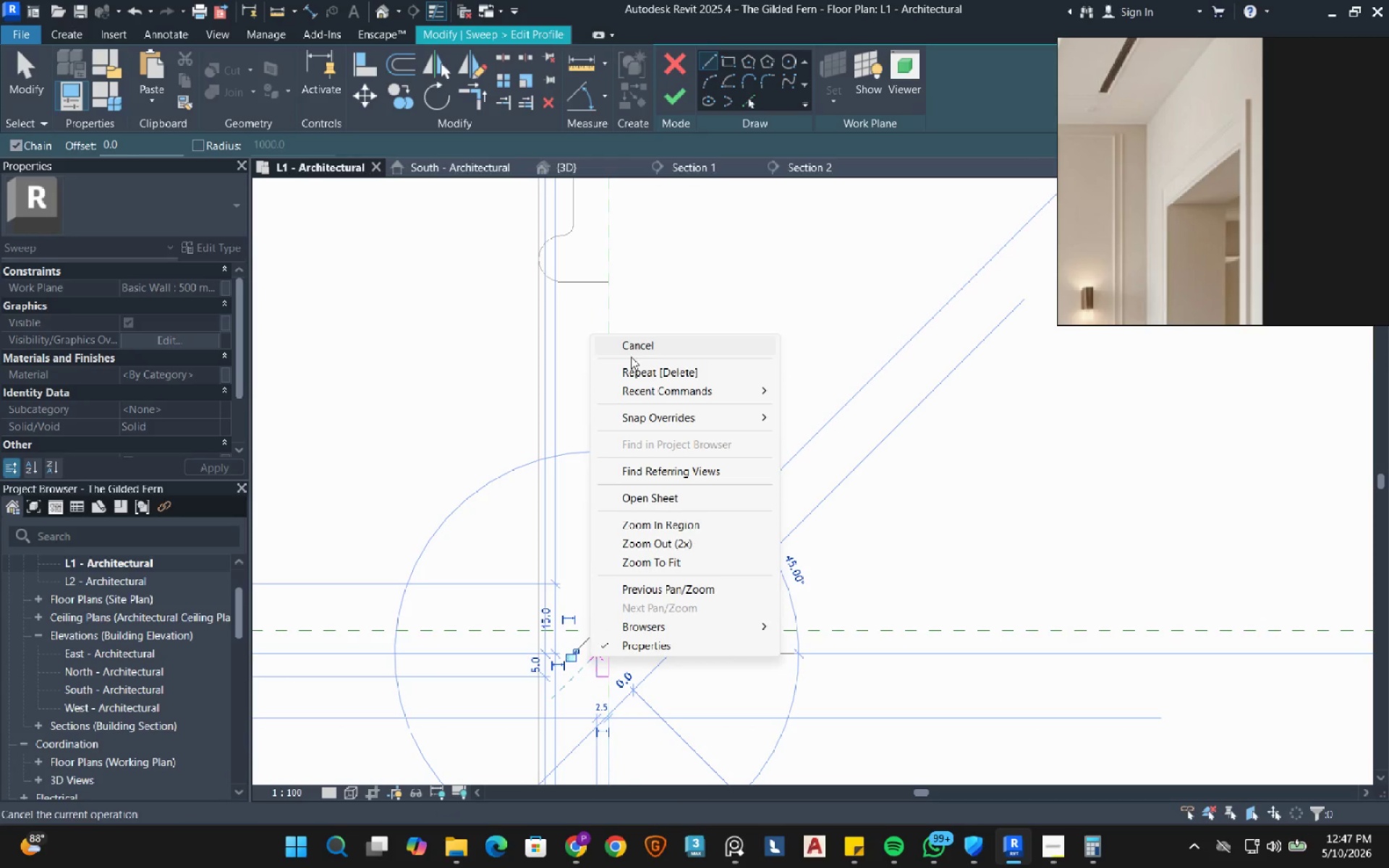 
left_click([660, 347])
 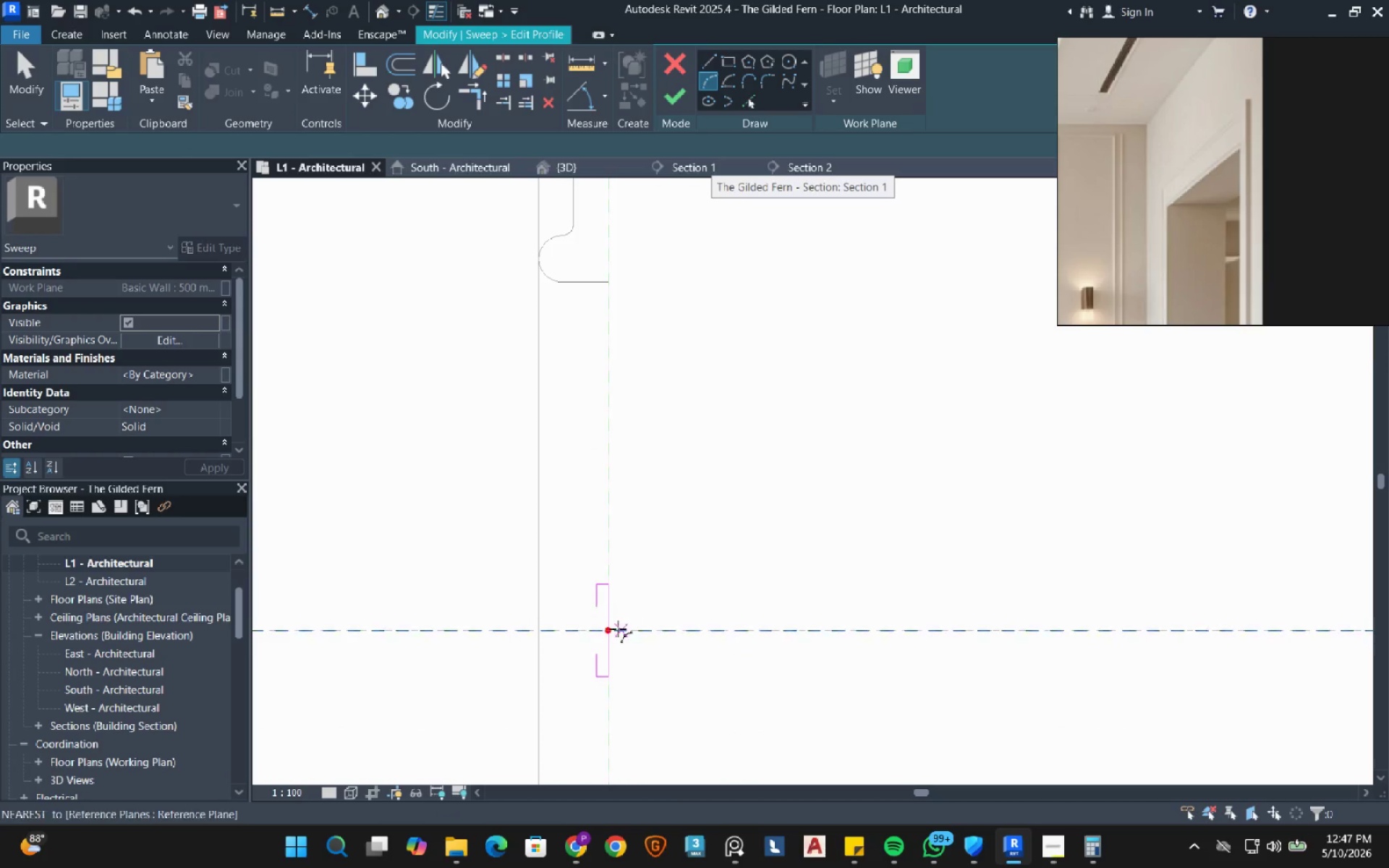 
left_click([595, 652])
 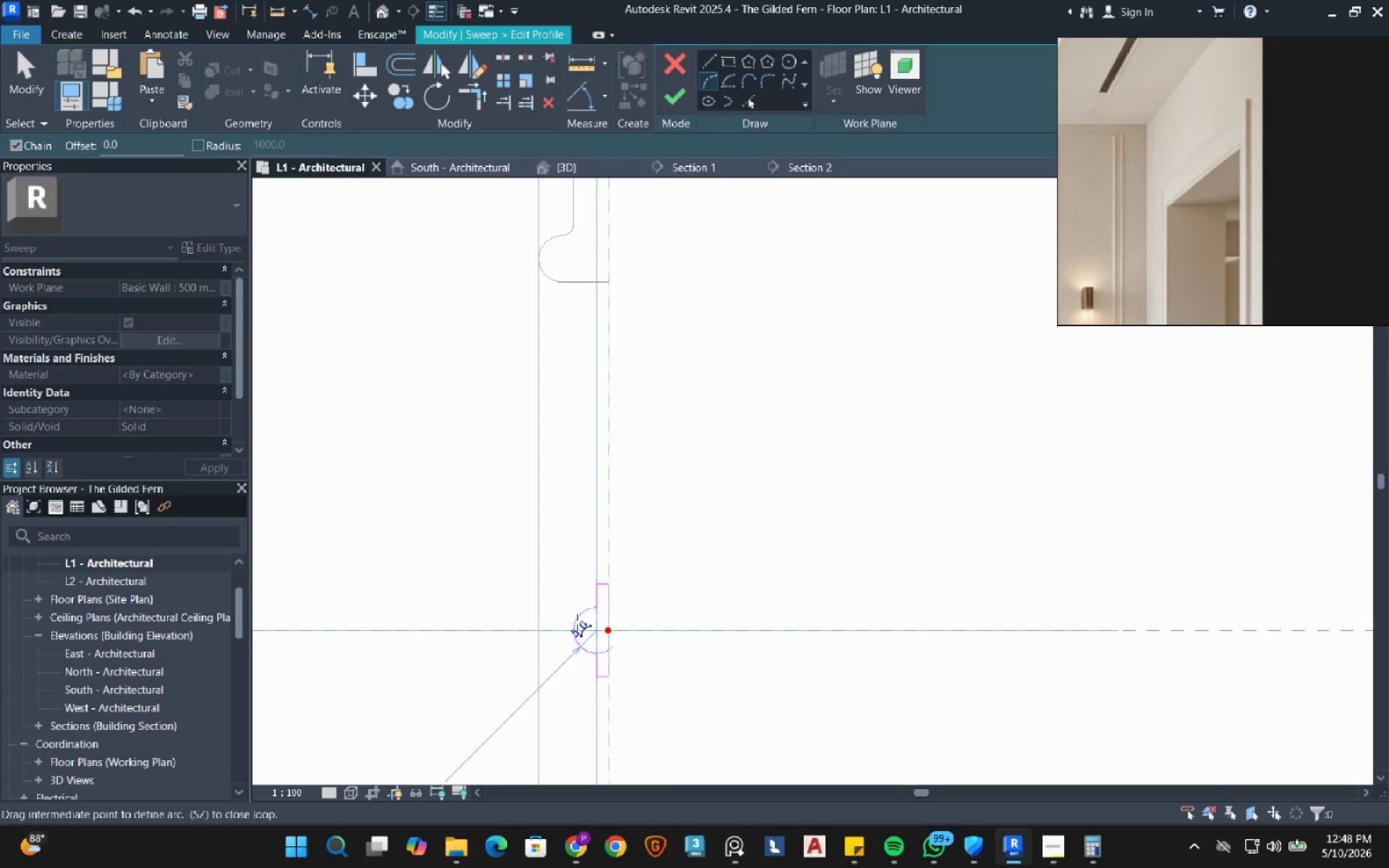 
left_click([577, 622])
 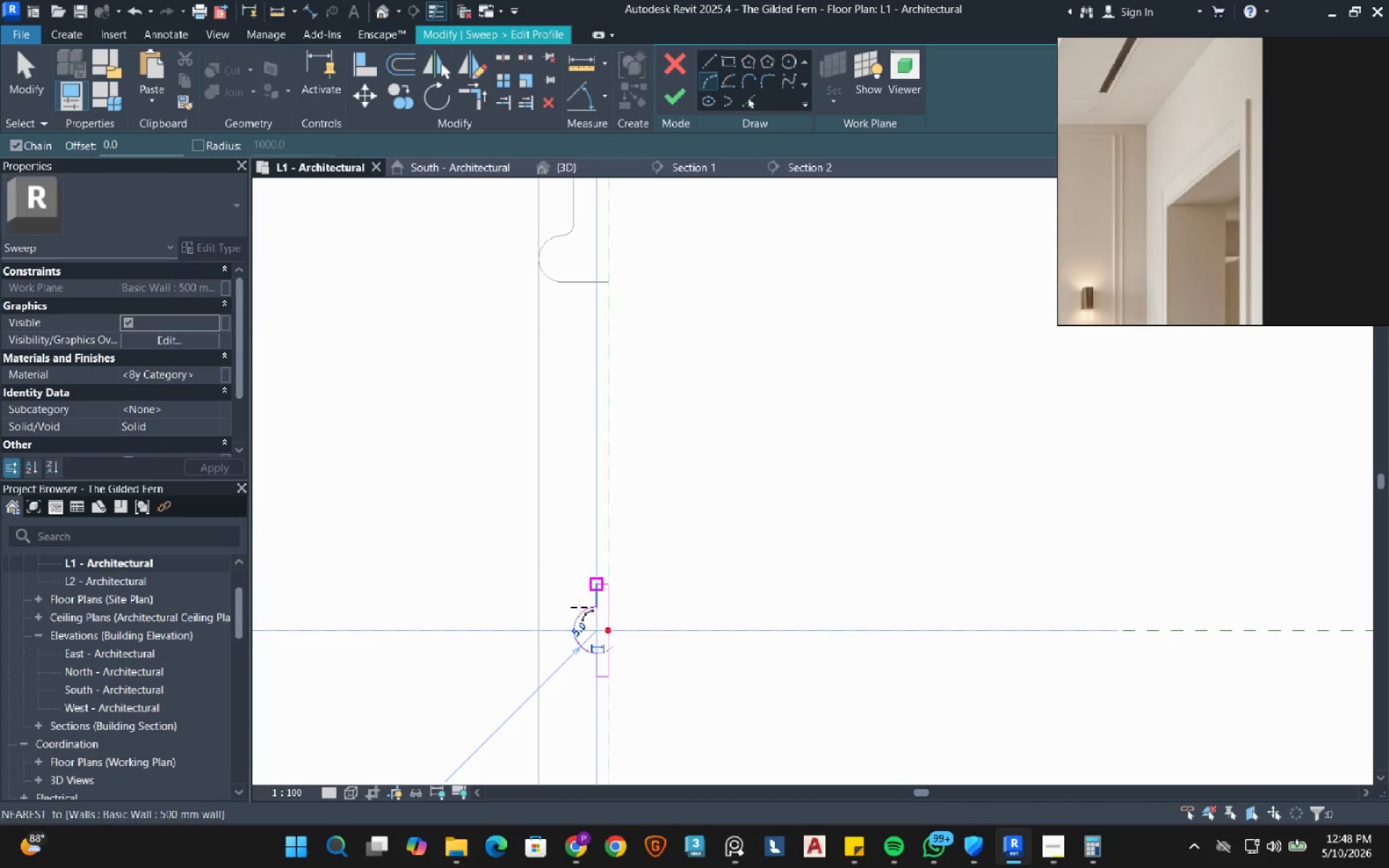 
scroll: coordinate [579, 621], scroll_direction: up, amount: 4.0
 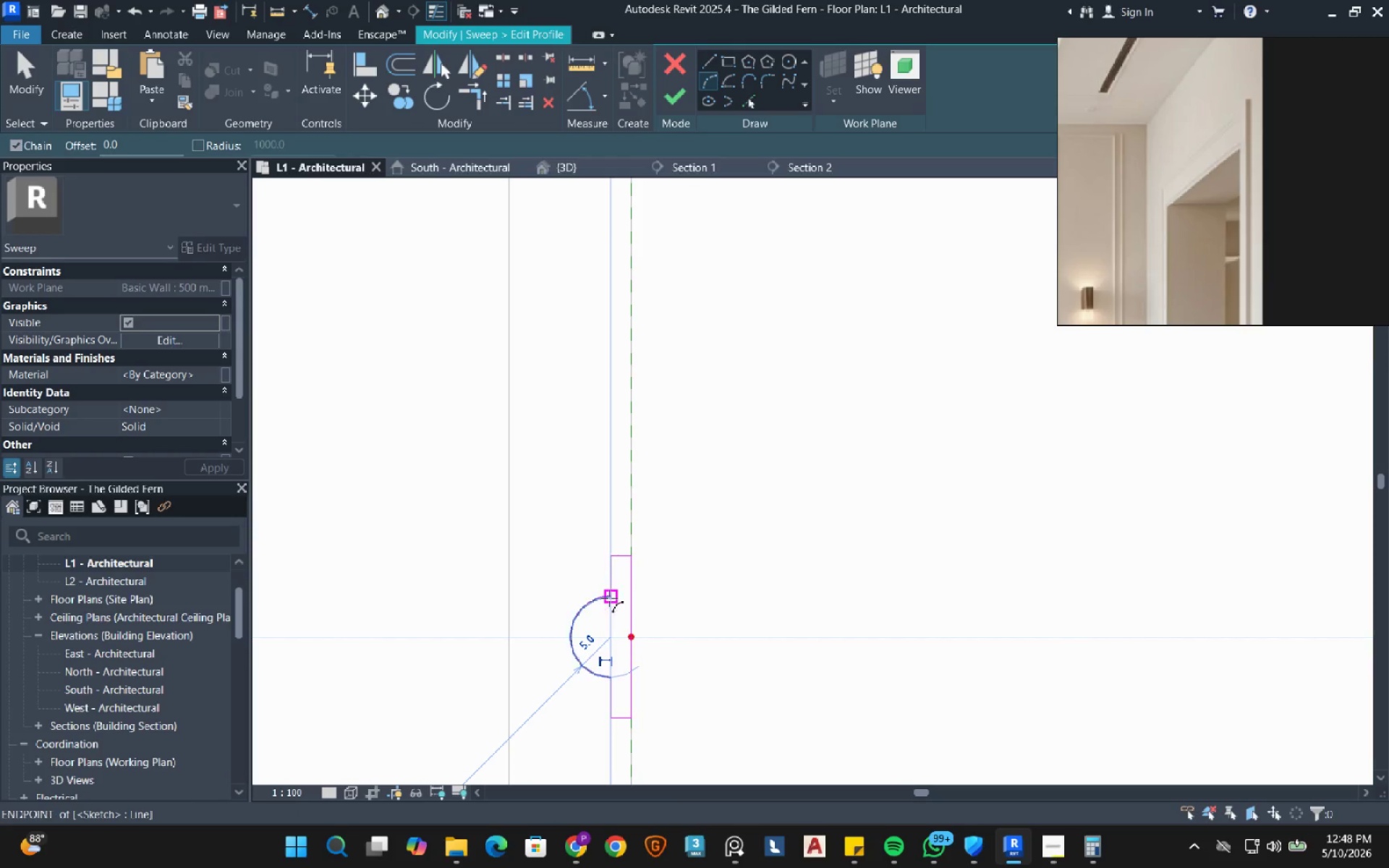 
left_click_drag(start_coordinate=[609, 598], to_coordinate=[609, 595])
 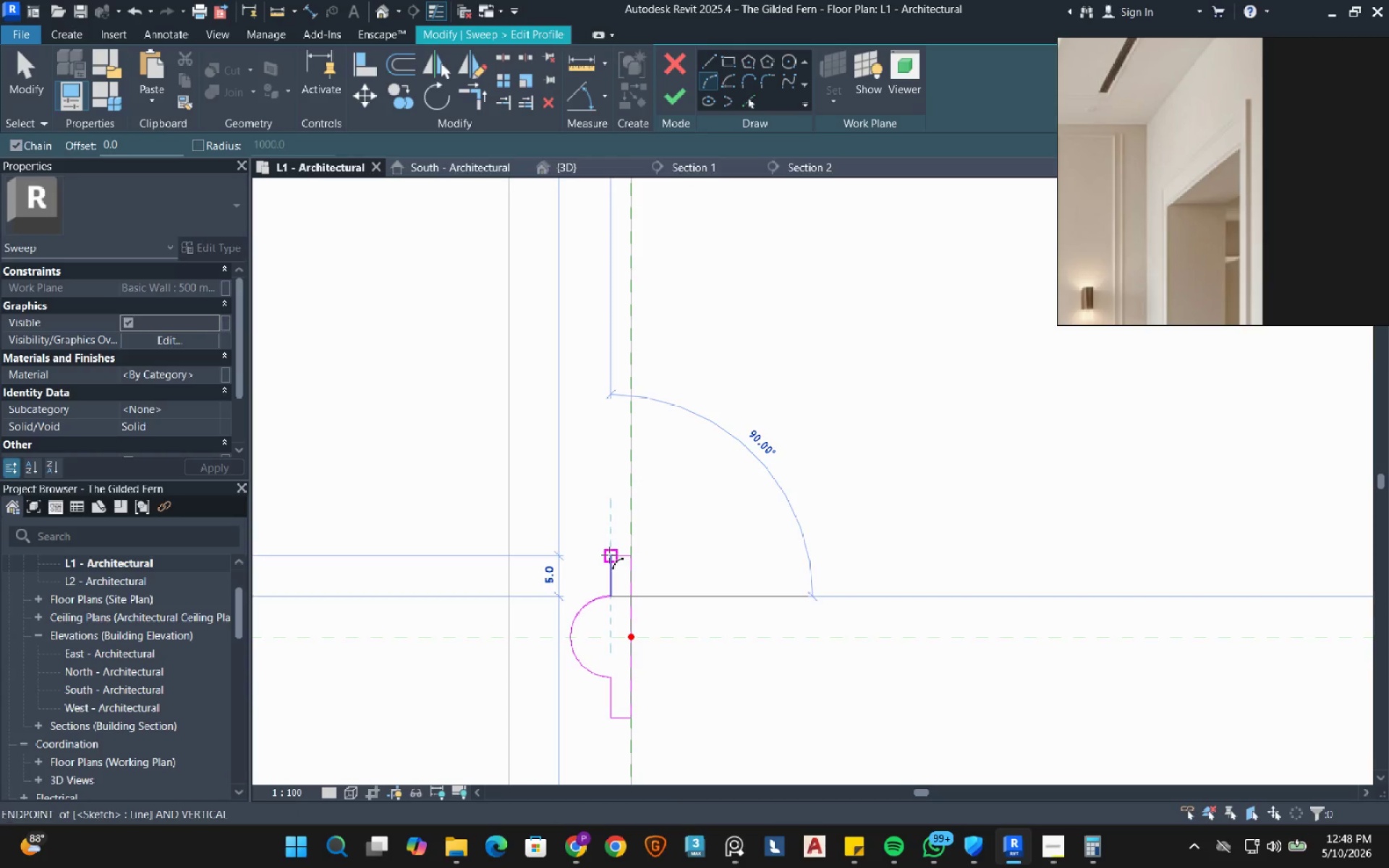 
double_click([609, 555])
 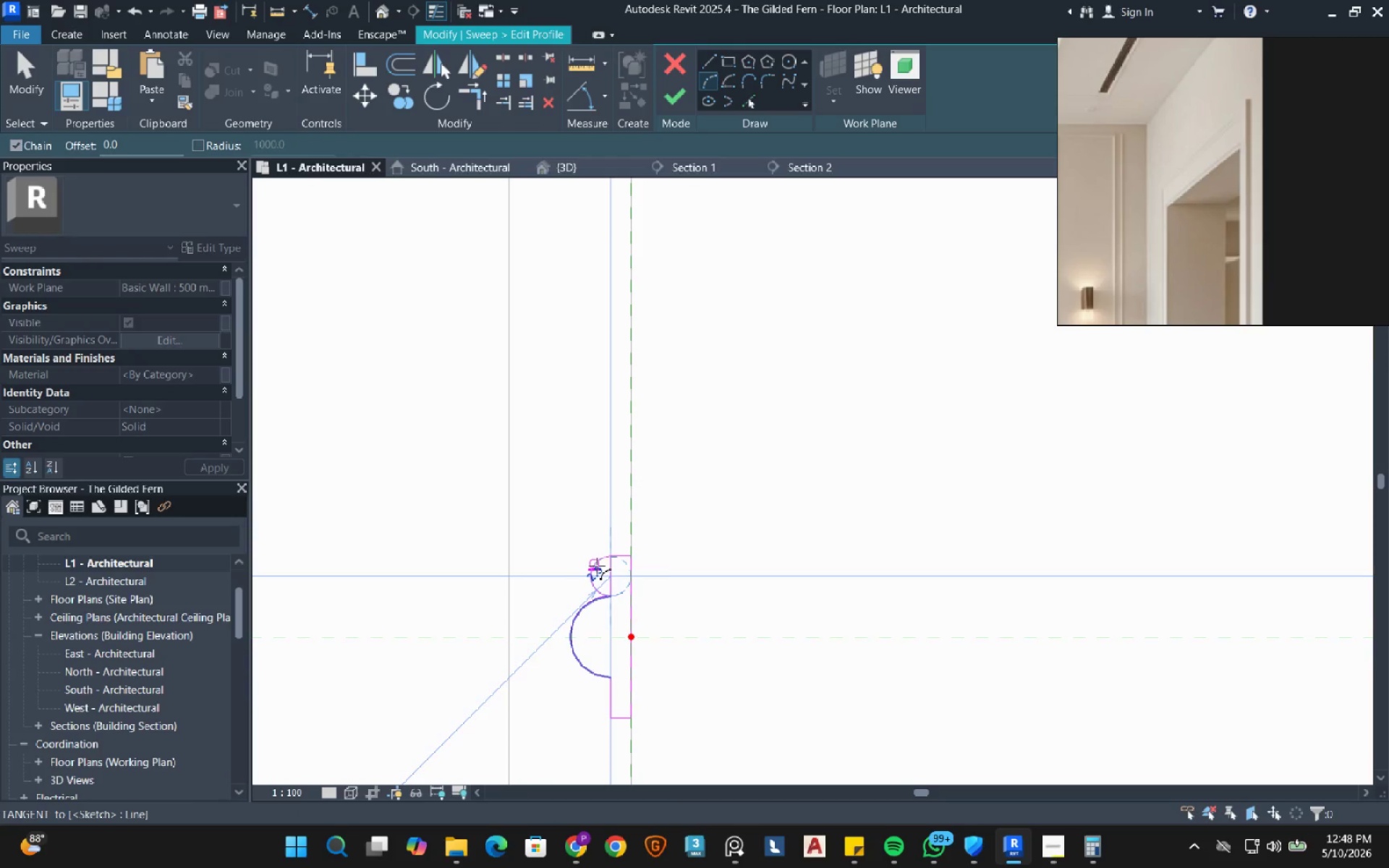 
left_click([597, 566])
 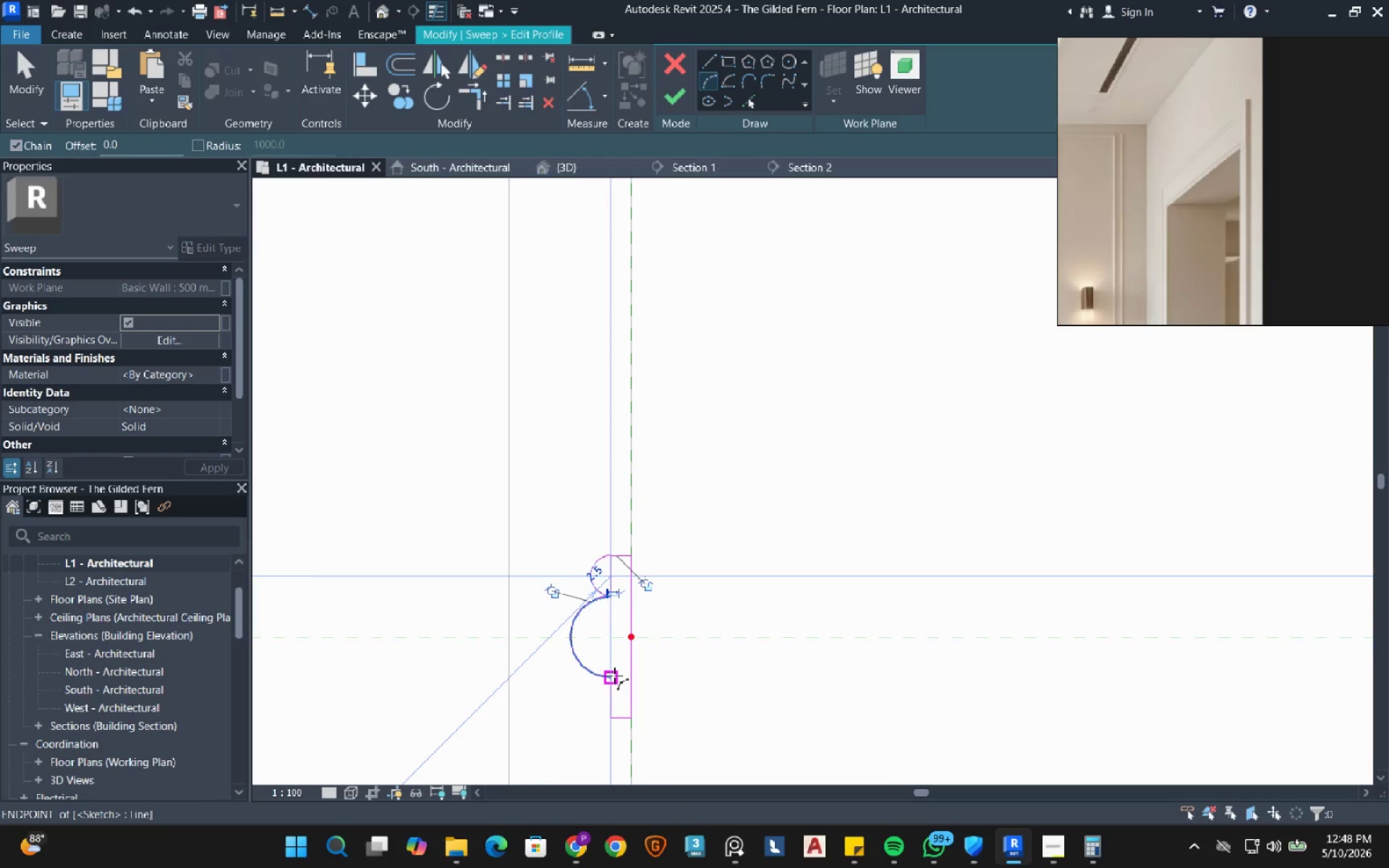 
left_click_drag(start_coordinate=[614, 676], to_coordinate=[613, 681])
 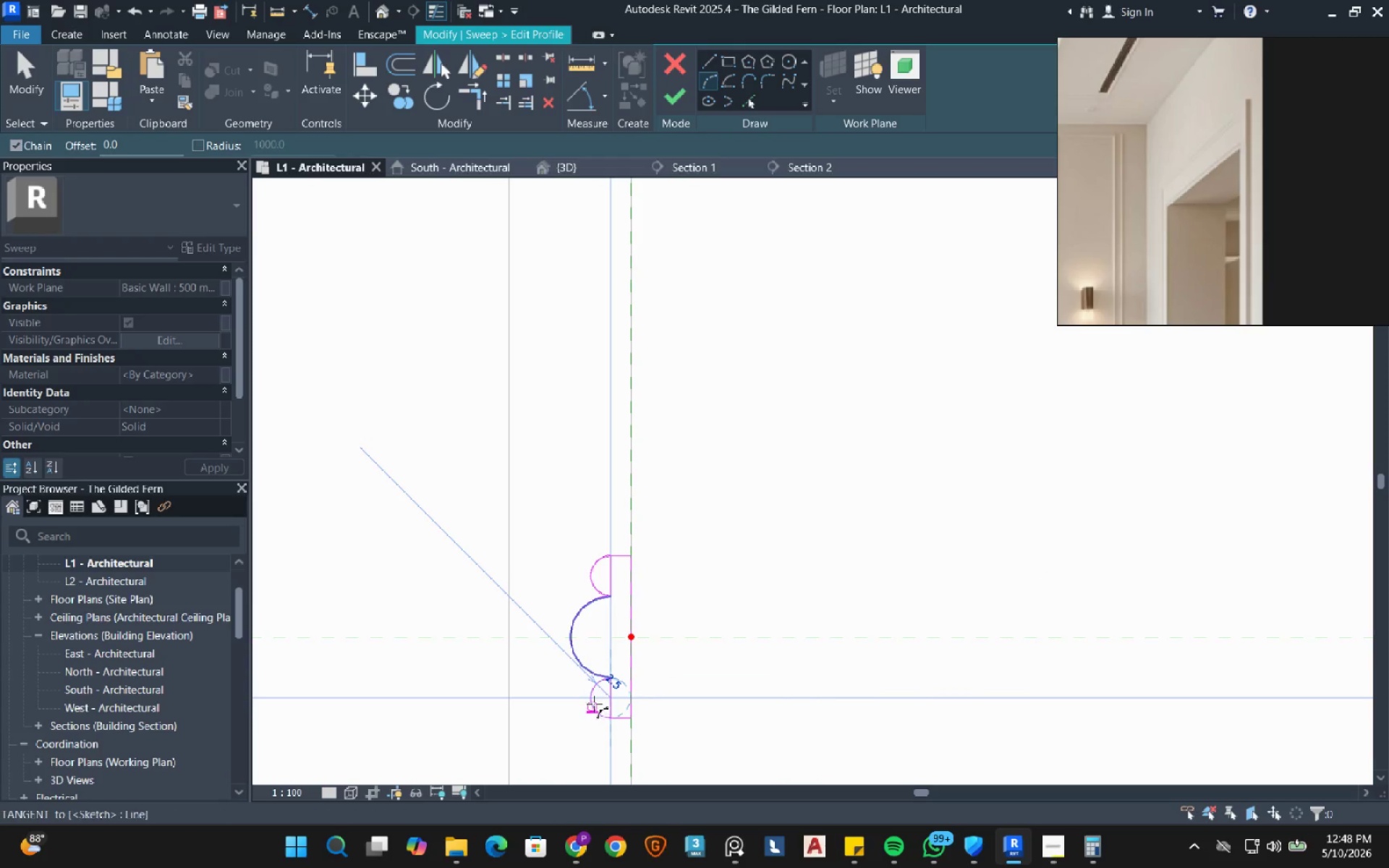 
left_click([594, 703])
 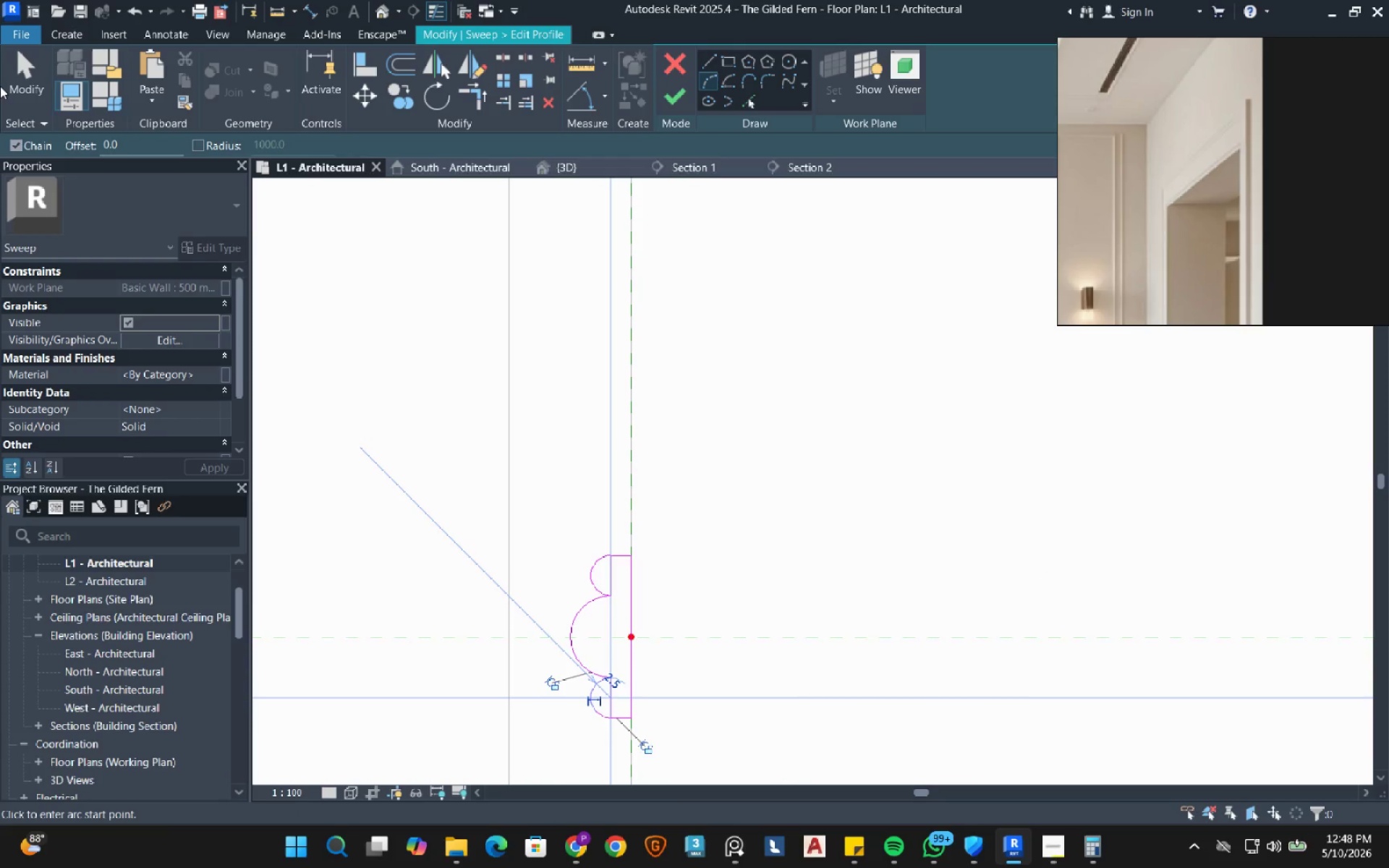 
left_click([33, 76])
 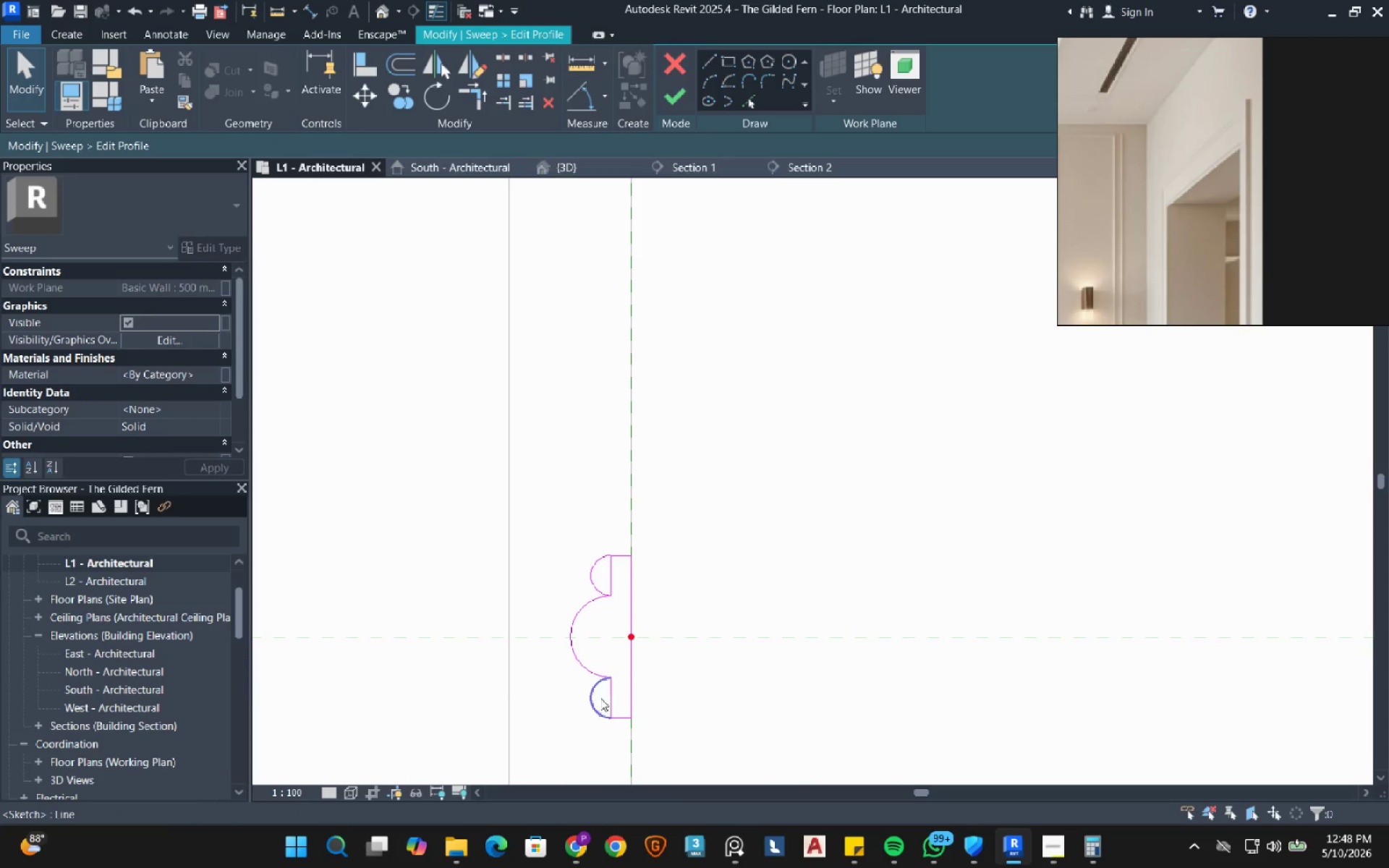 
left_click([607, 698])
 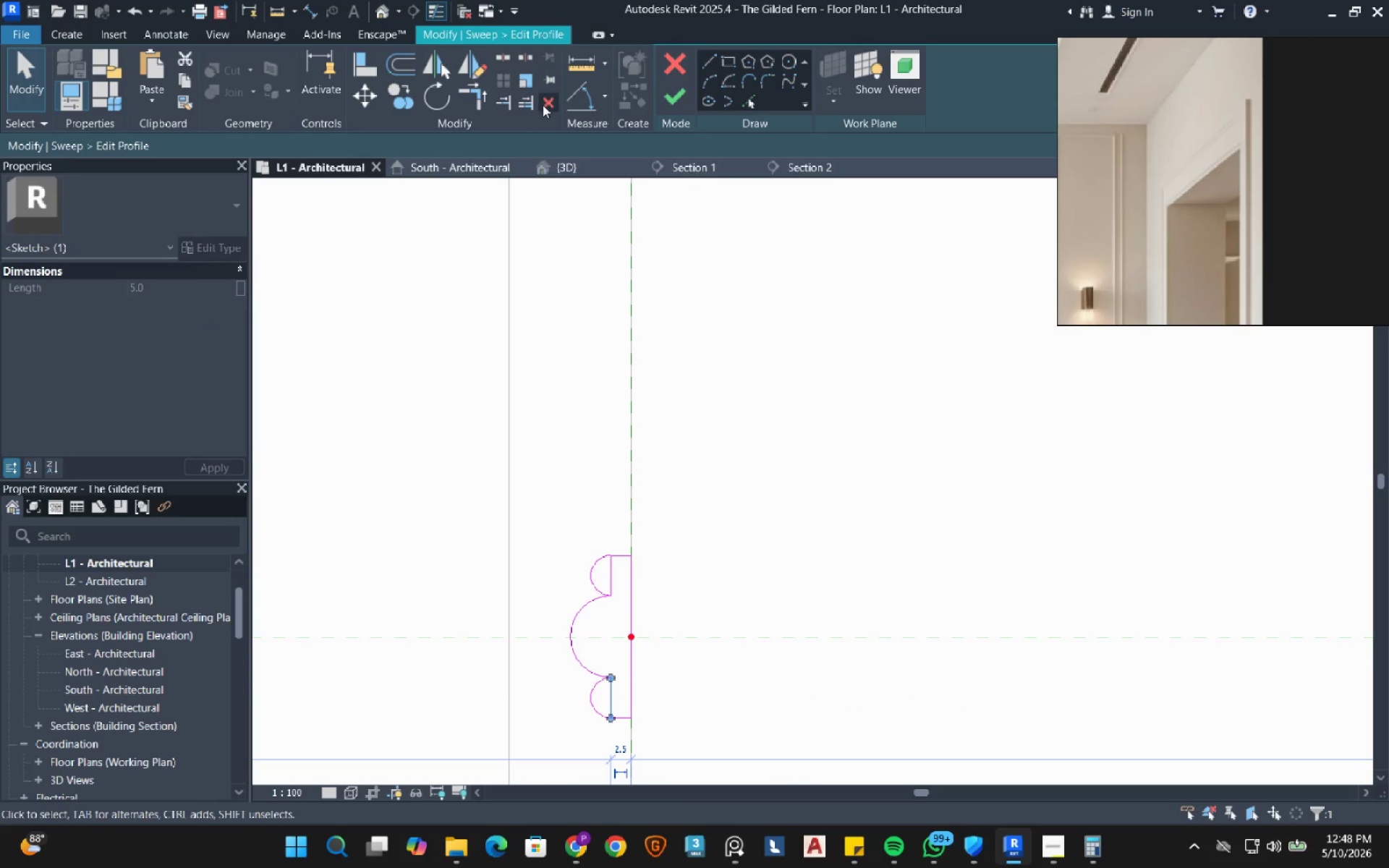 
left_click([545, 105])
 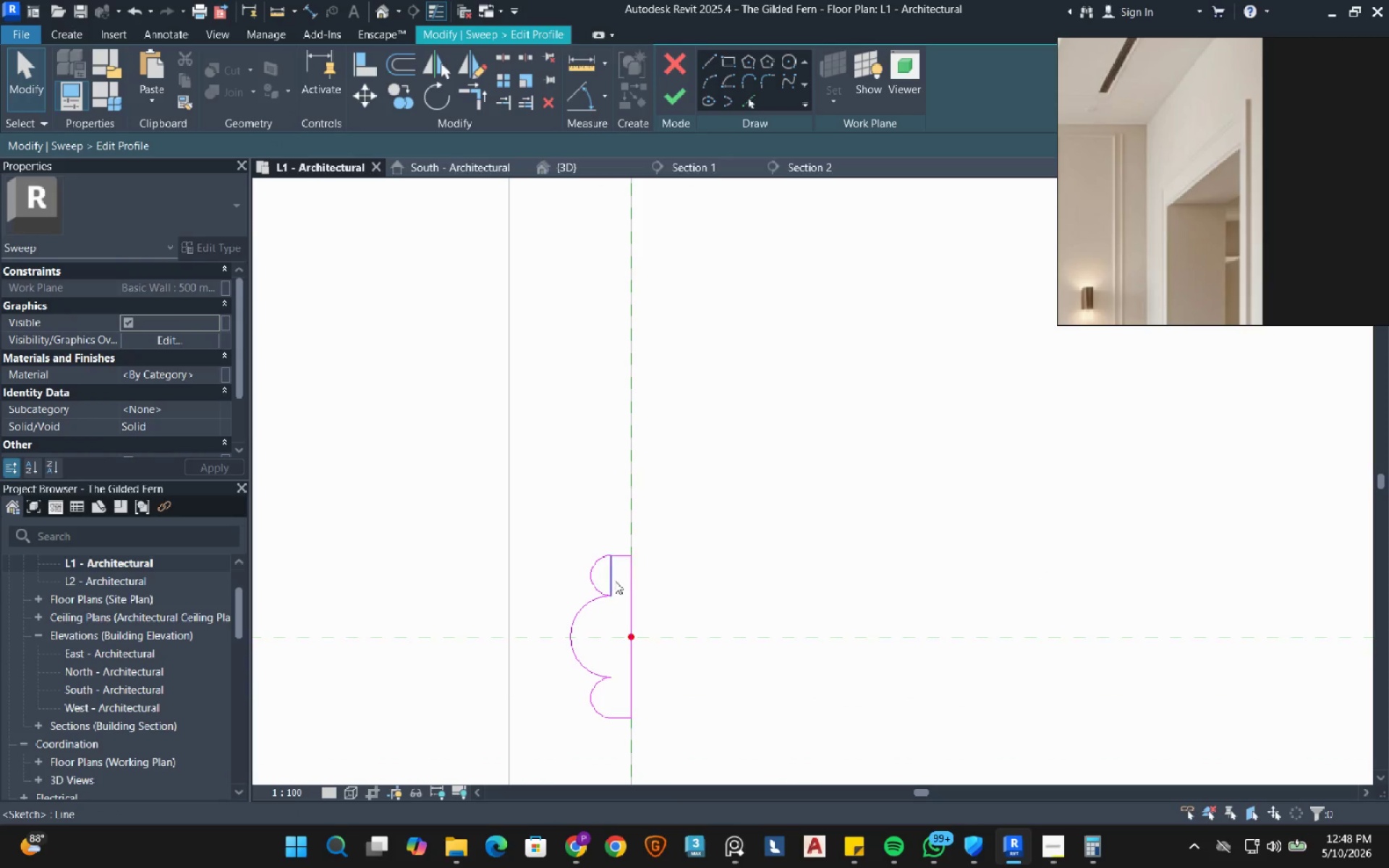 
left_click([613, 579])
 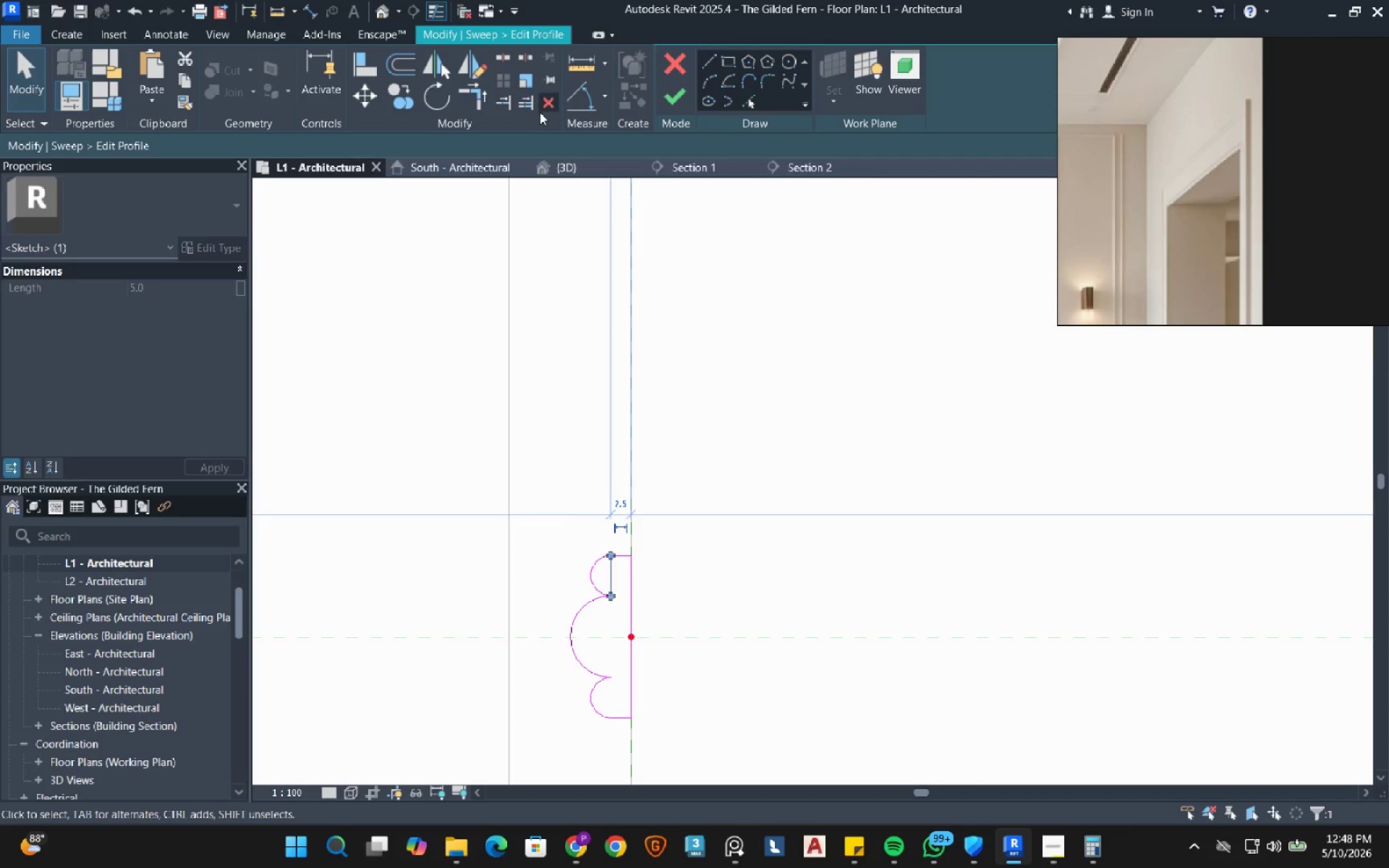 
left_click([545, 105])
 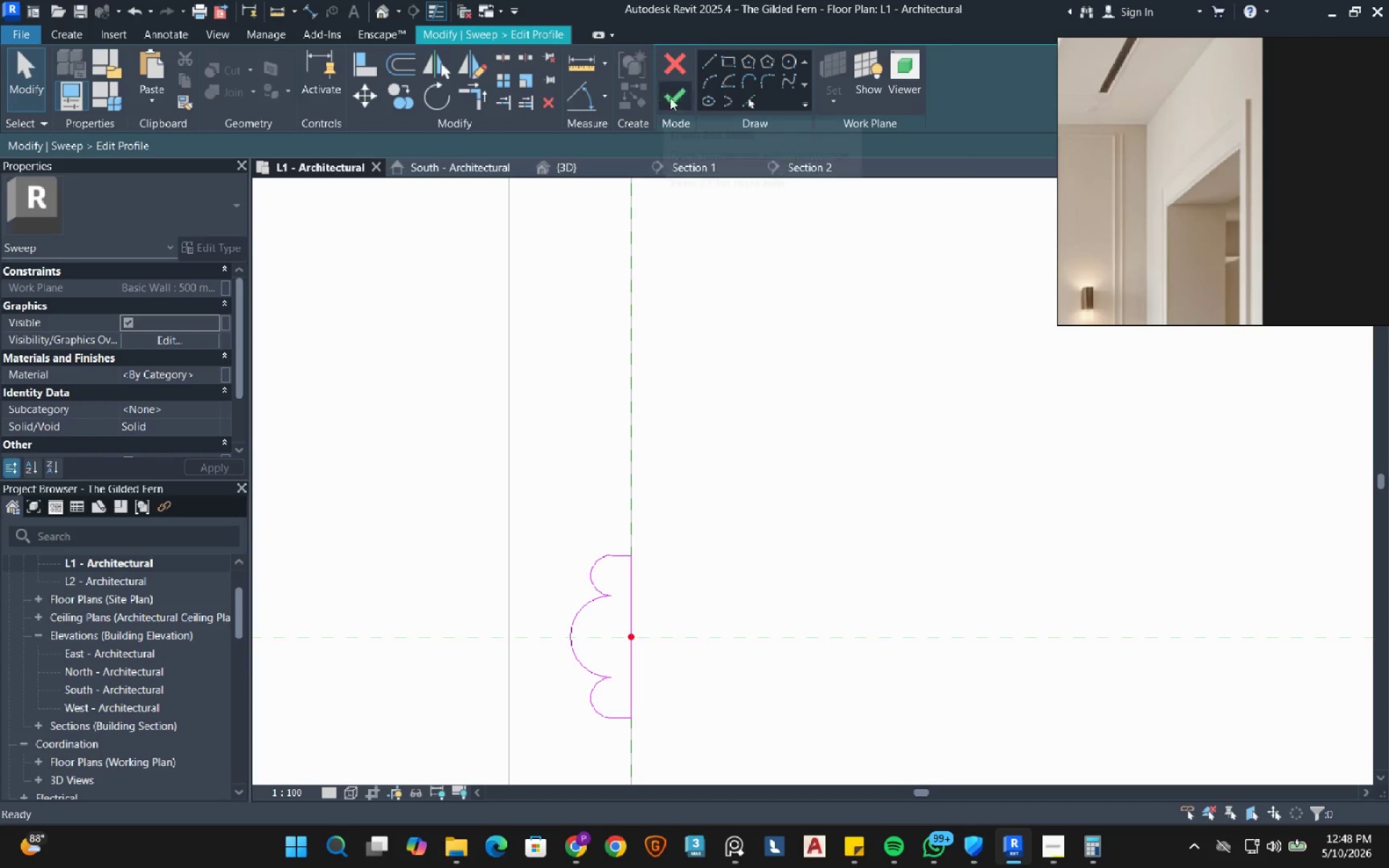 
left_click([681, 95])
 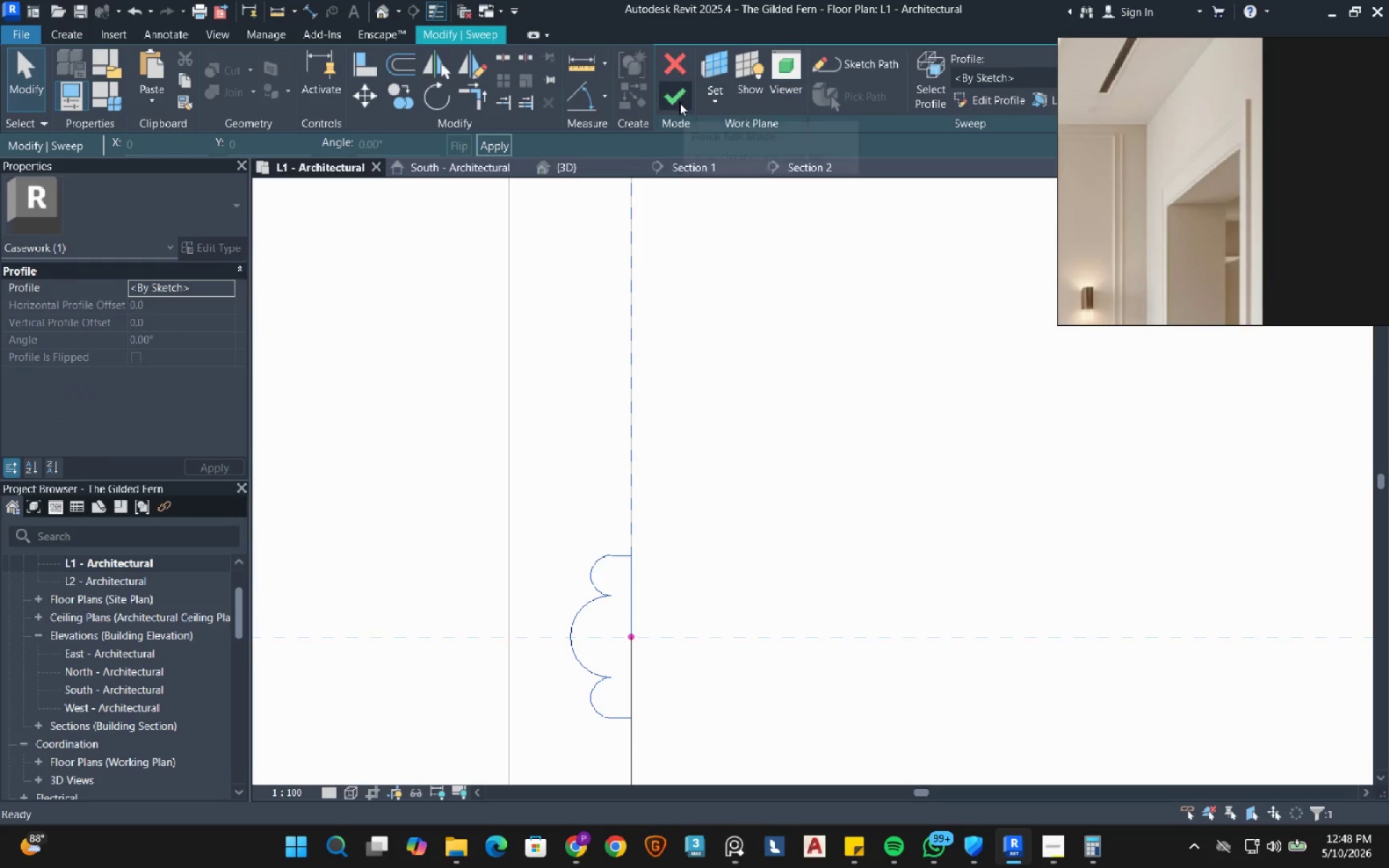 
left_click([676, 100])
 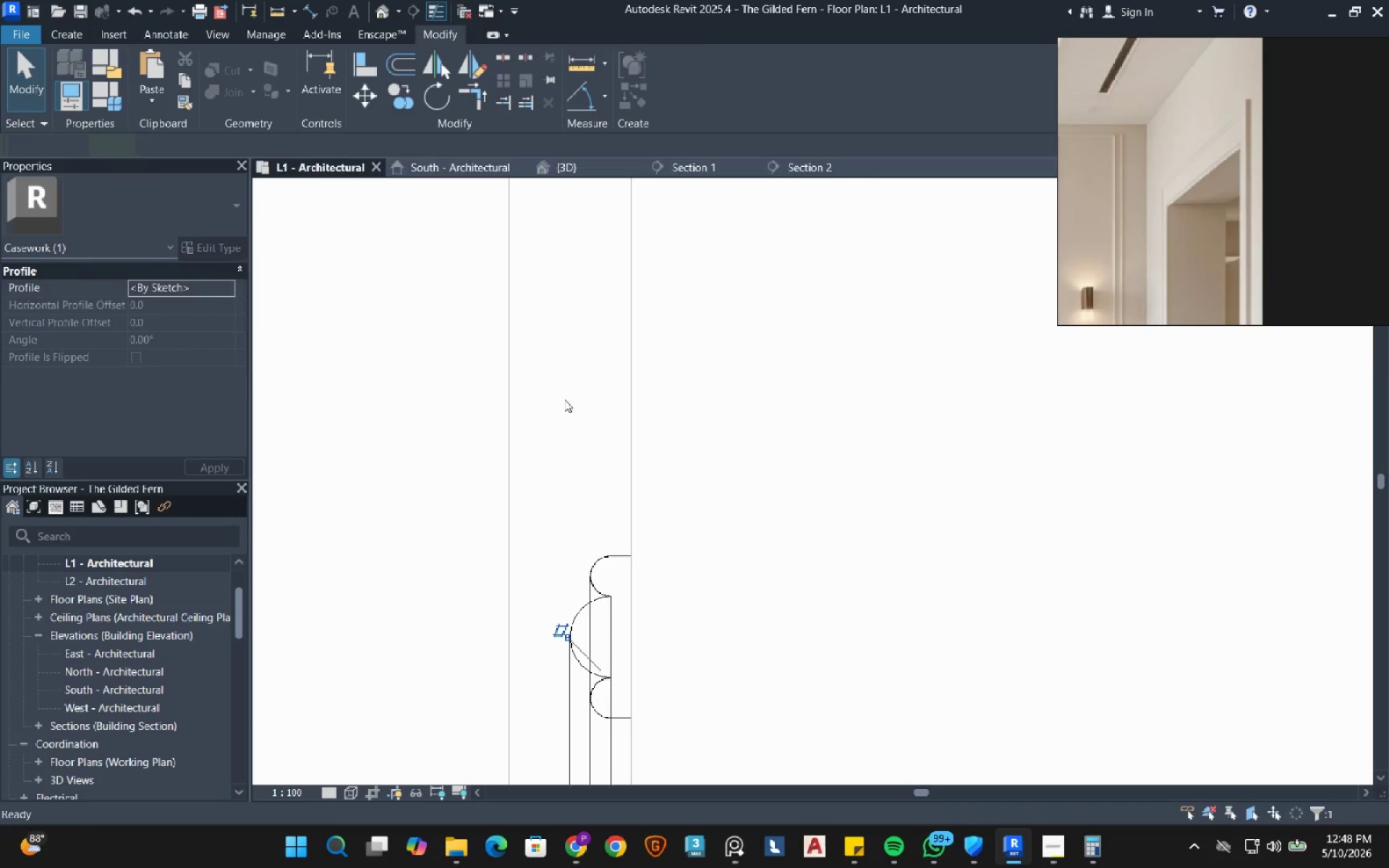 
scroll: coordinate [564, 399], scroll_direction: down, amount: 8.0
 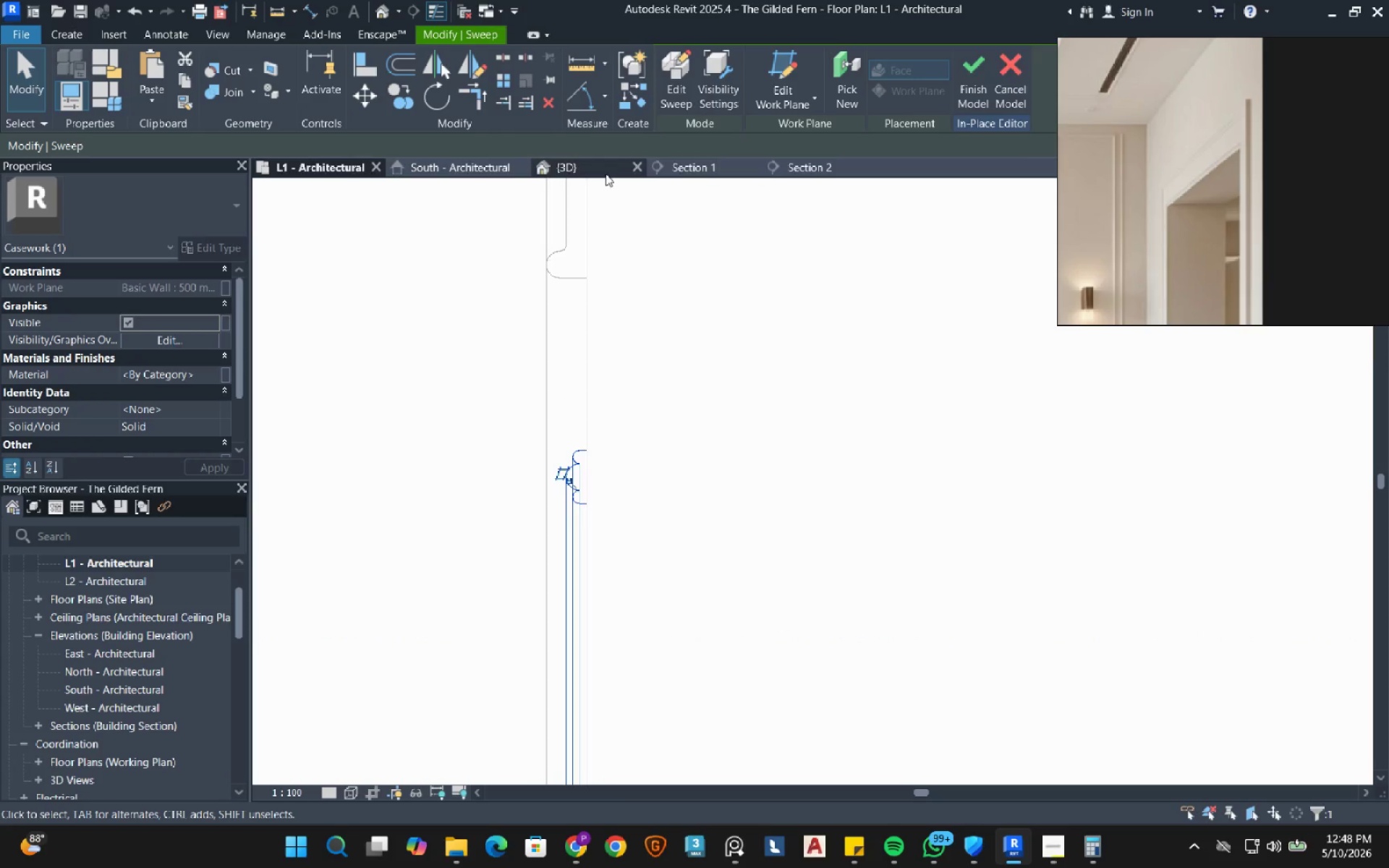 
left_click([674, 168])
 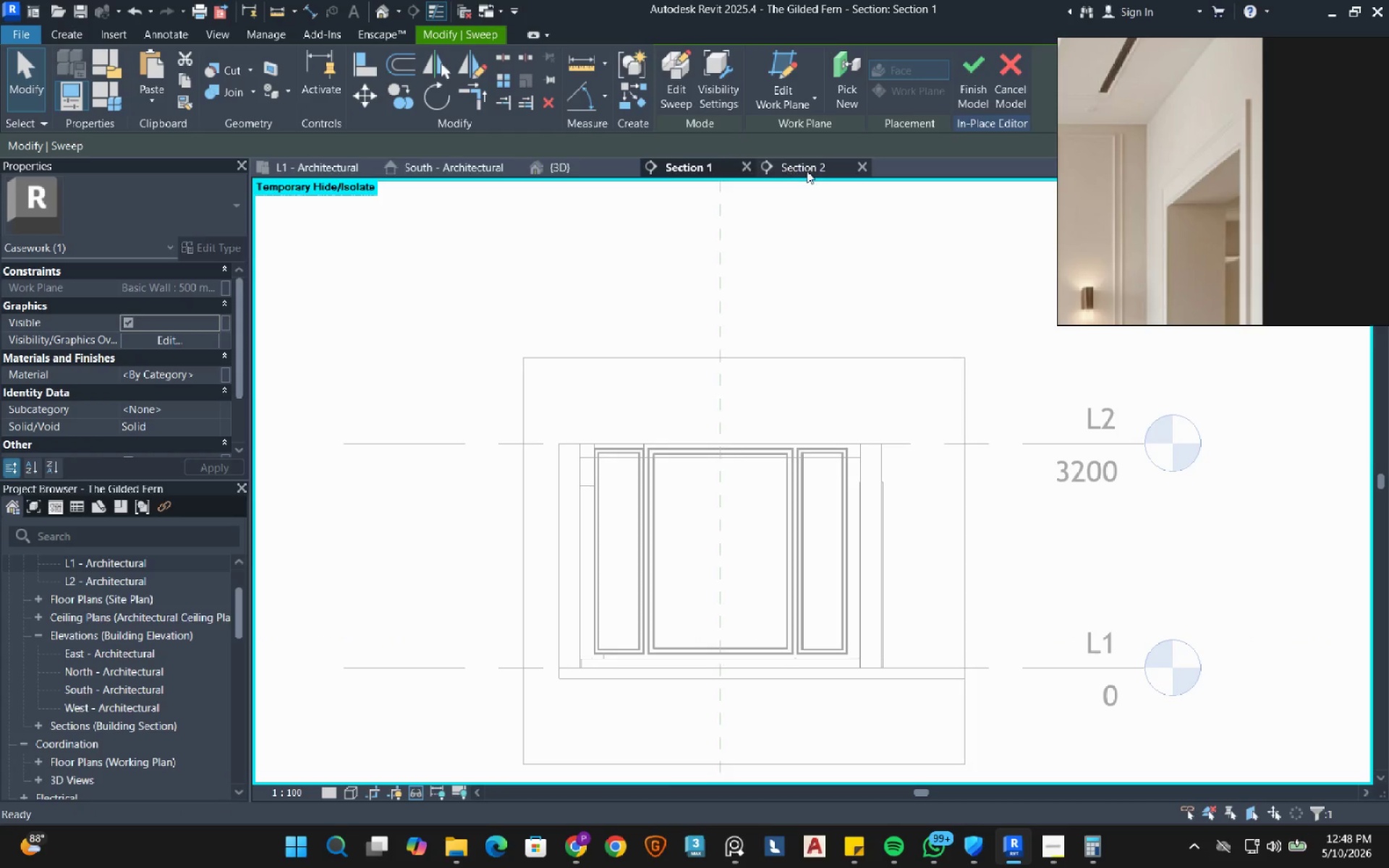 
left_click([813, 176])
 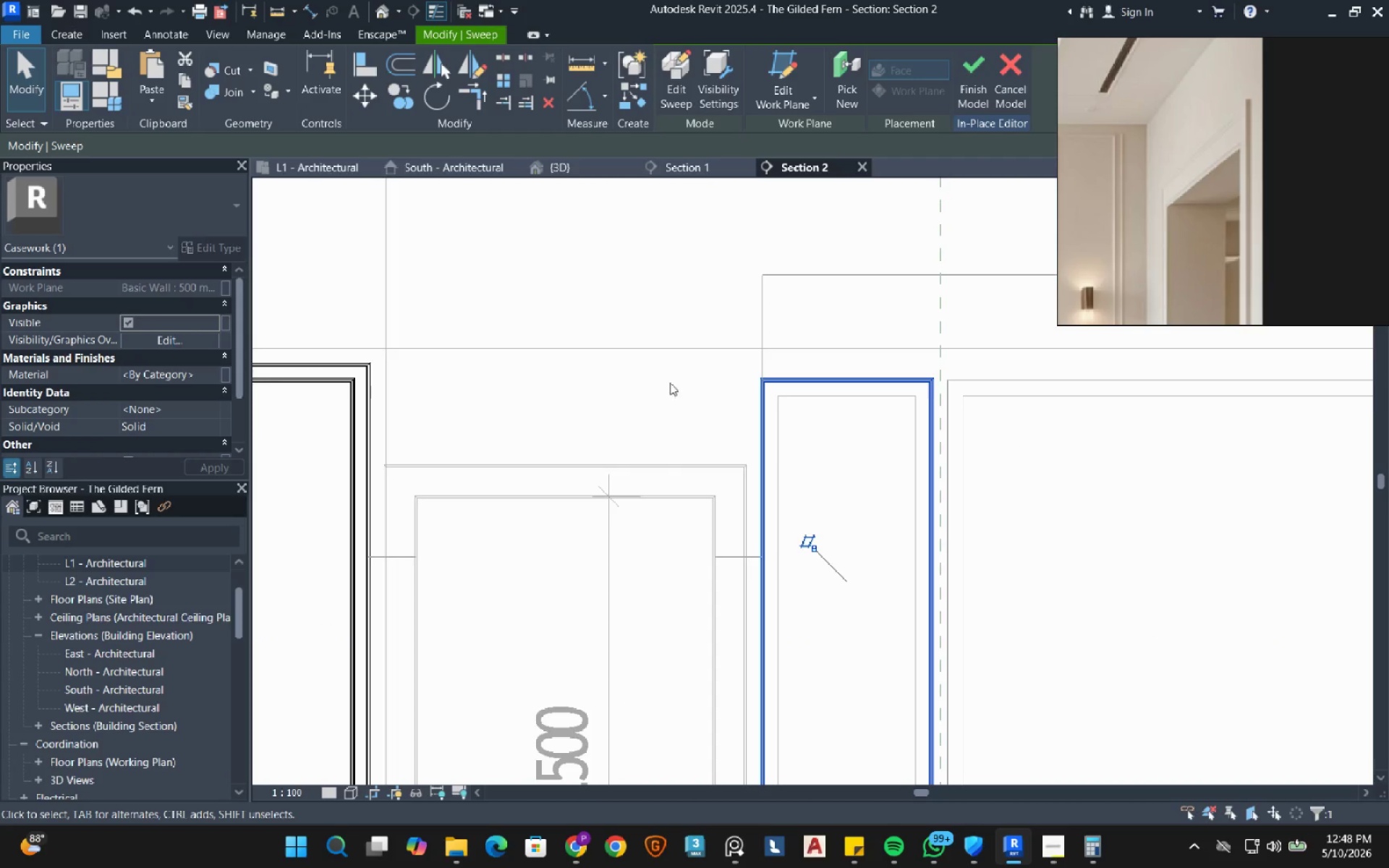 
scroll: coordinate [680, 417], scroll_direction: down, amount: 3.0
 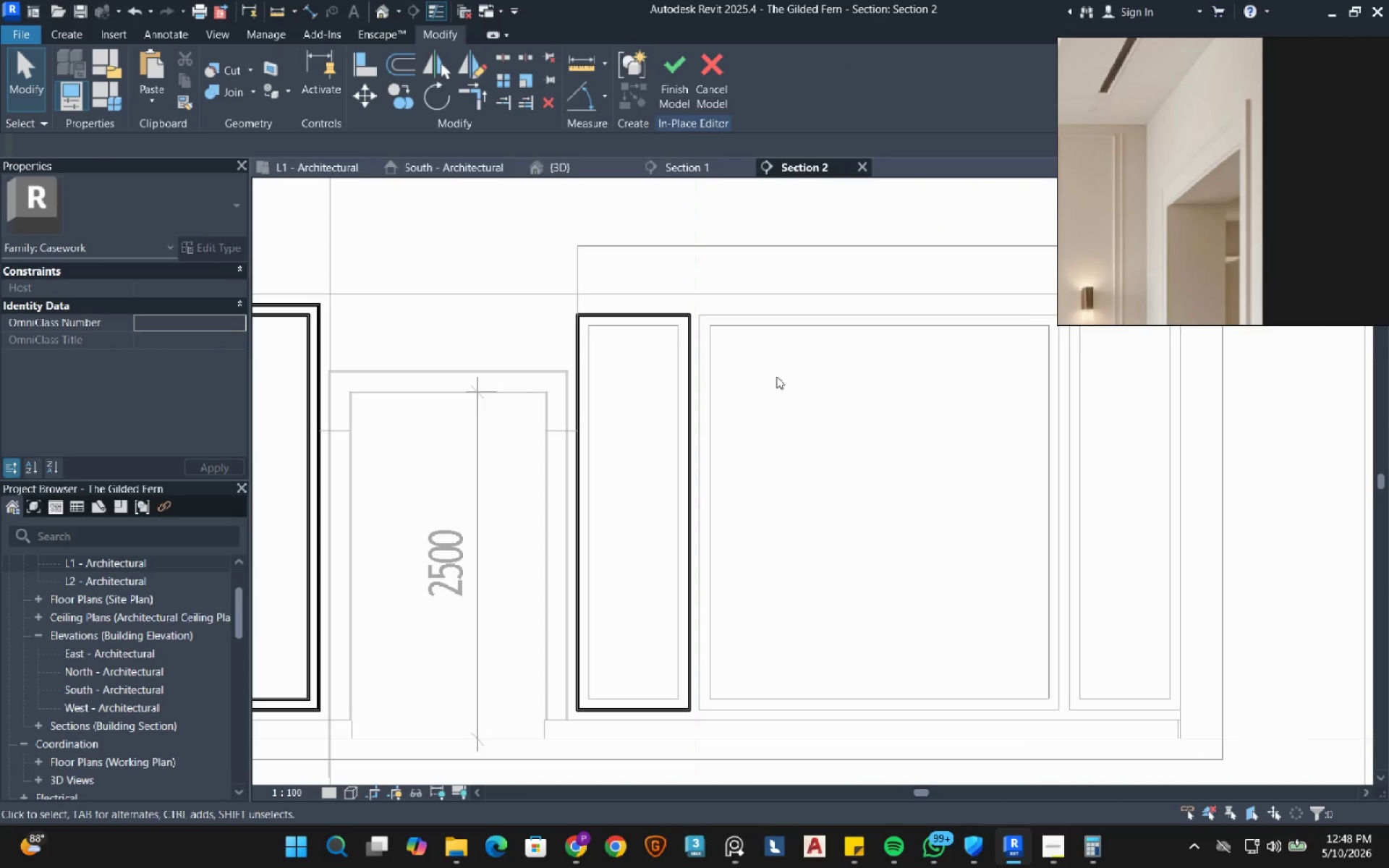 
wait(9.39)
 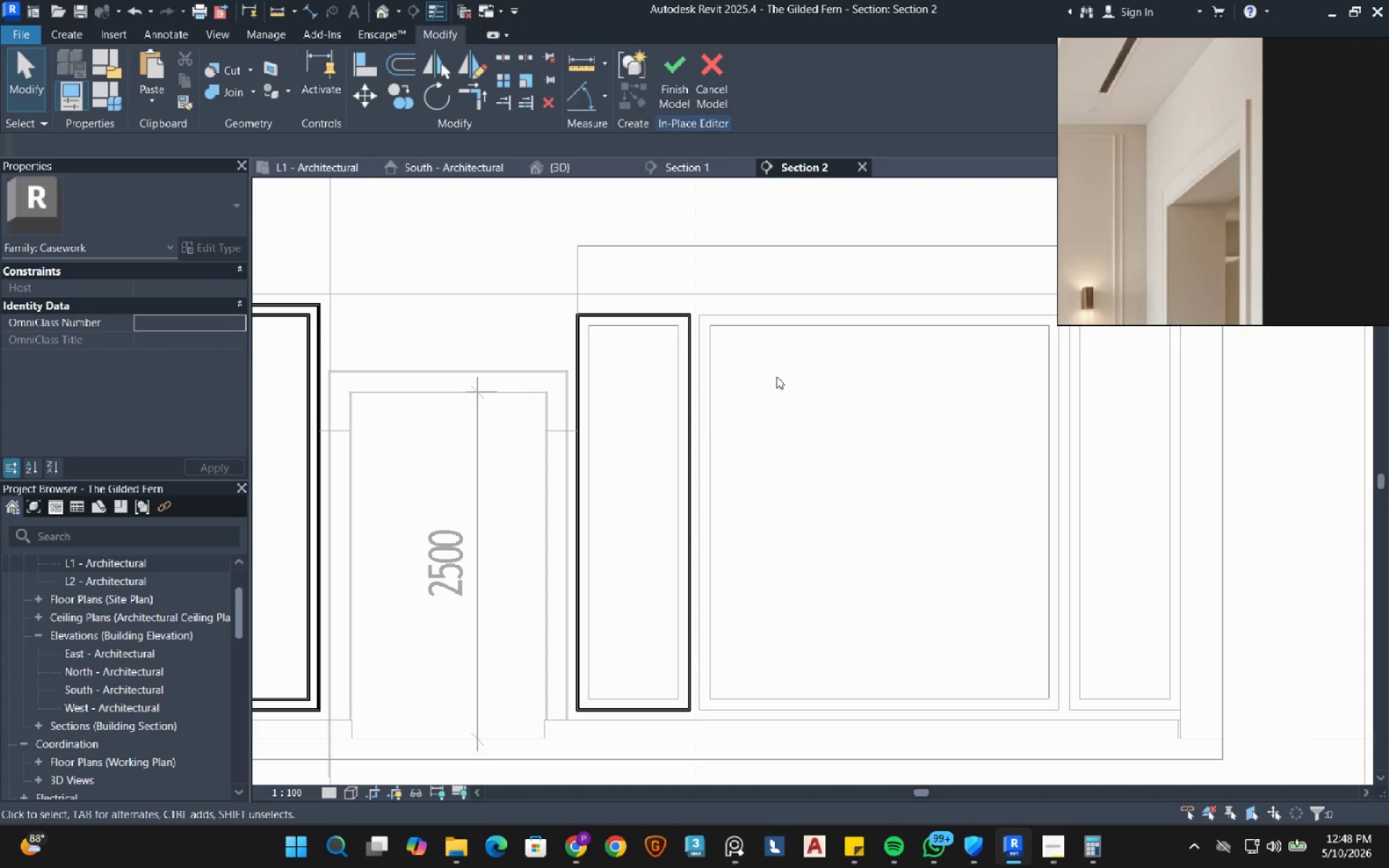 
left_click([278, 82])
 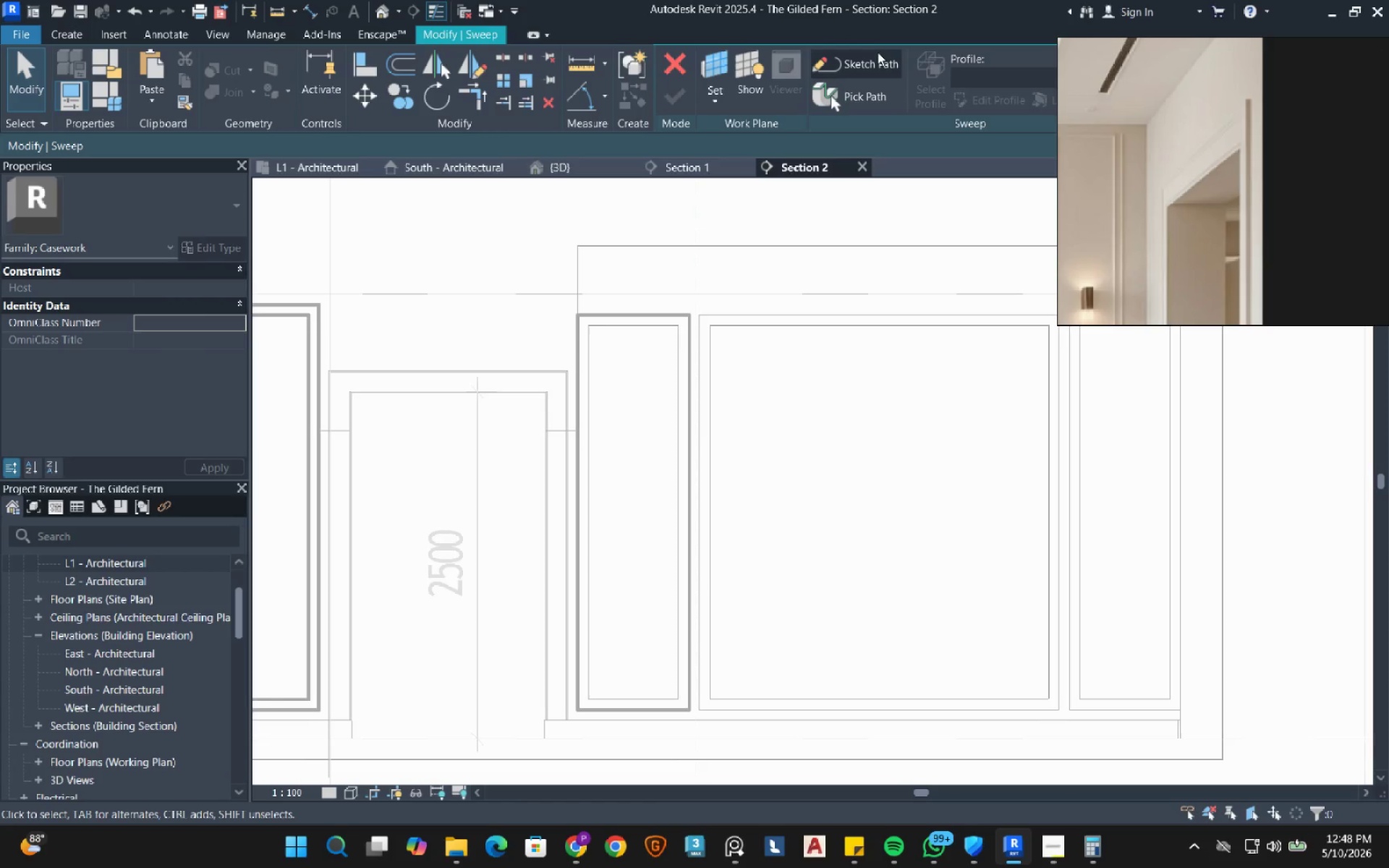 
left_click([863, 69])
 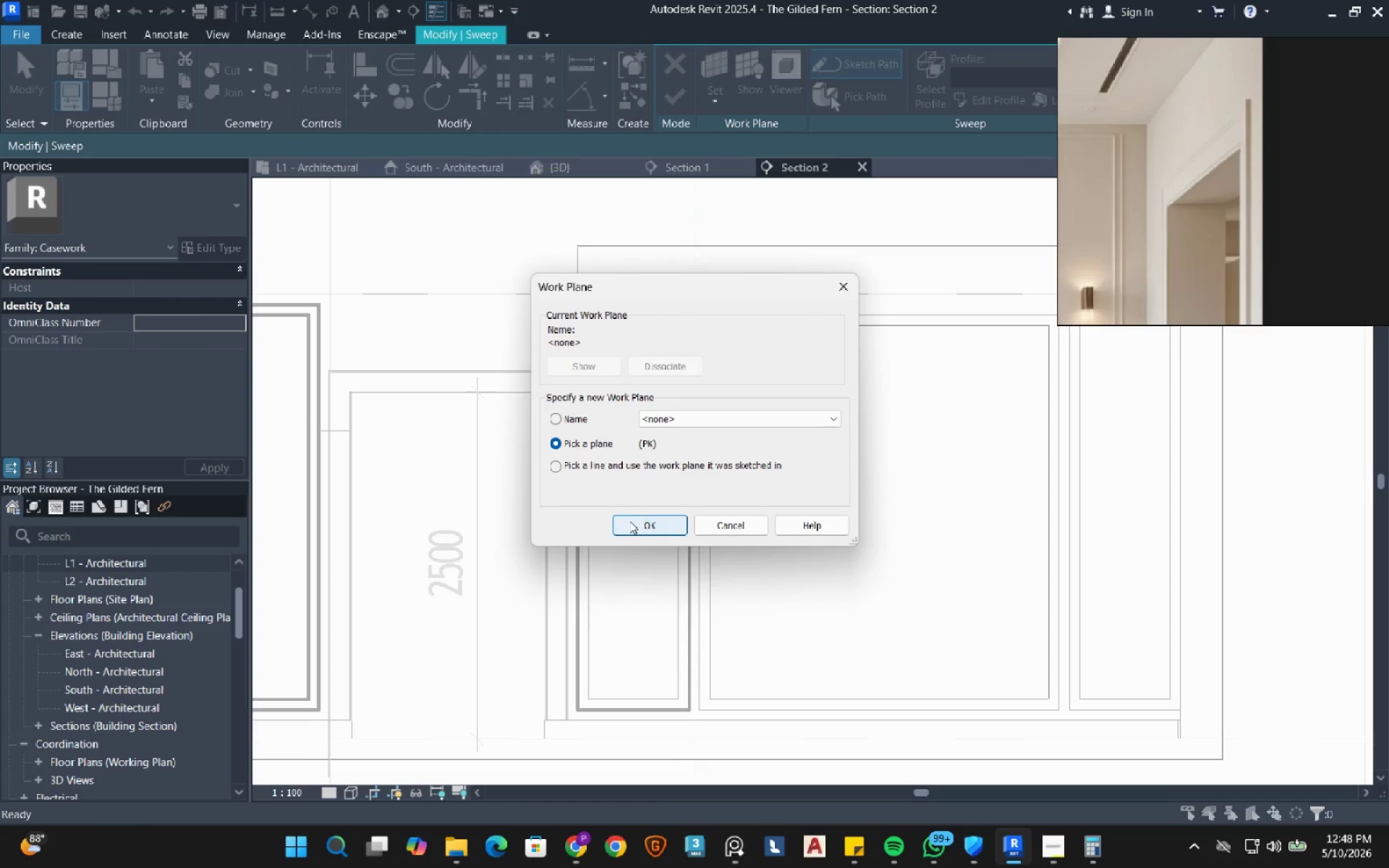 
left_click([639, 524])
 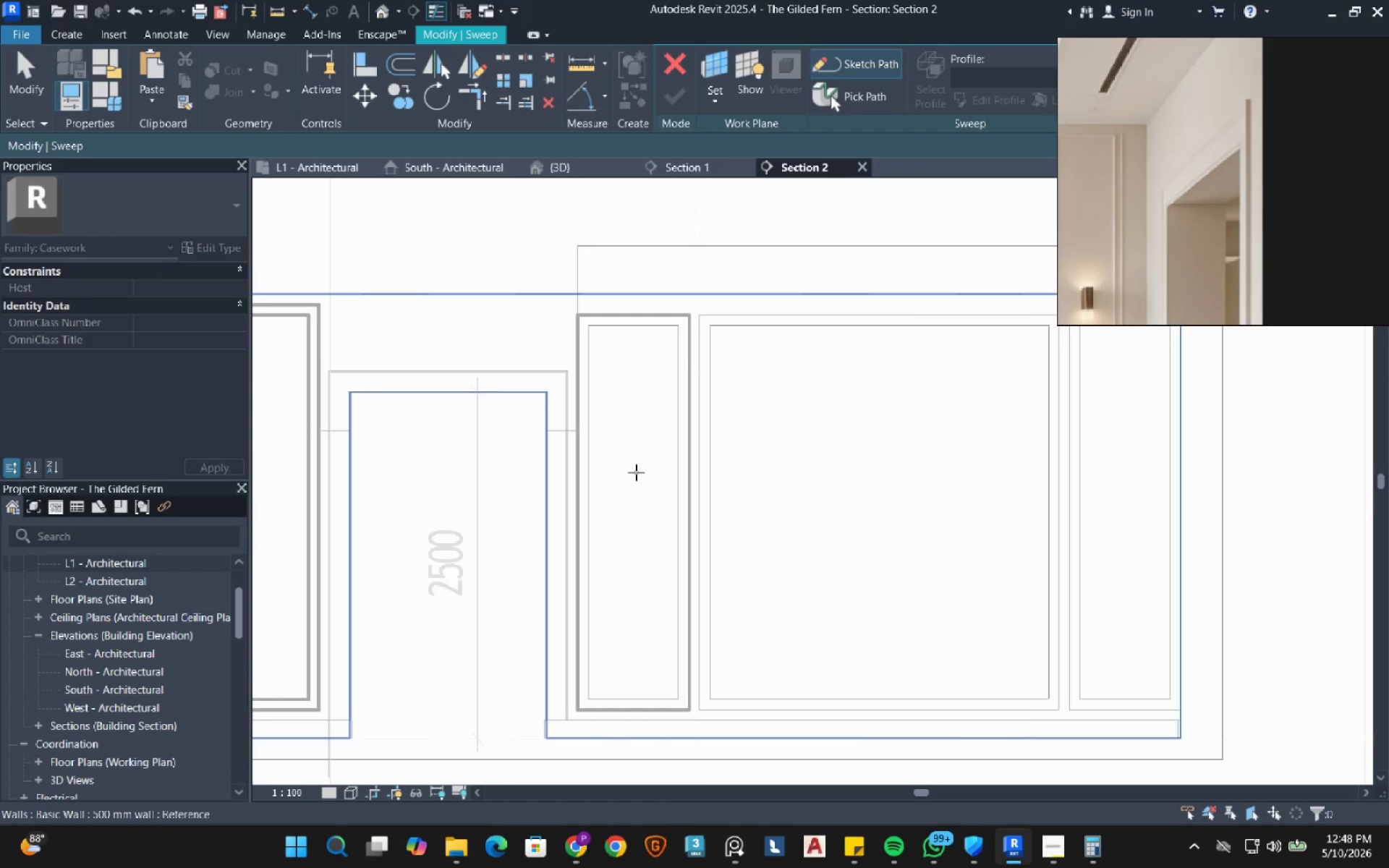 
left_click([636, 472])
 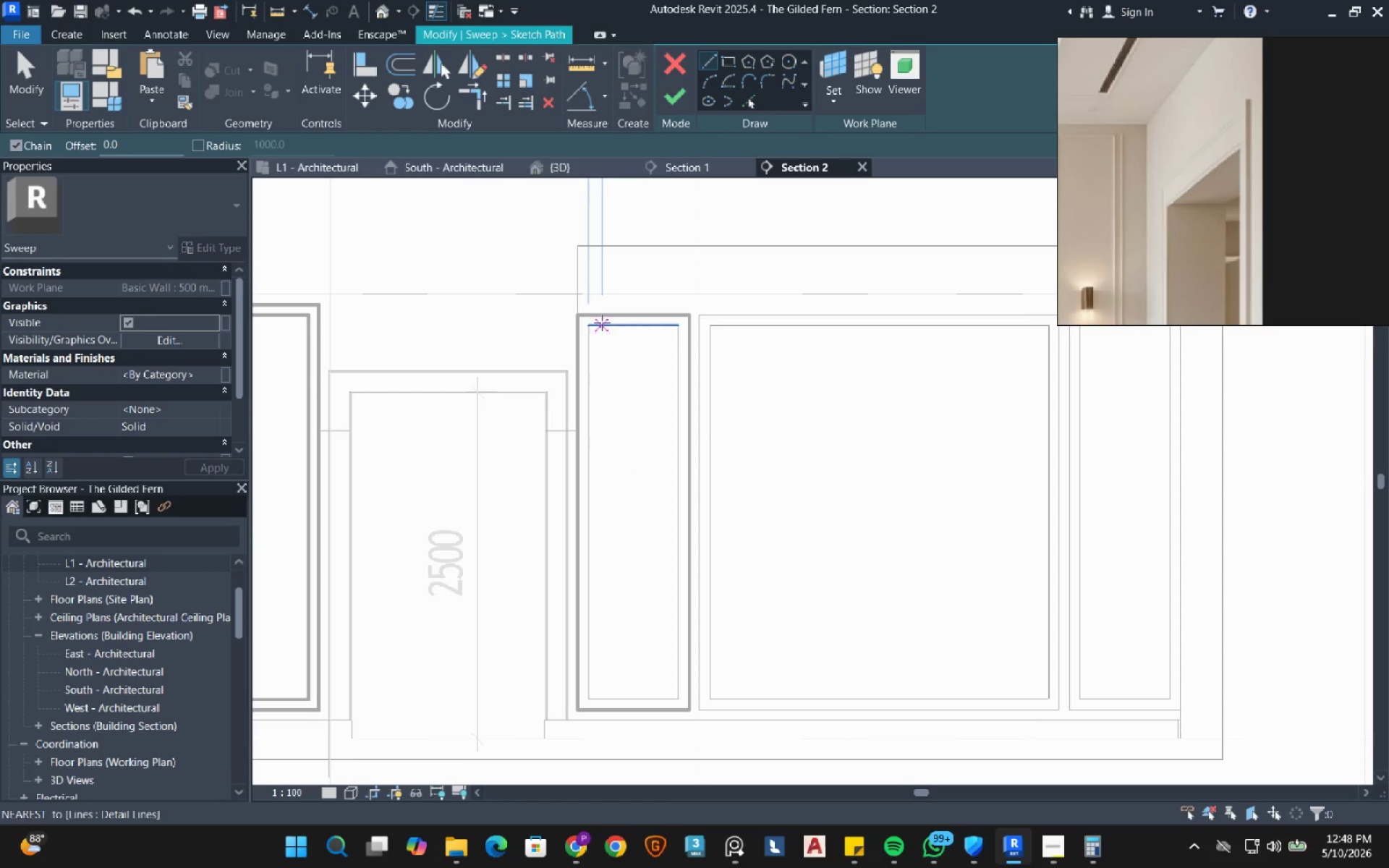 
left_click([591, 328])
 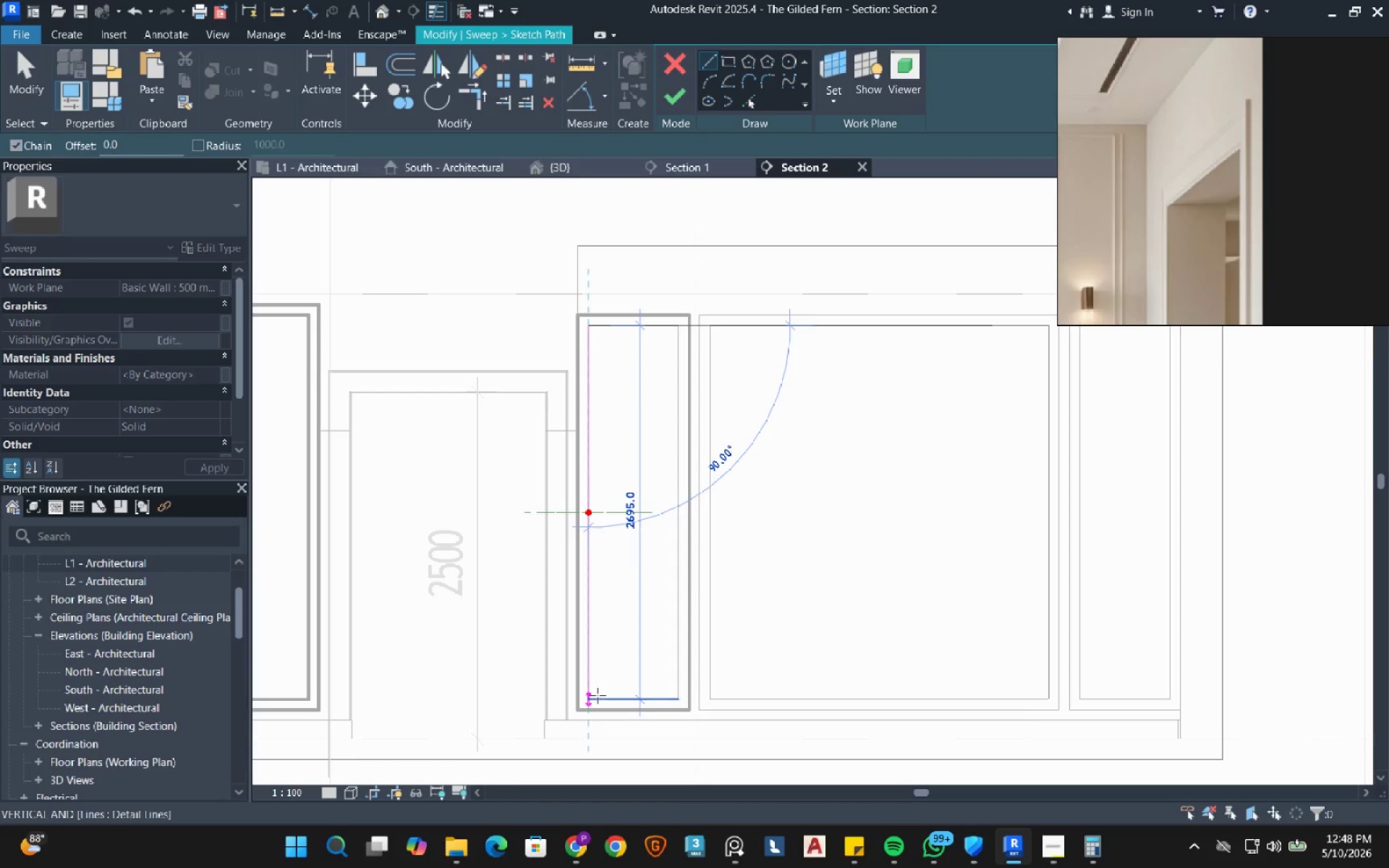 
left_click_drag(start_coordinate=[592, 697], to_coordinate=[602, 698])
 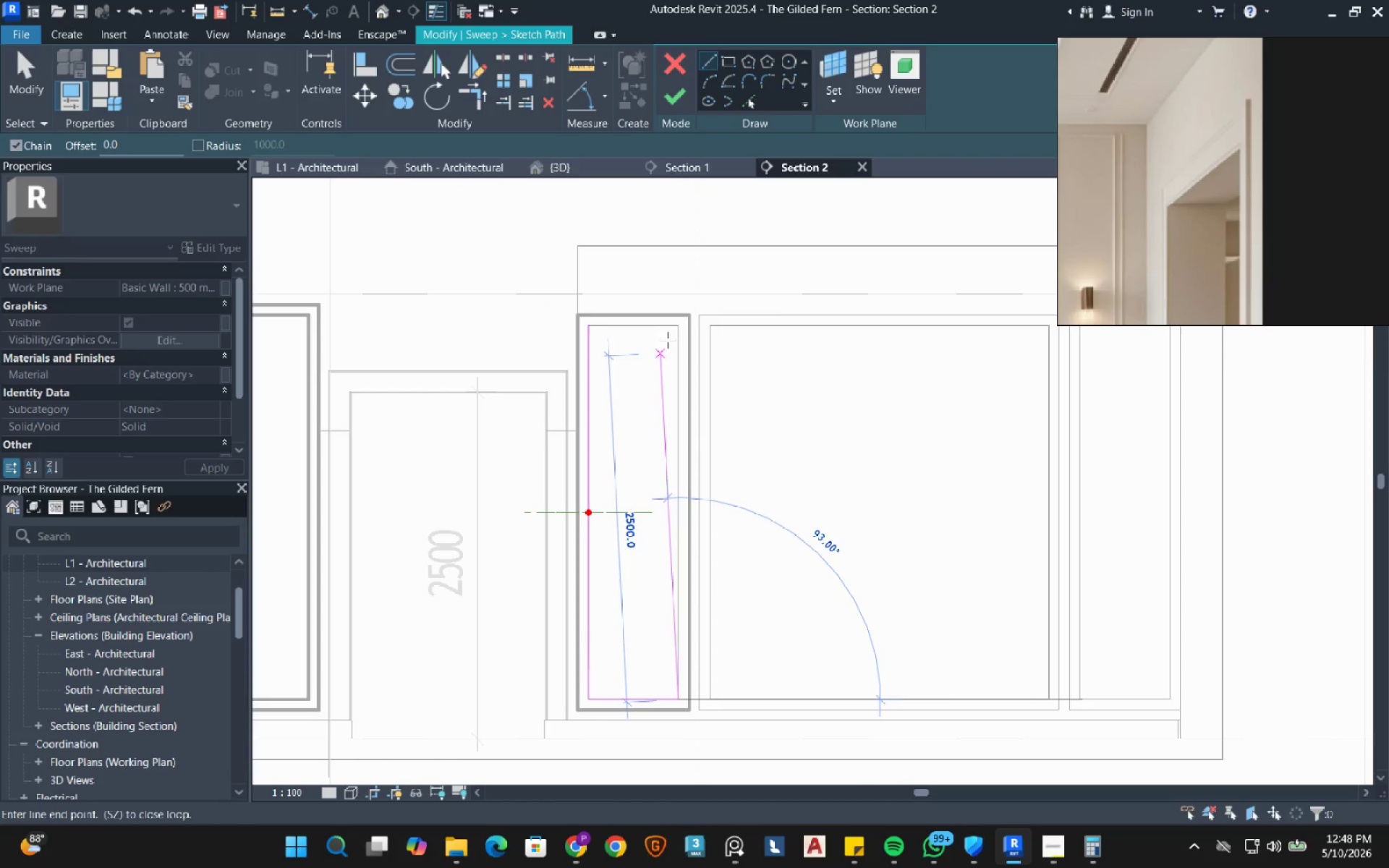 
left_click([674, 331])
 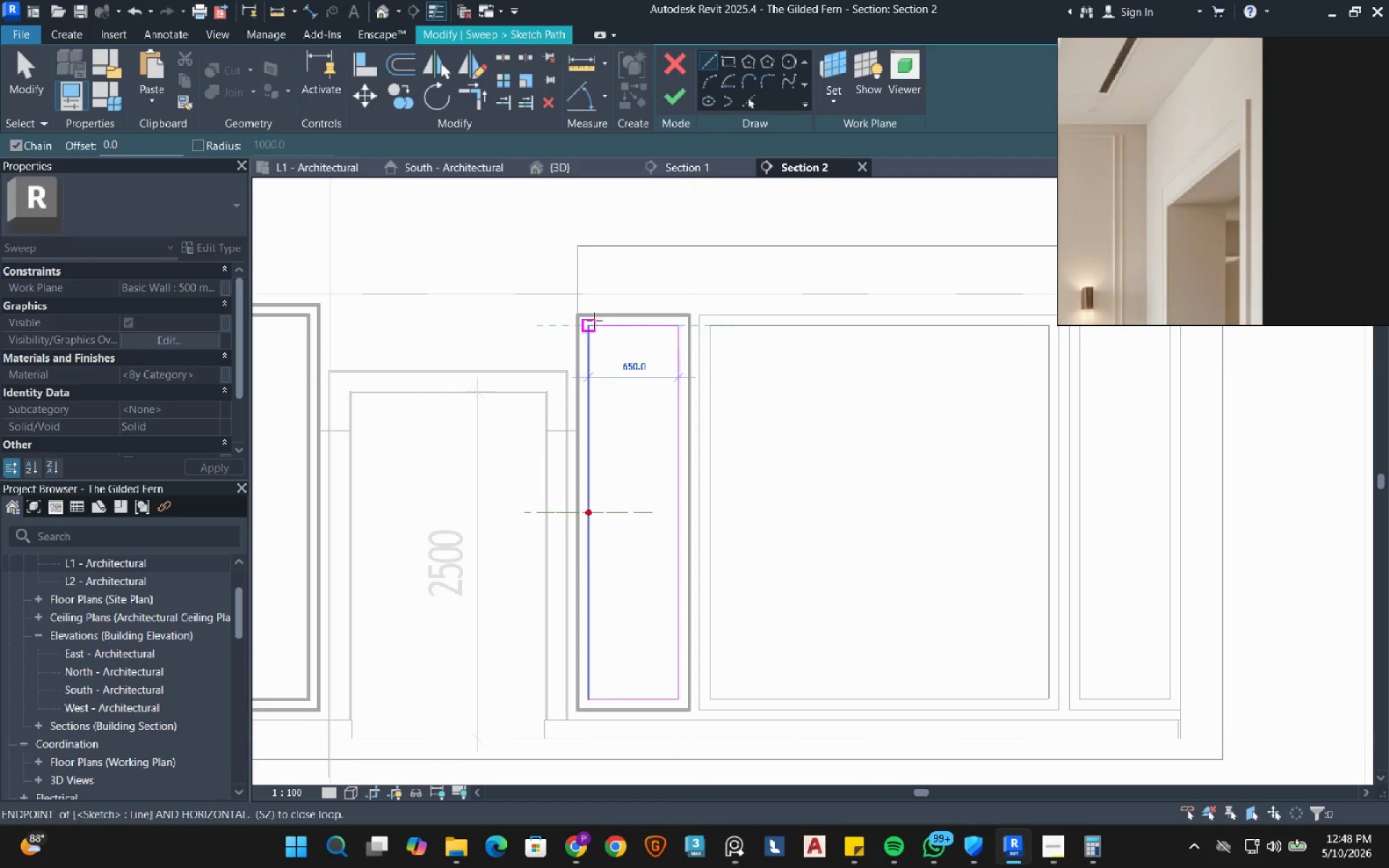 
left_click([594, 320])
 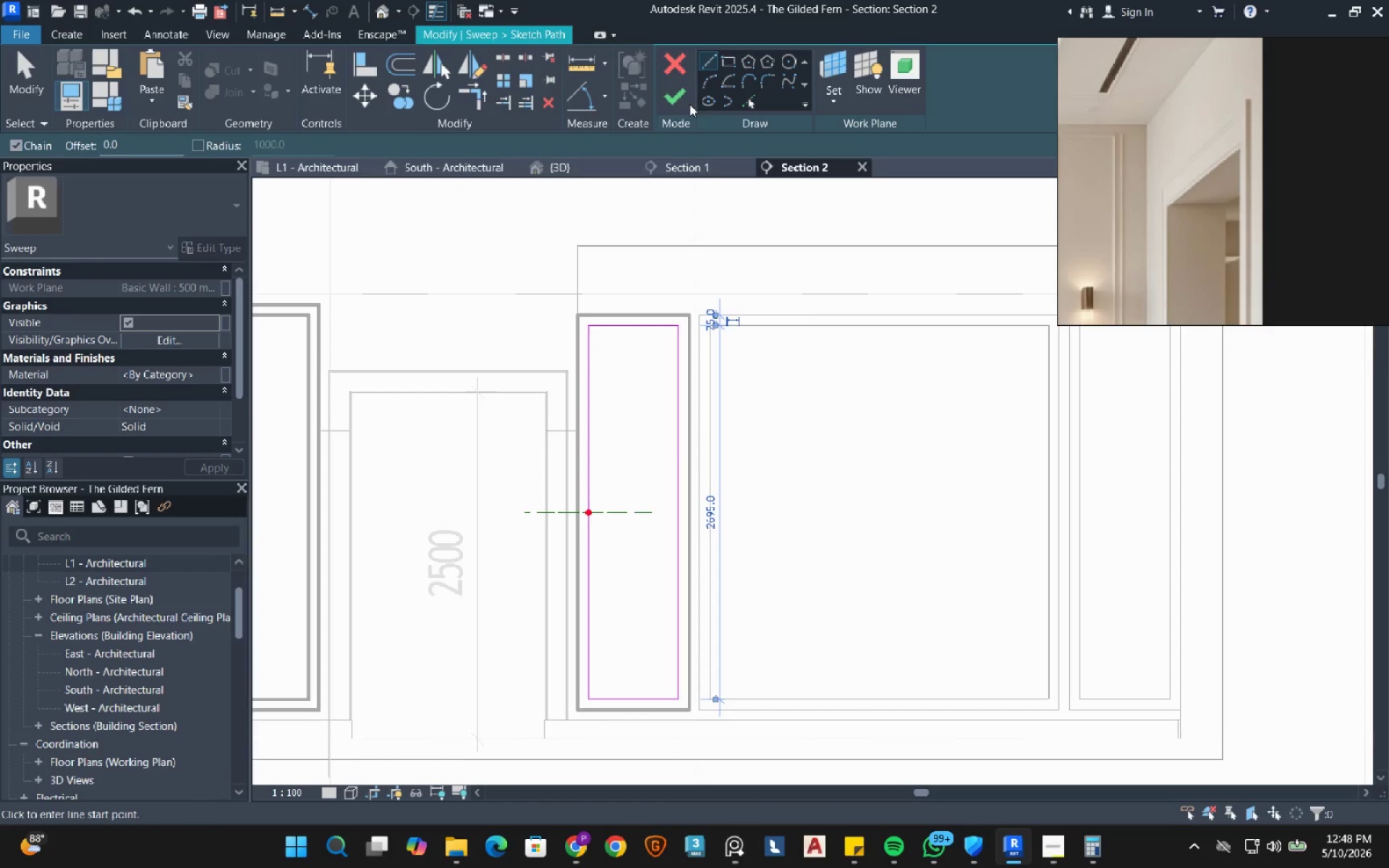 
left_click([682, 100])
 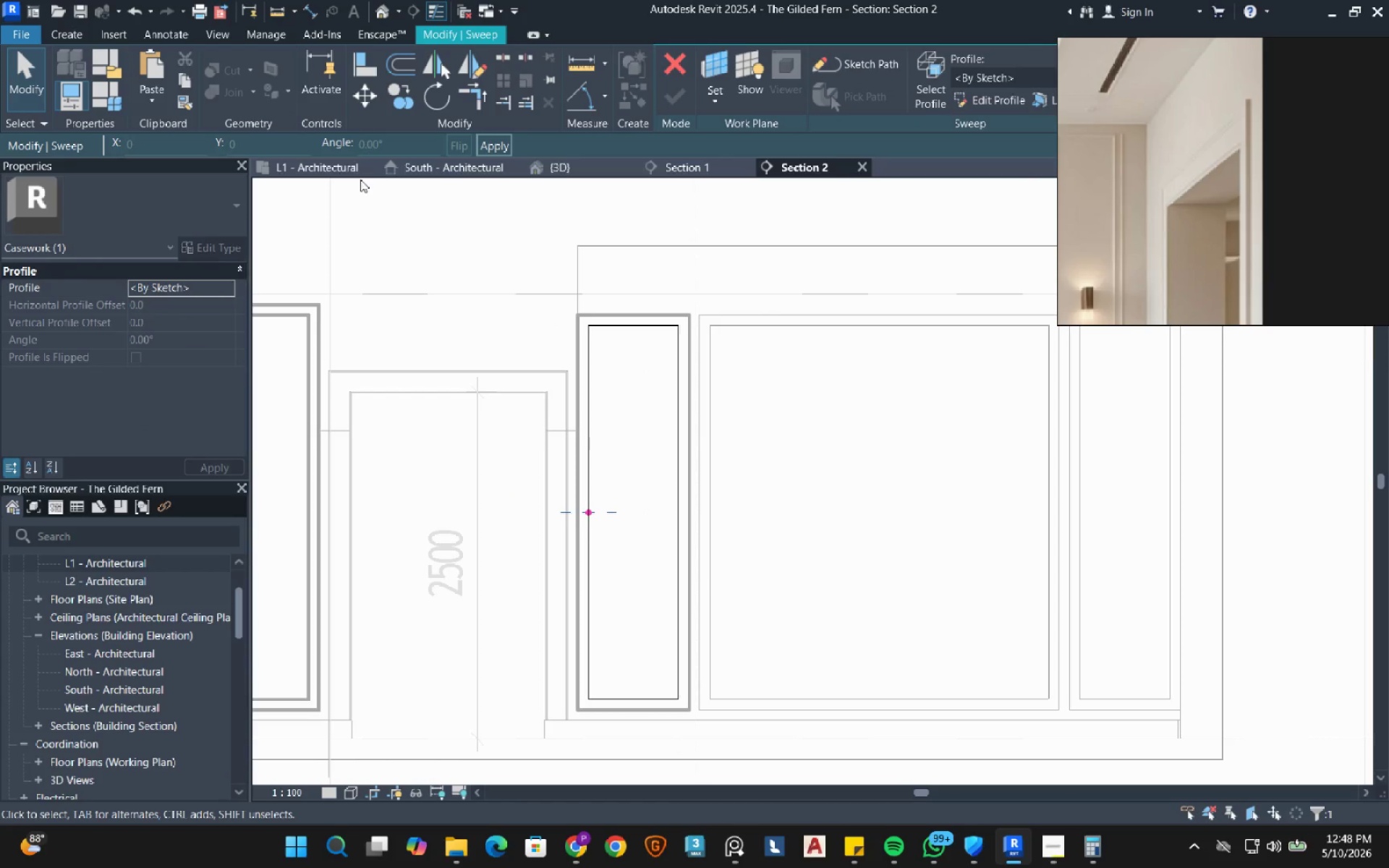 
left_click([354, 174])
 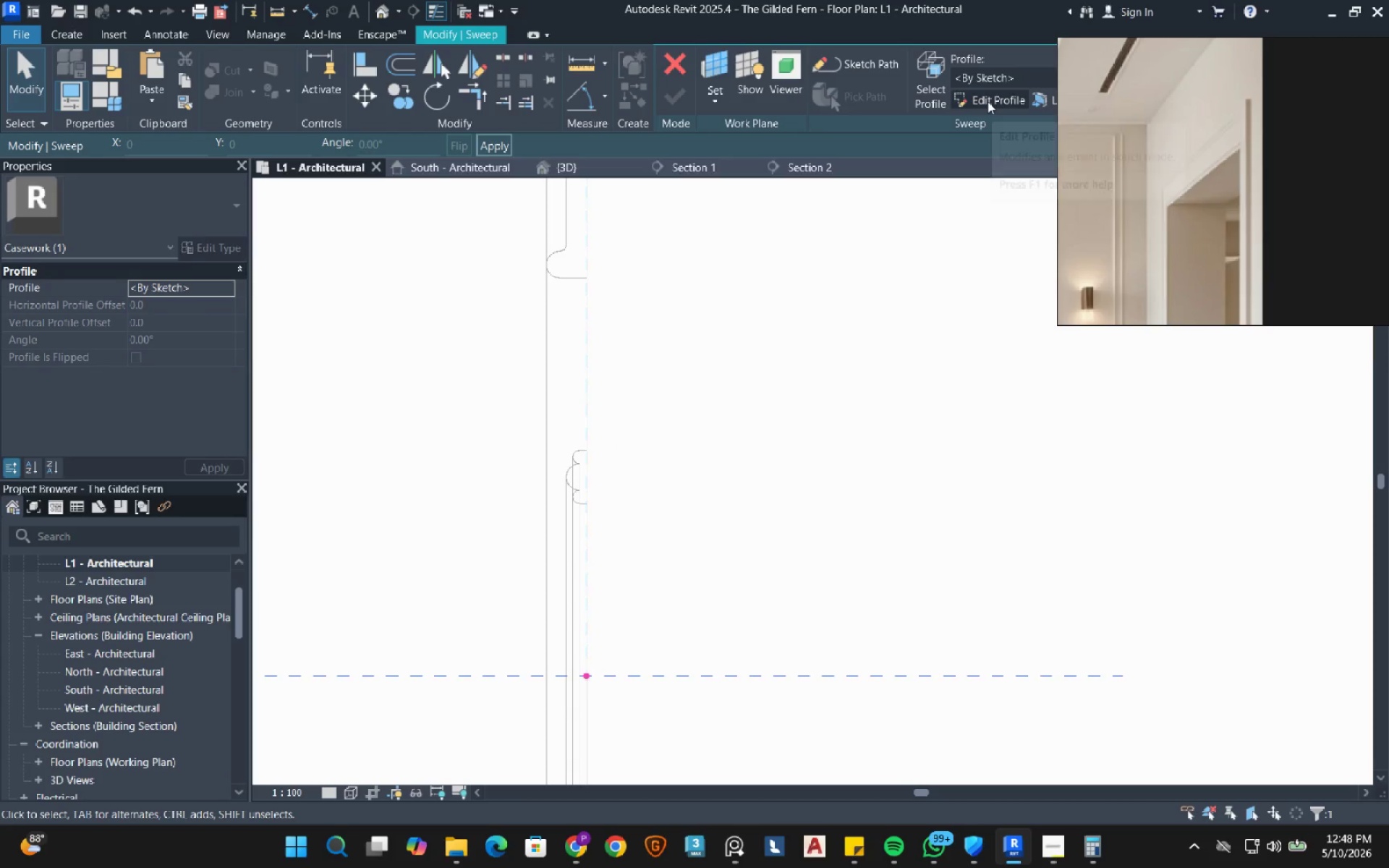 
scroll: coordinate [584, 689], scroll_direction: up, amount: 6.0
 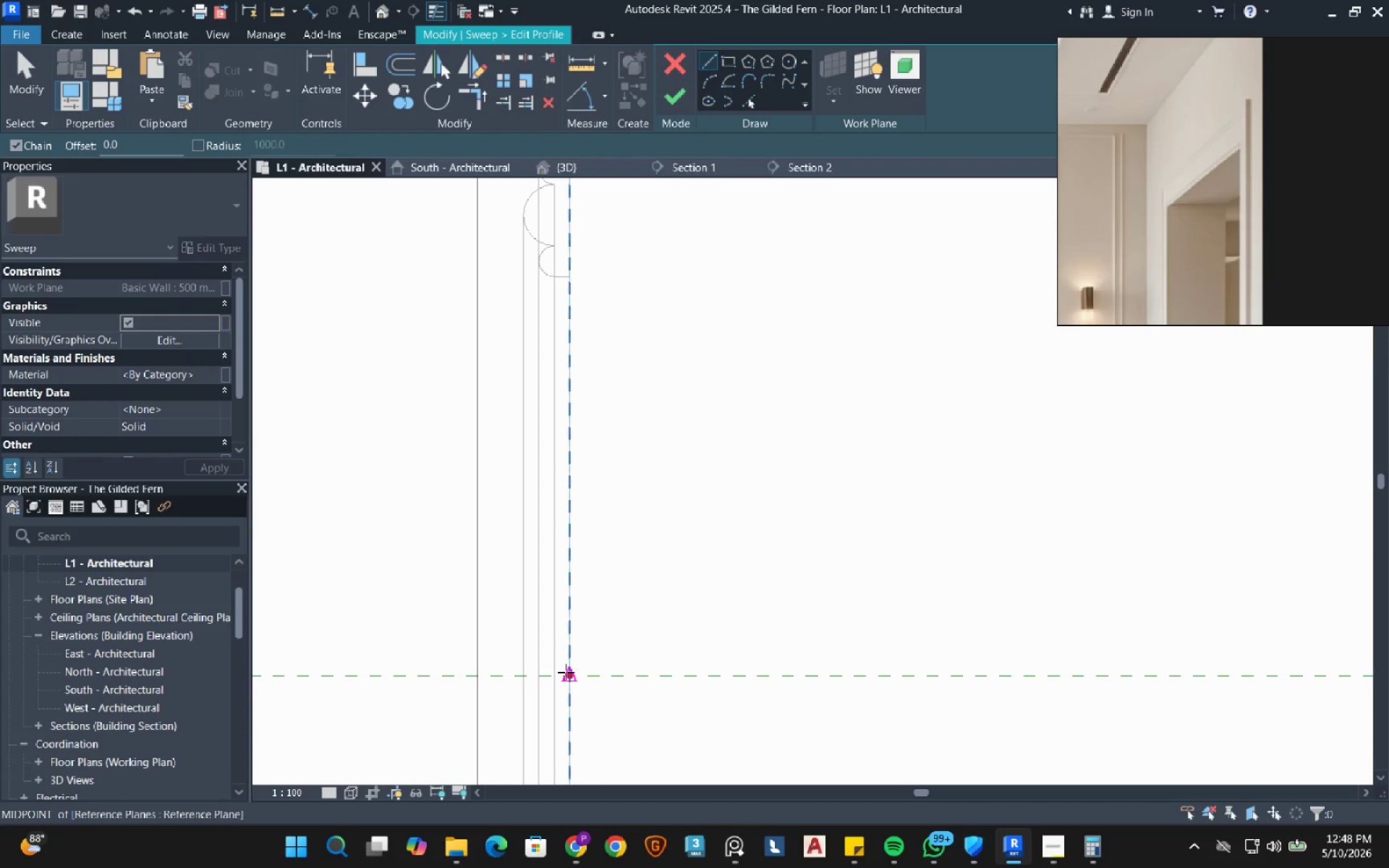 
left_click([566, 672])
 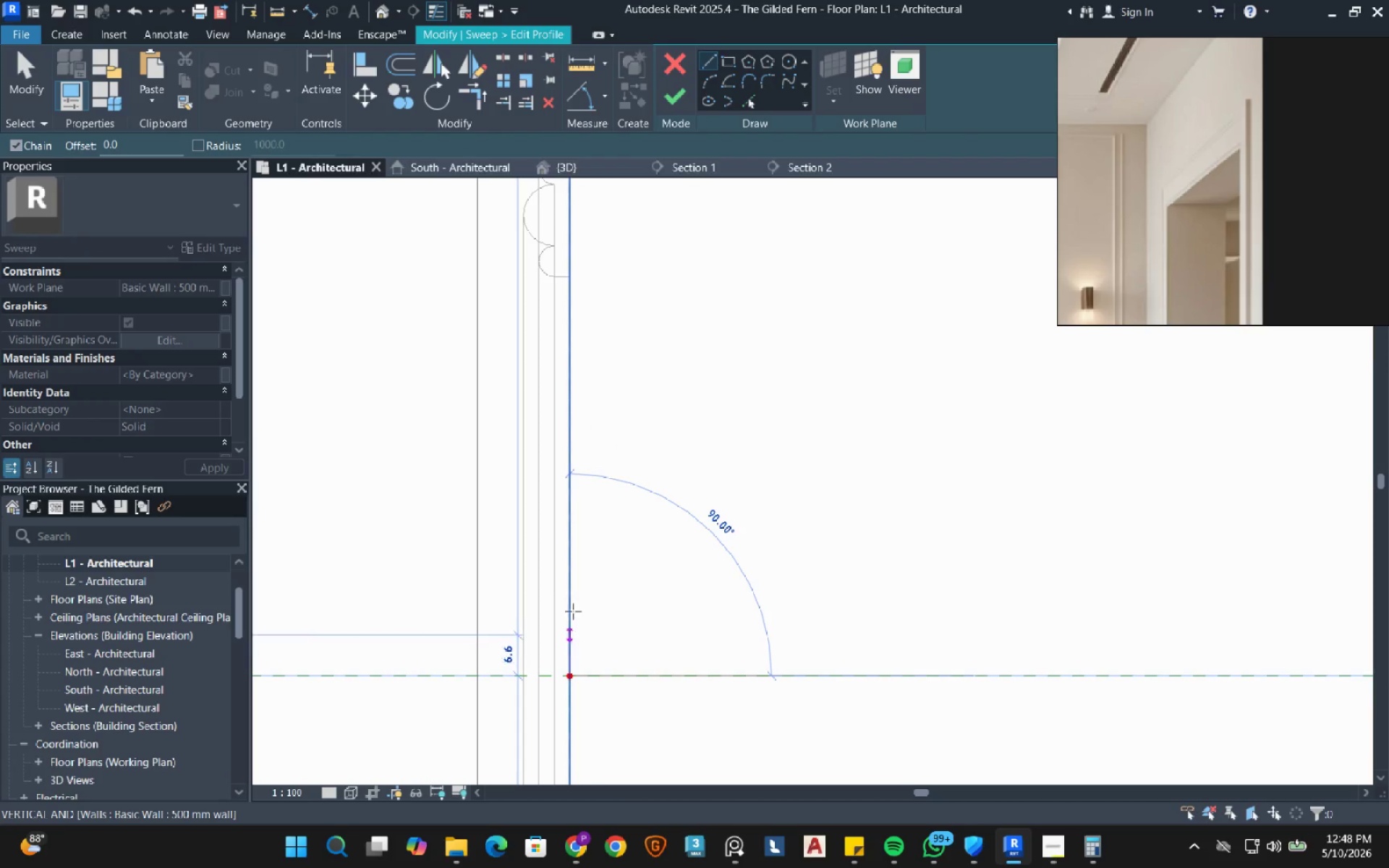 
wait(8.75)
 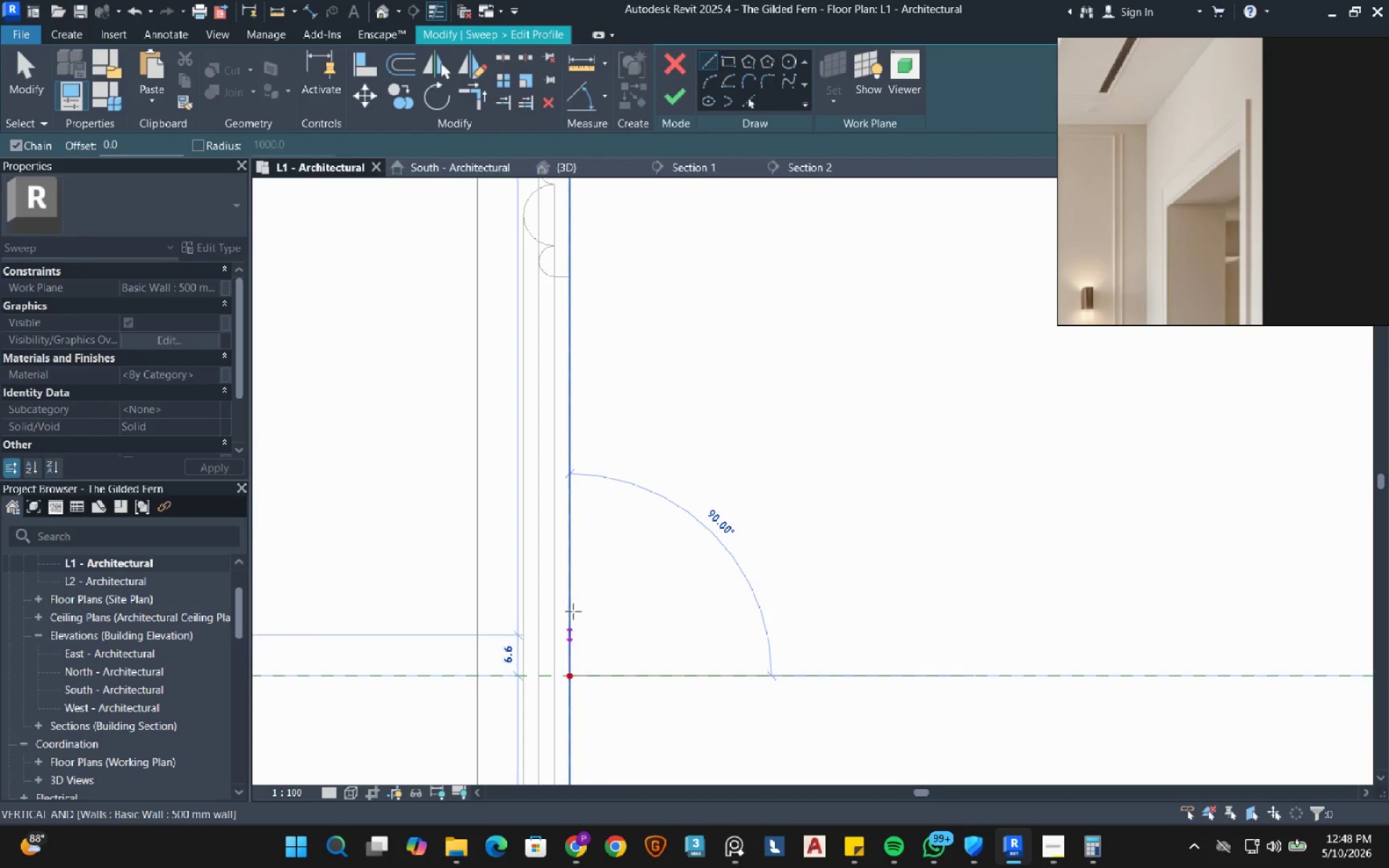 
key(Numpad7)
 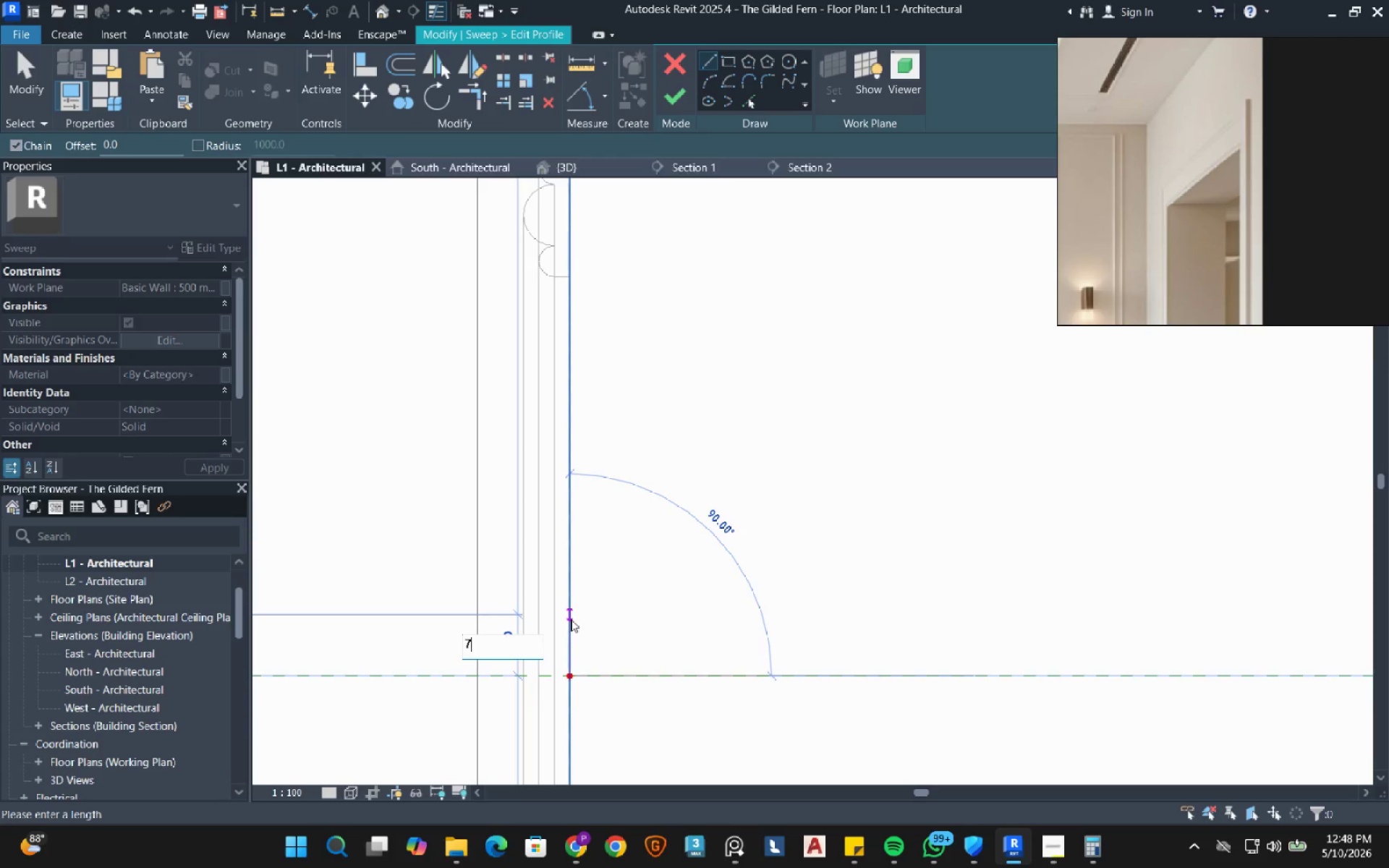 
key(NumpadDecimal)
 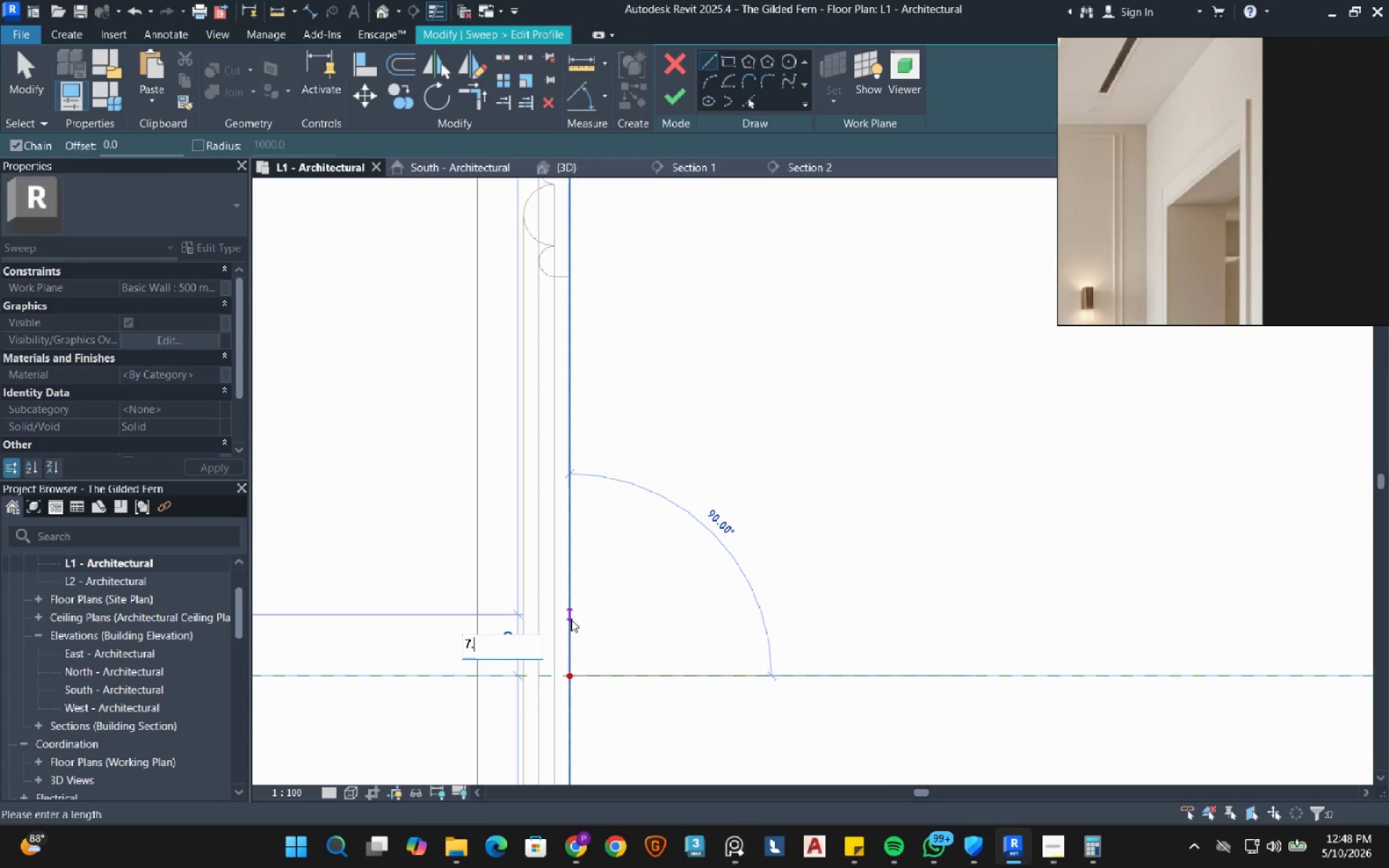 
key(Numpad5)
 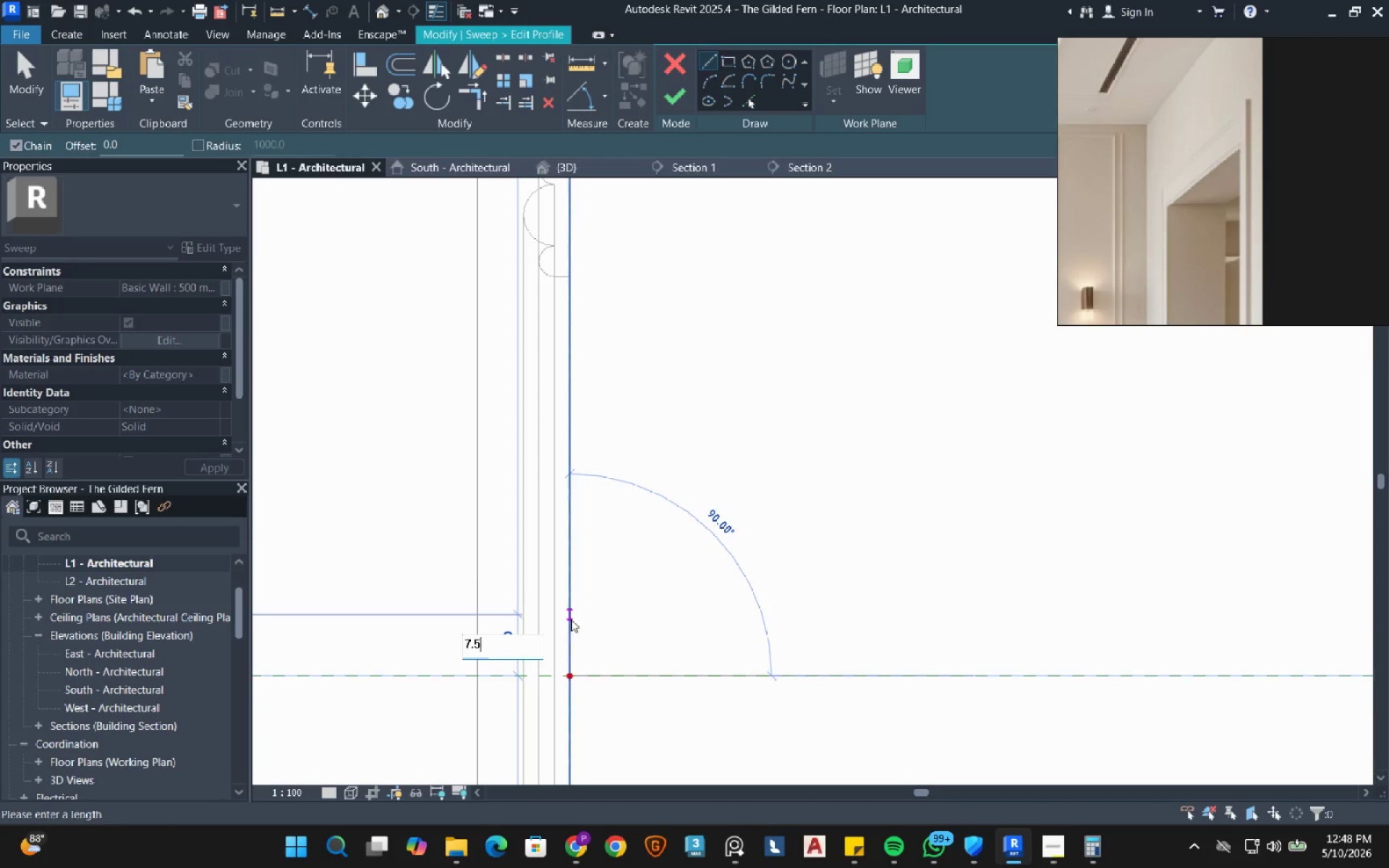 
key(NumpadEnter)
 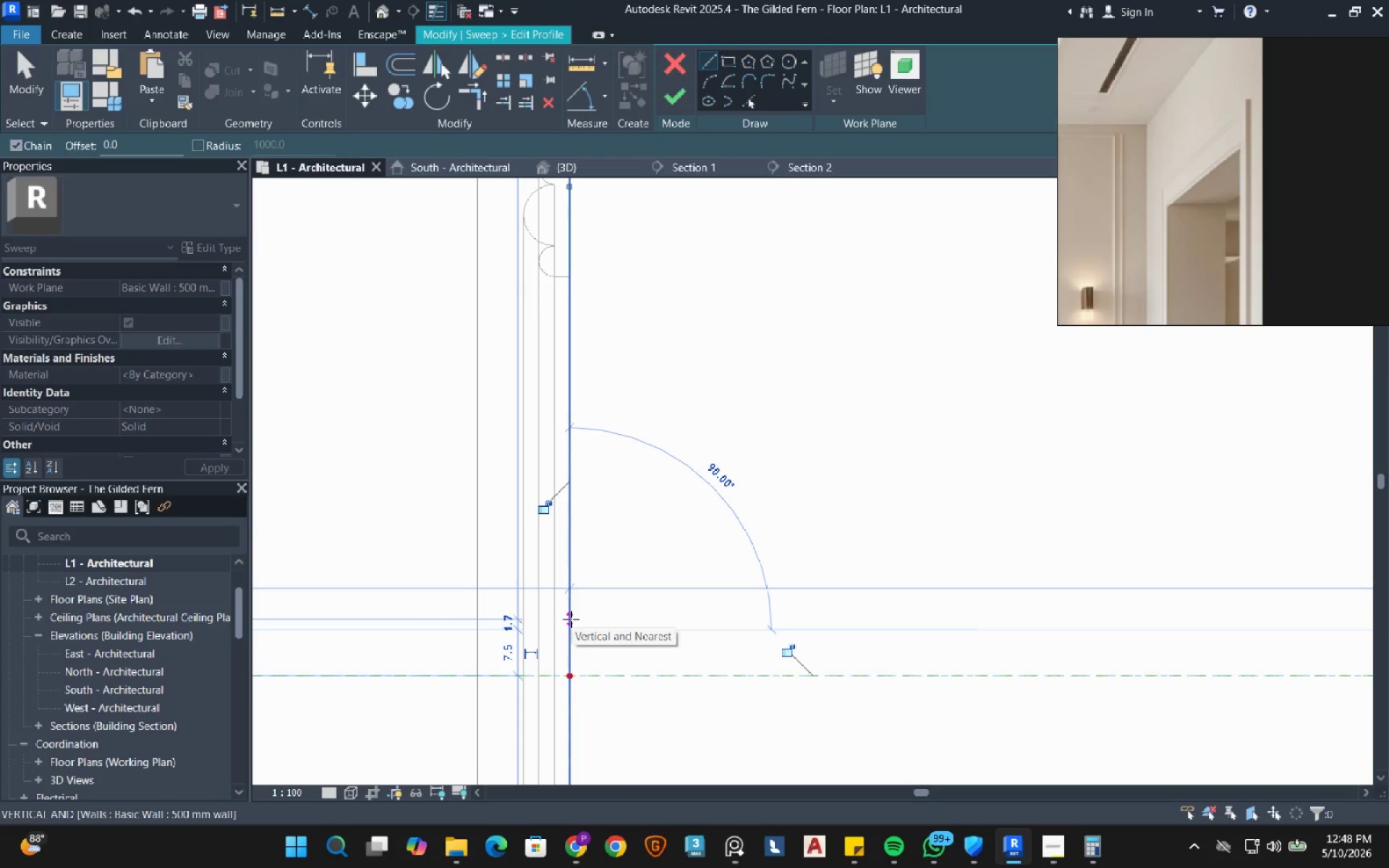 
right_click([544, 618])
 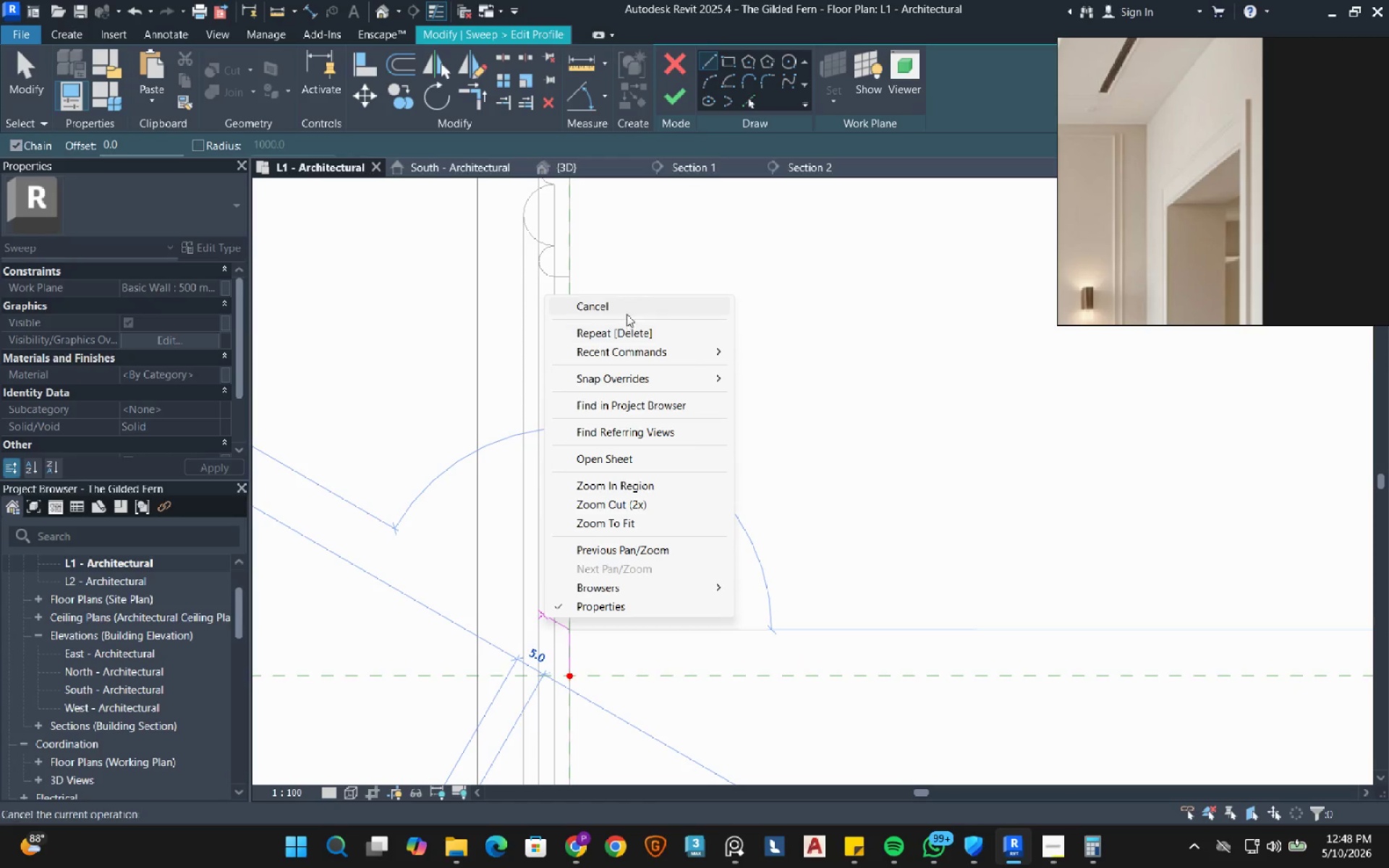 
left_click_drag(start_coordinate=[626, 309], to_coordinate=[630, 309])
 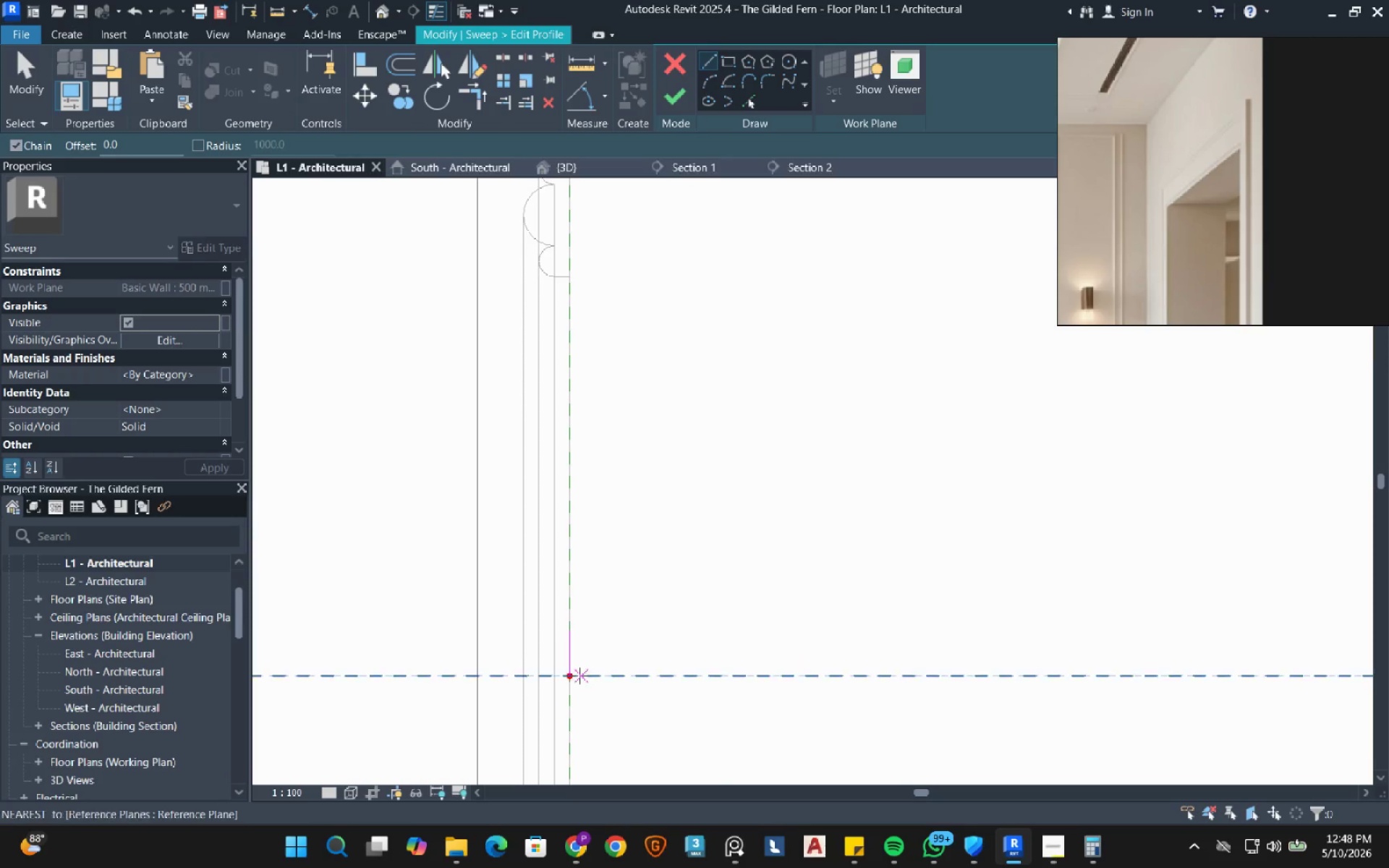 
left_click([572, 681])
 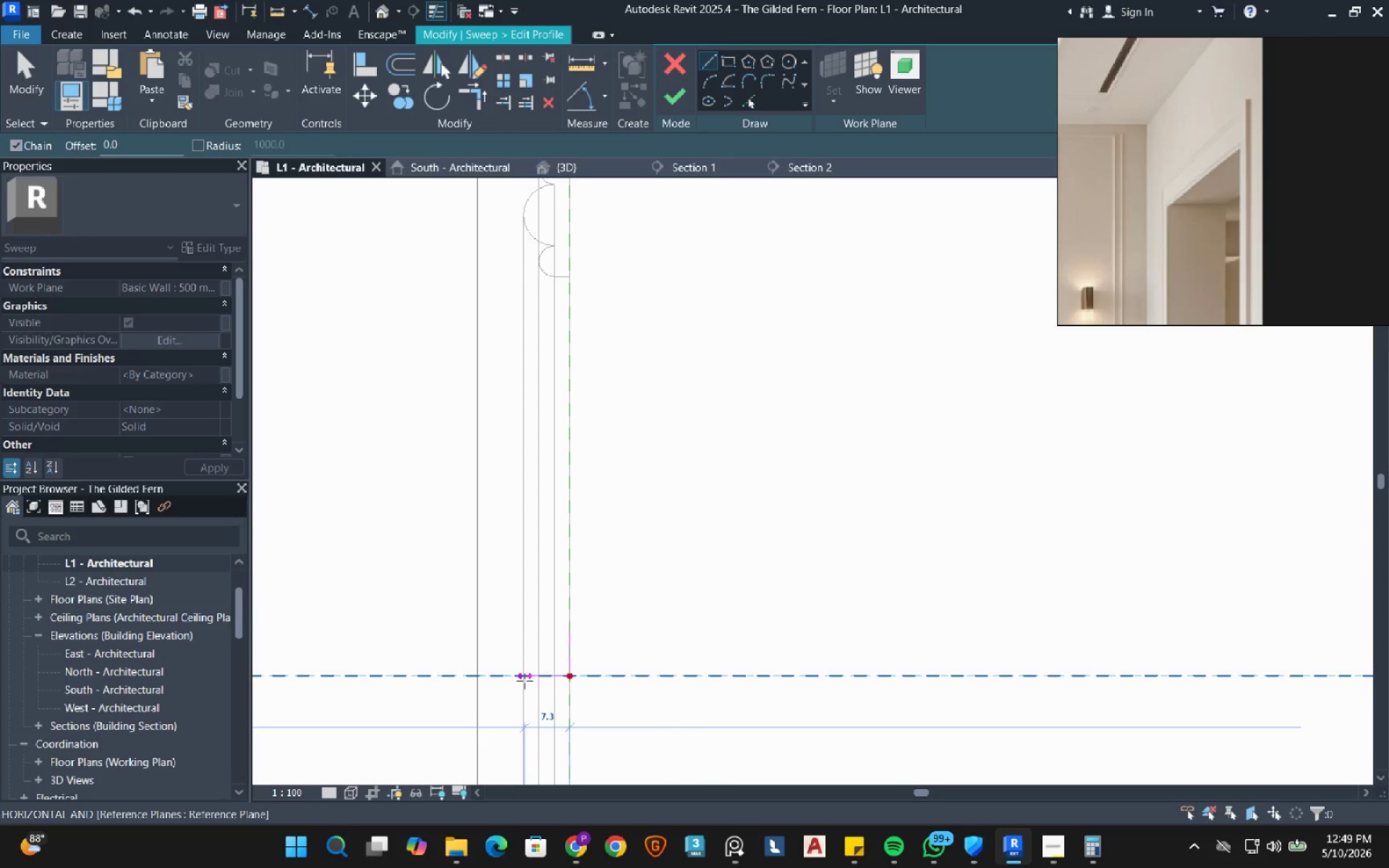 
left_click([545, 674])
 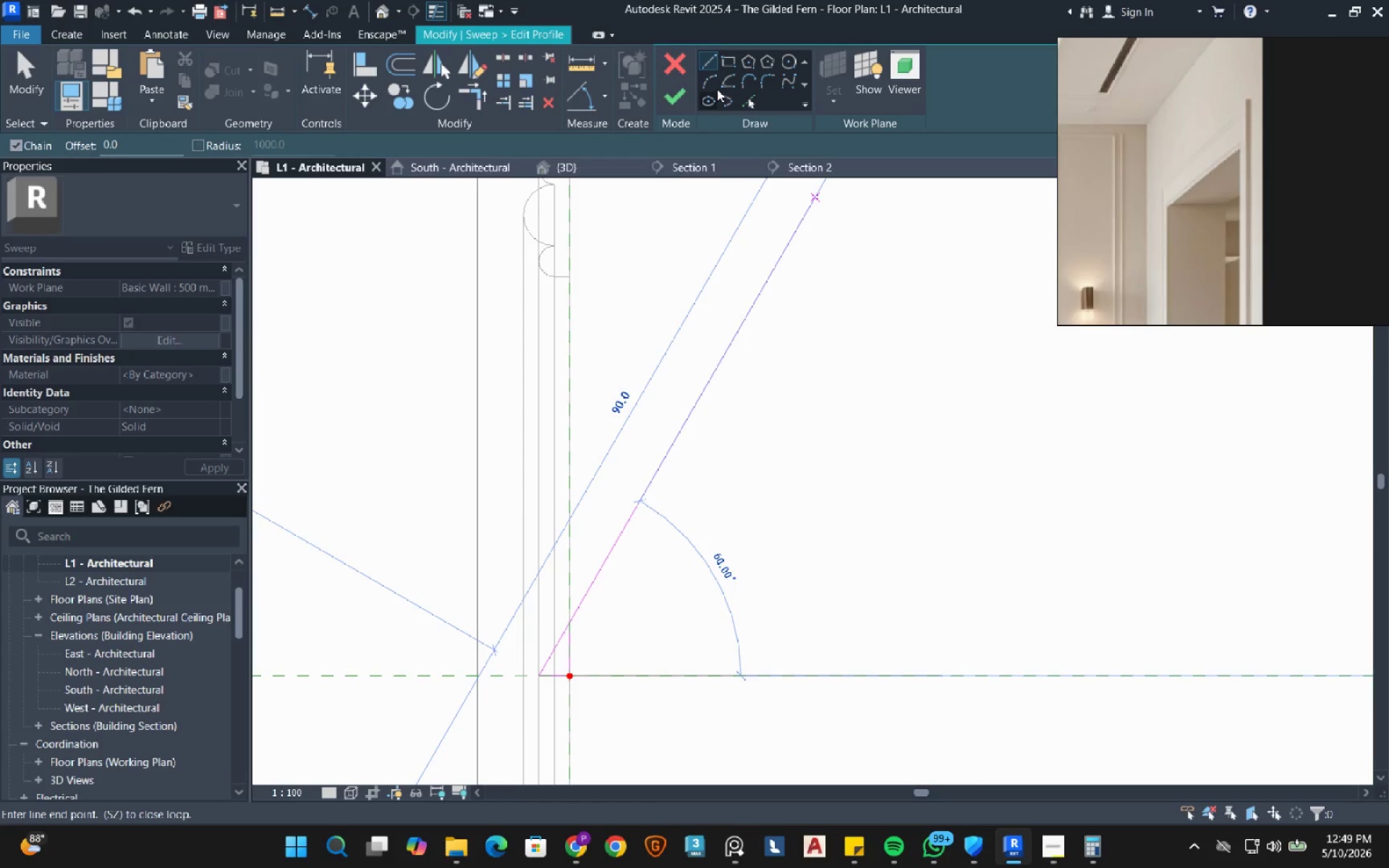 
left_click([709, 80])
 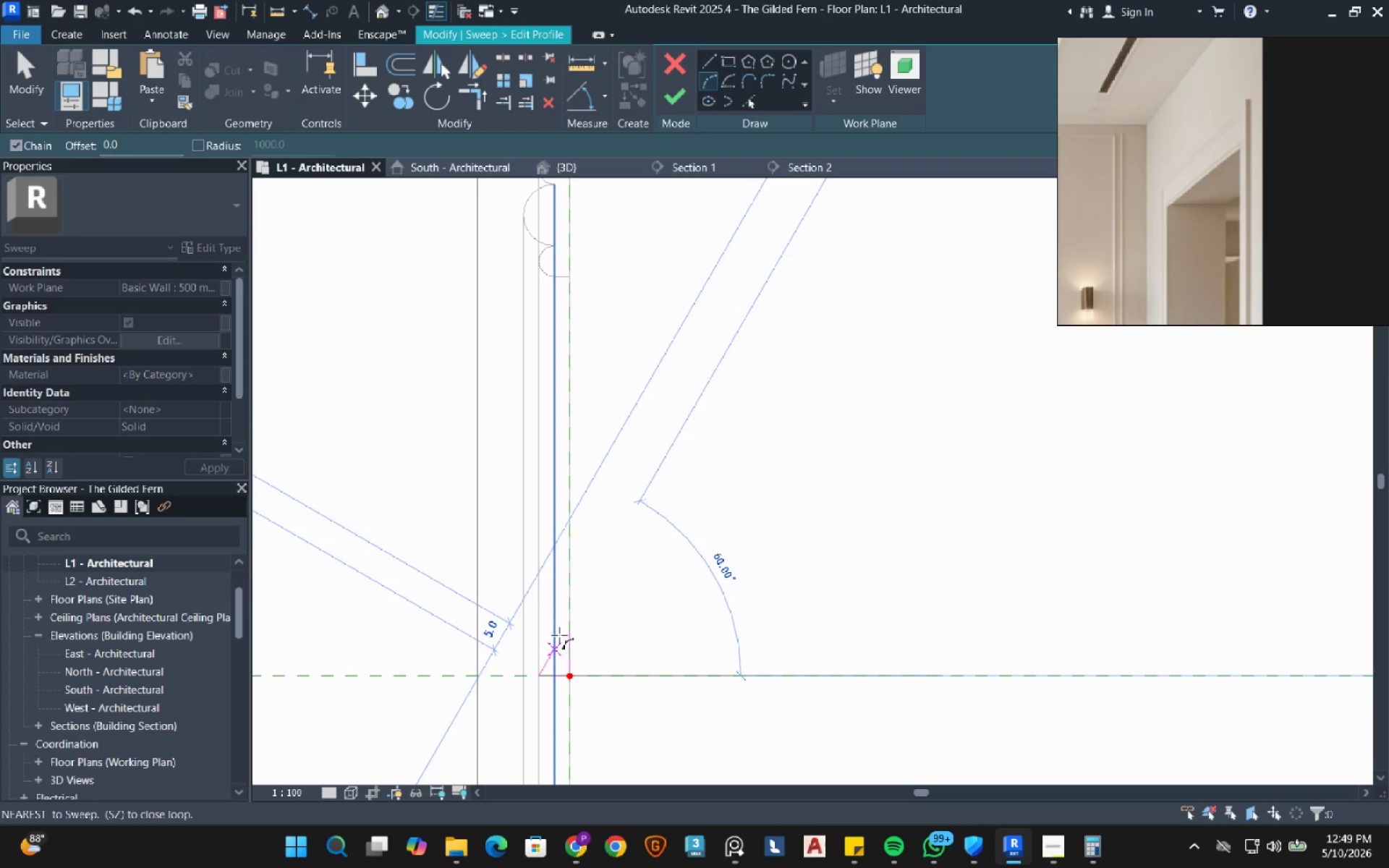 
left_click_drag(start_coordinate=[565, 629], to_coordinate=[559, 633])
 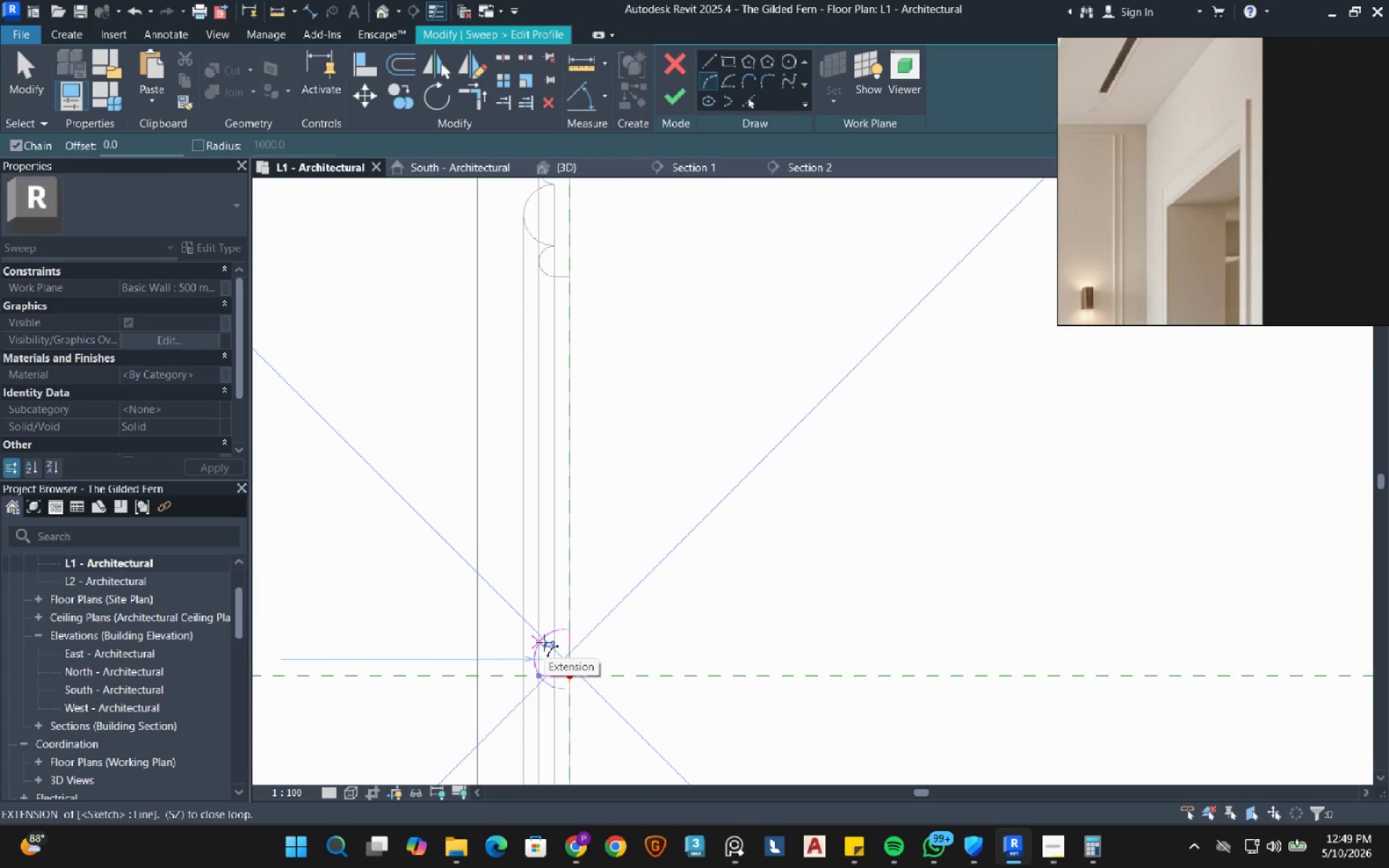 
wait(9.77)
 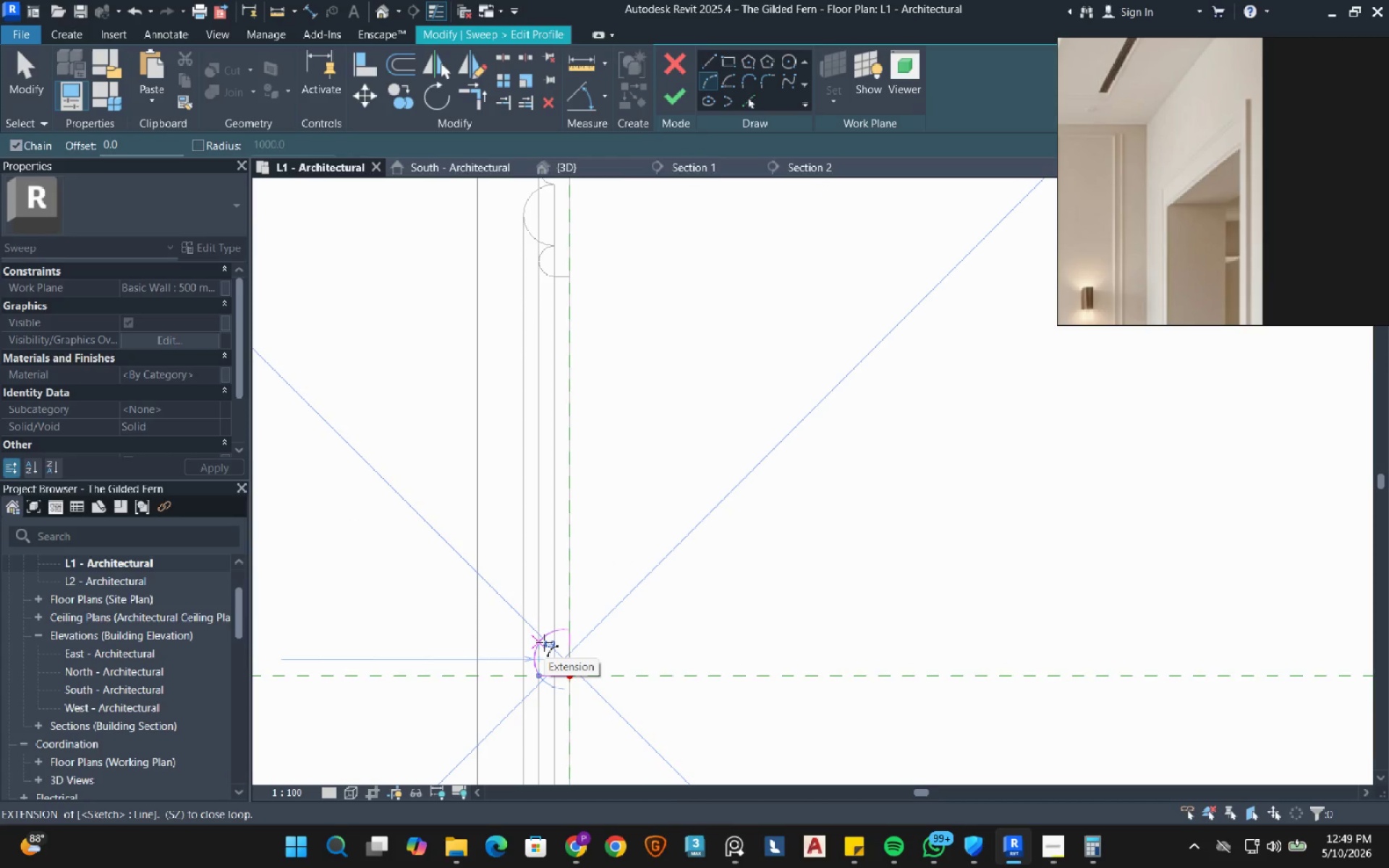 
key(Numpad5)
 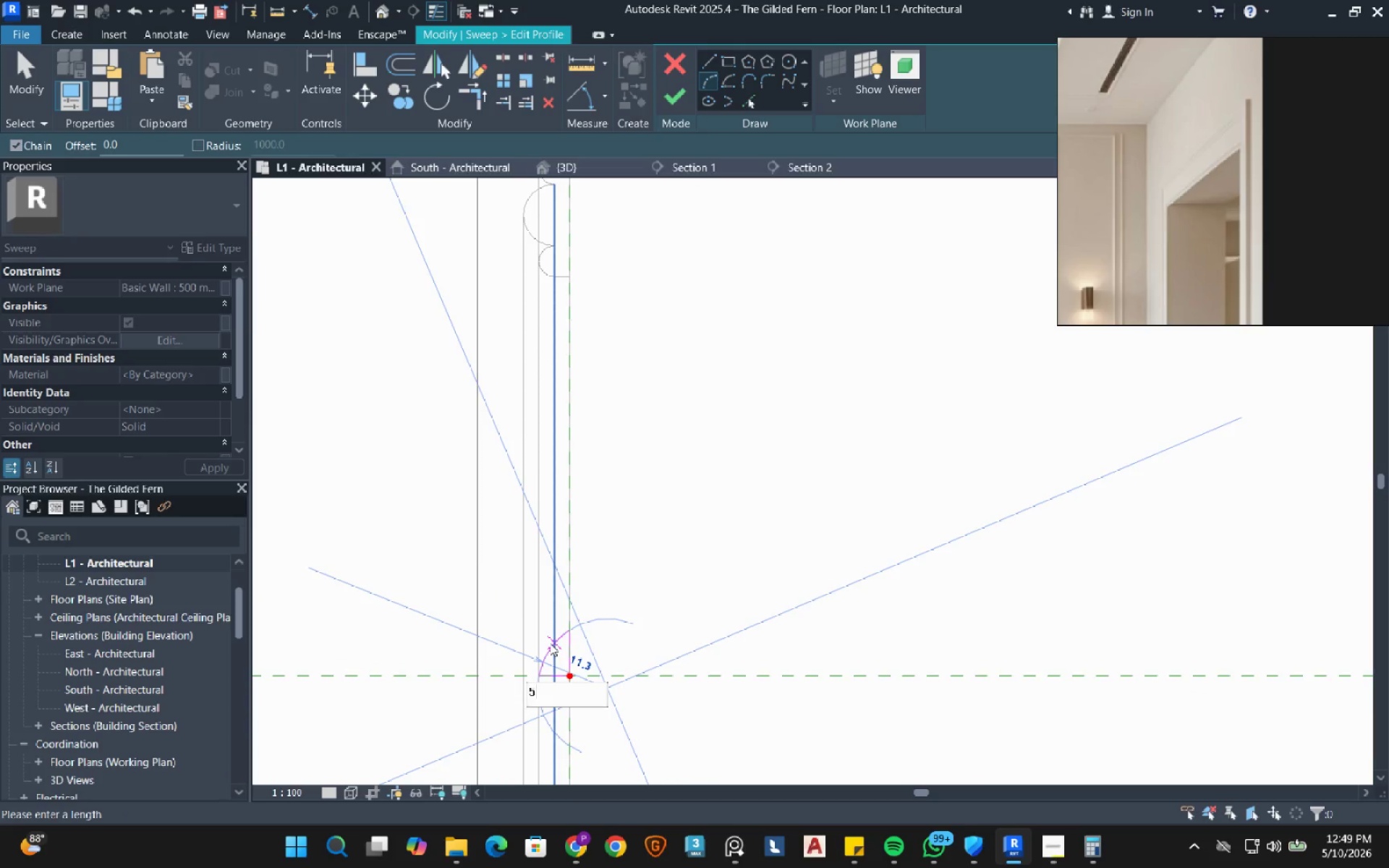 
key(NumpadEnter)
 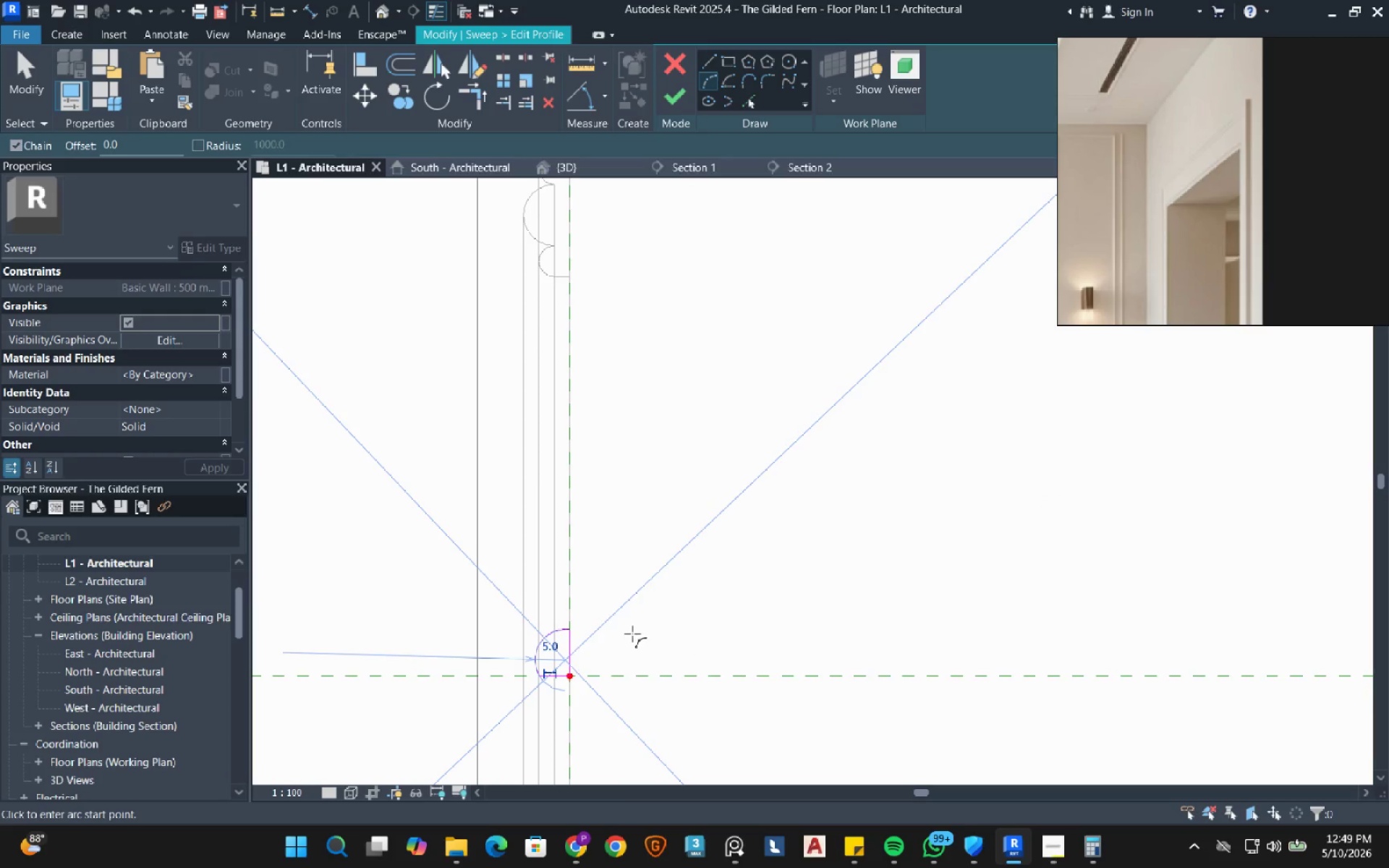 
scroll: coordinate [540, 661], scroll_direction: up, amount: 7.0
 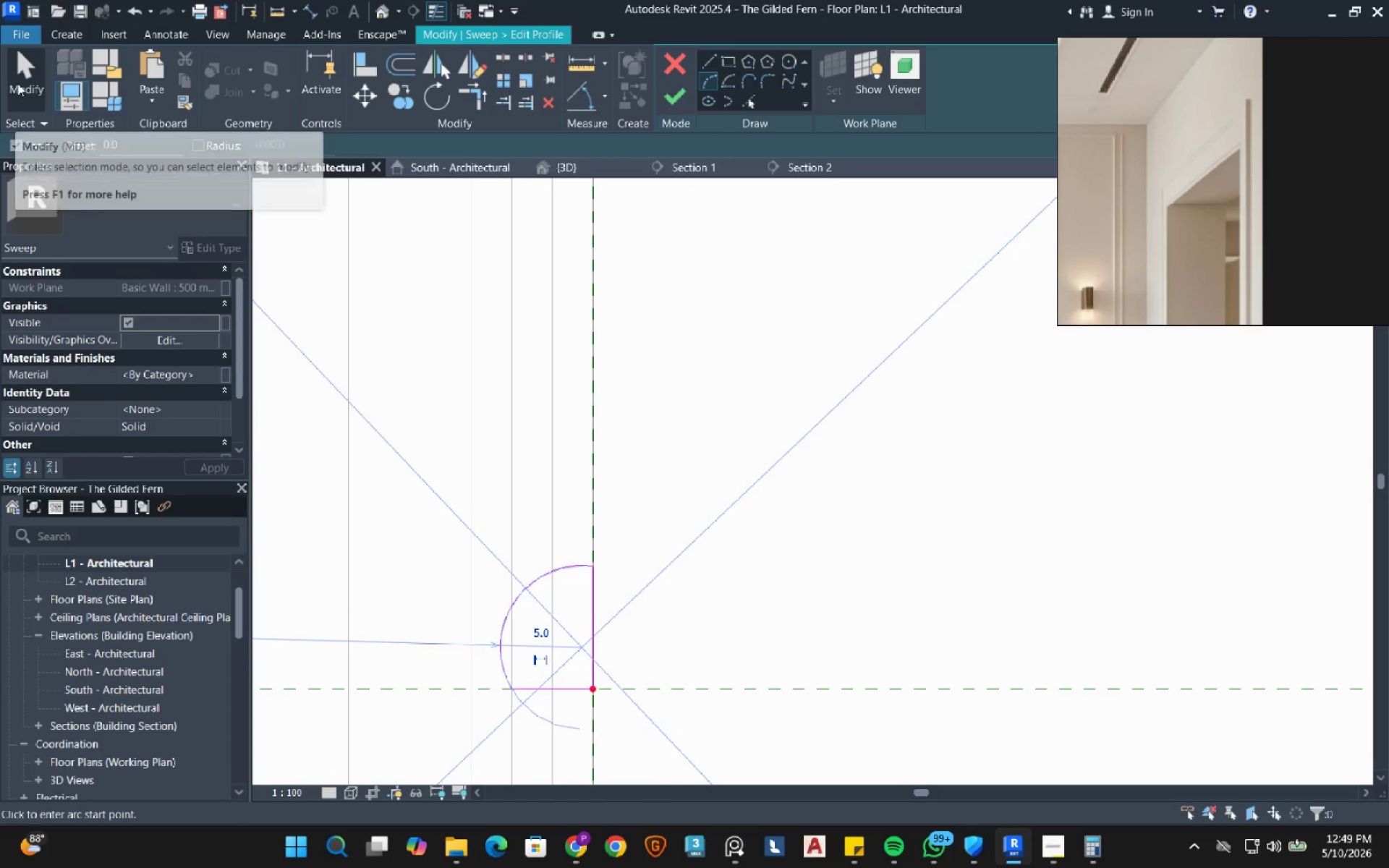 
left_click([17, 83])
 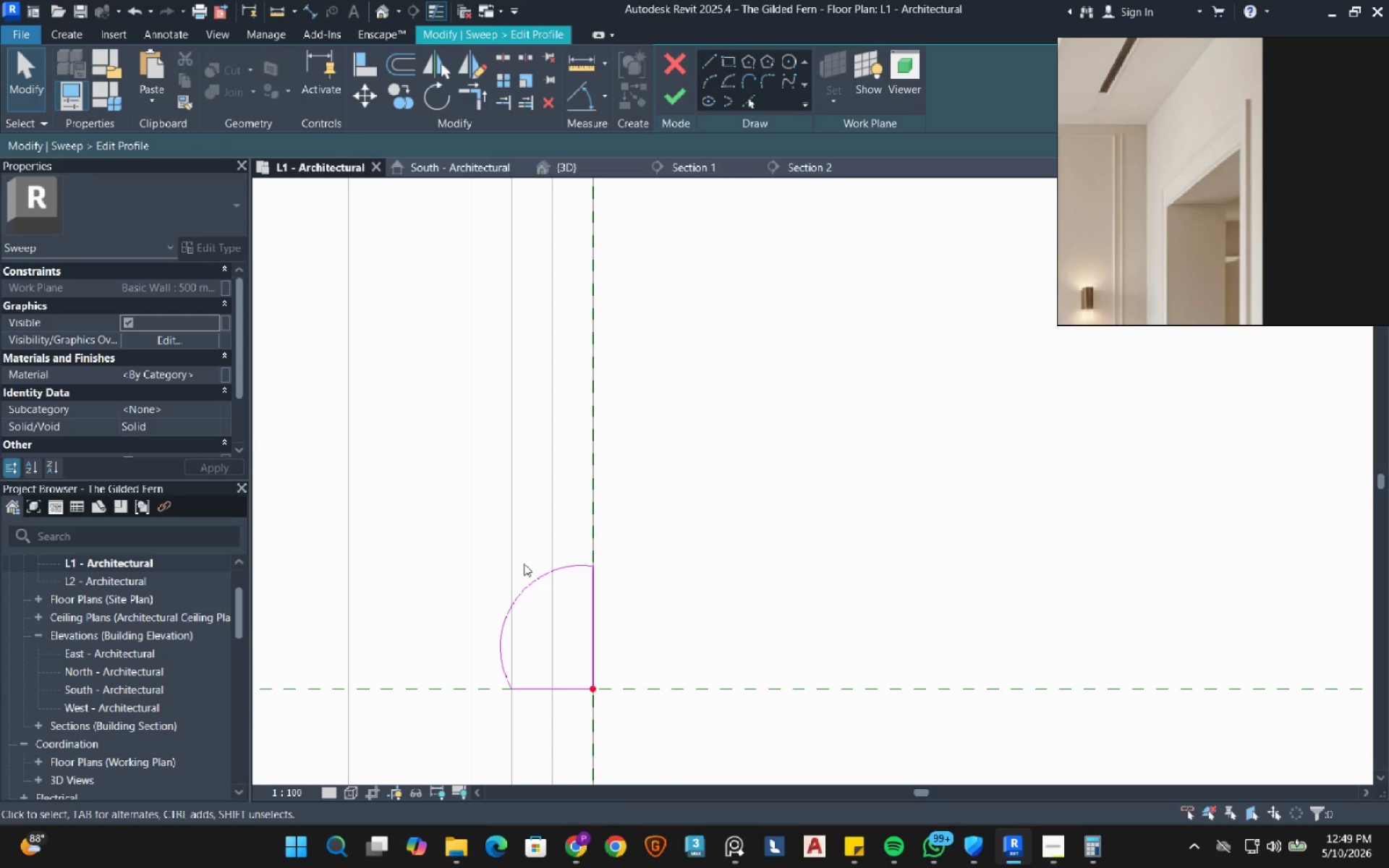 
scroll: coordinate [526, 574], scroll_direction: down, amount: 8.0
 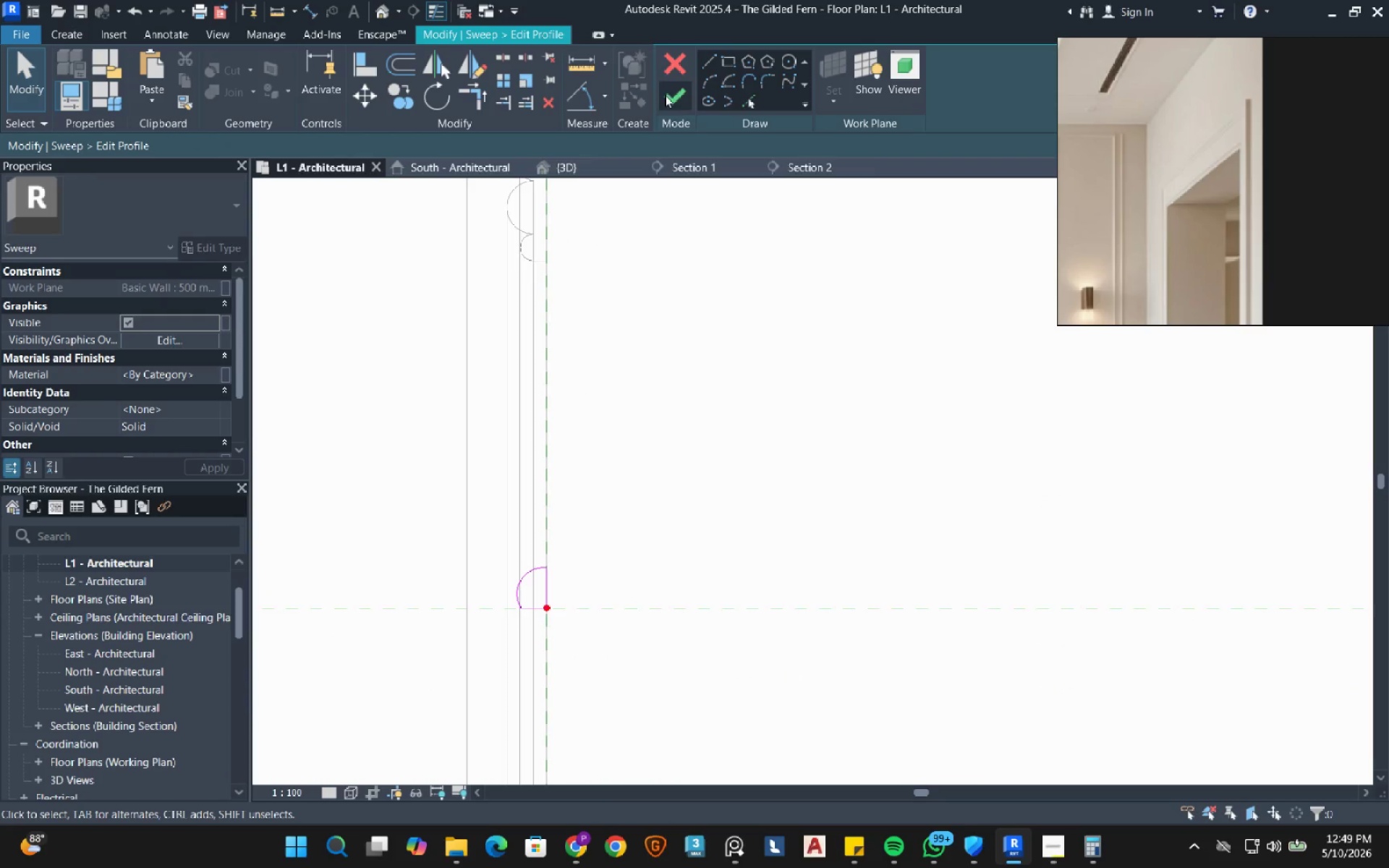 
left_click([679, 95])
 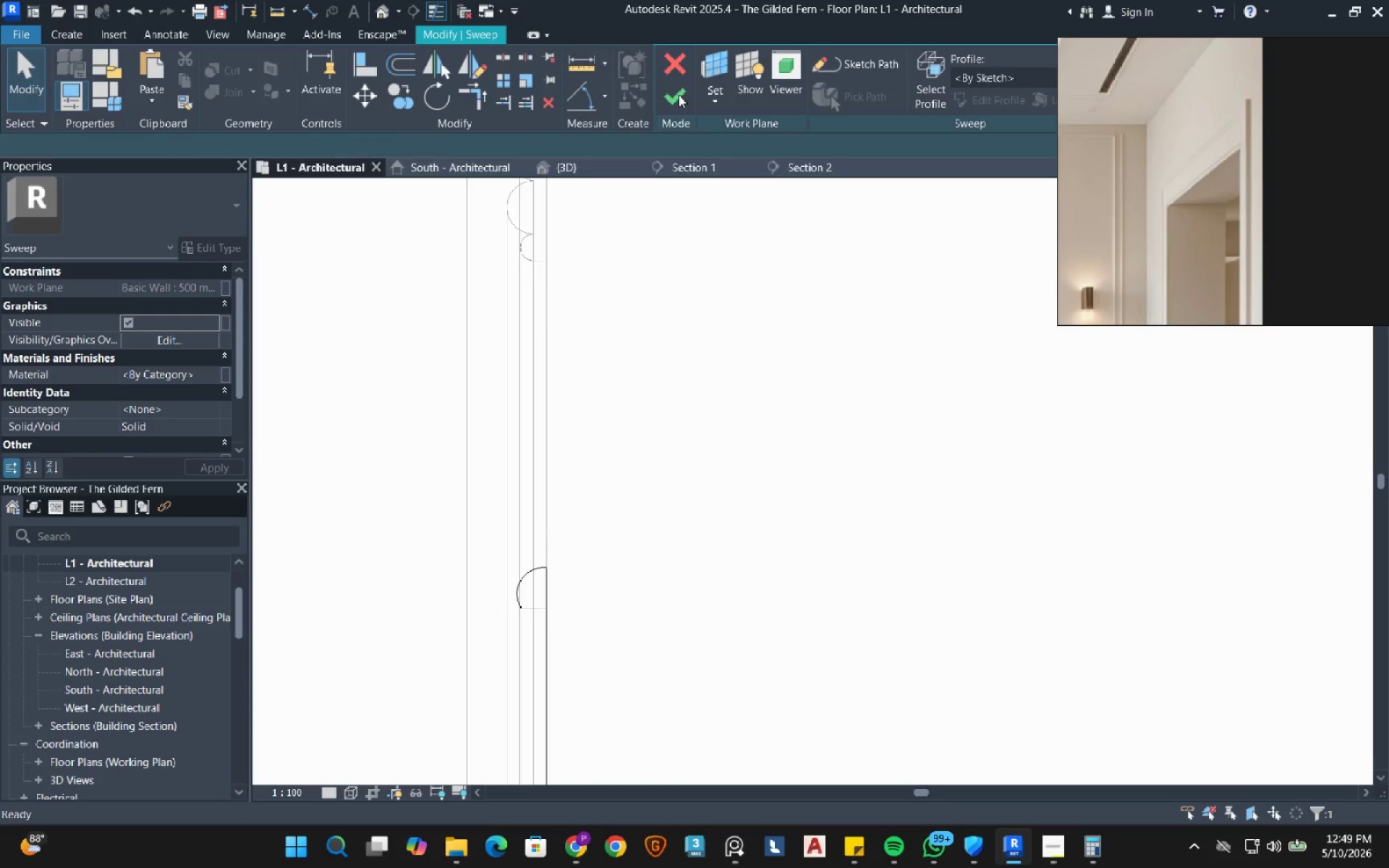 
left_click([679, 95])
 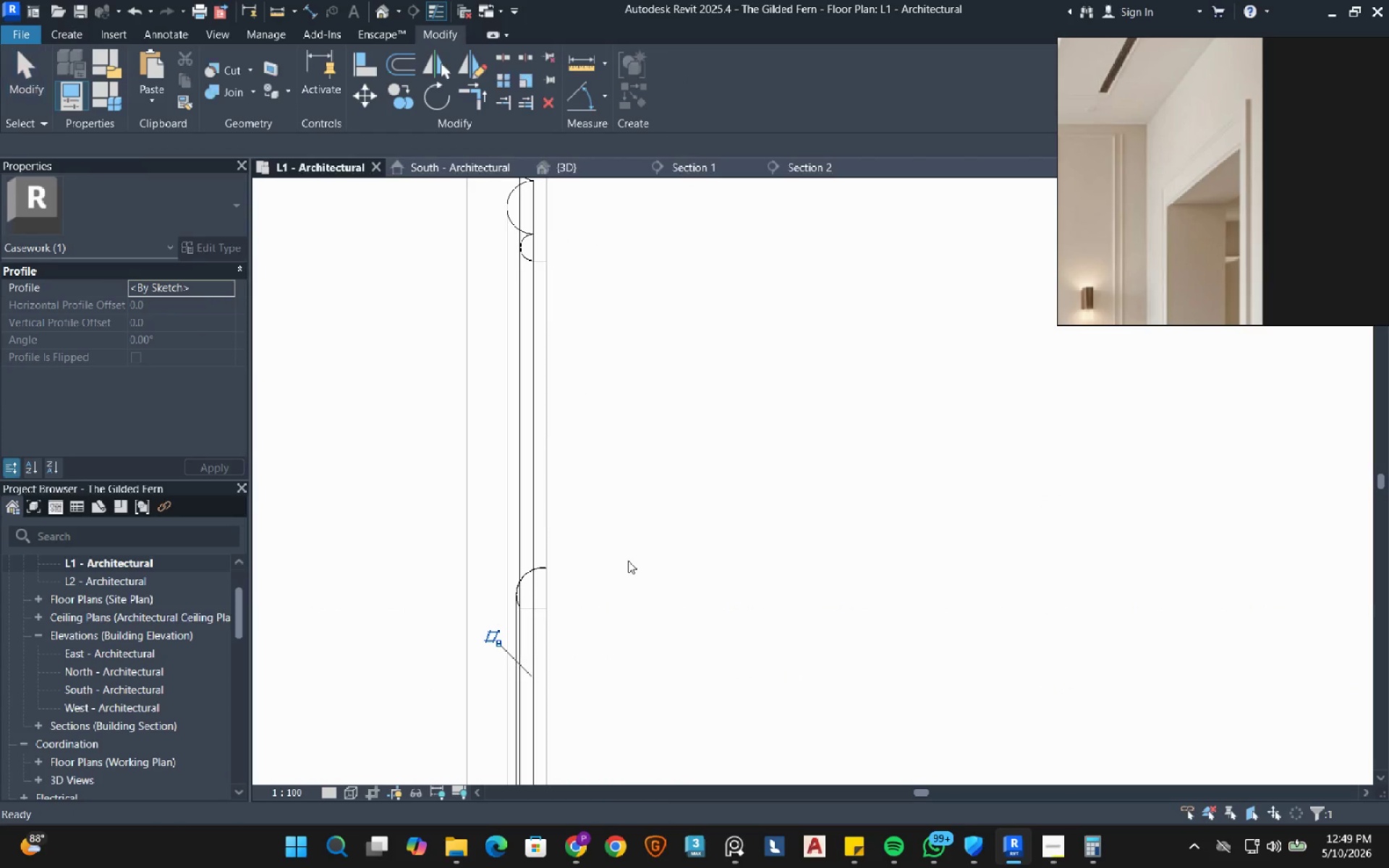 
scroll: coordinate [816, 469], scroll_direction: down, amount: 10.0
 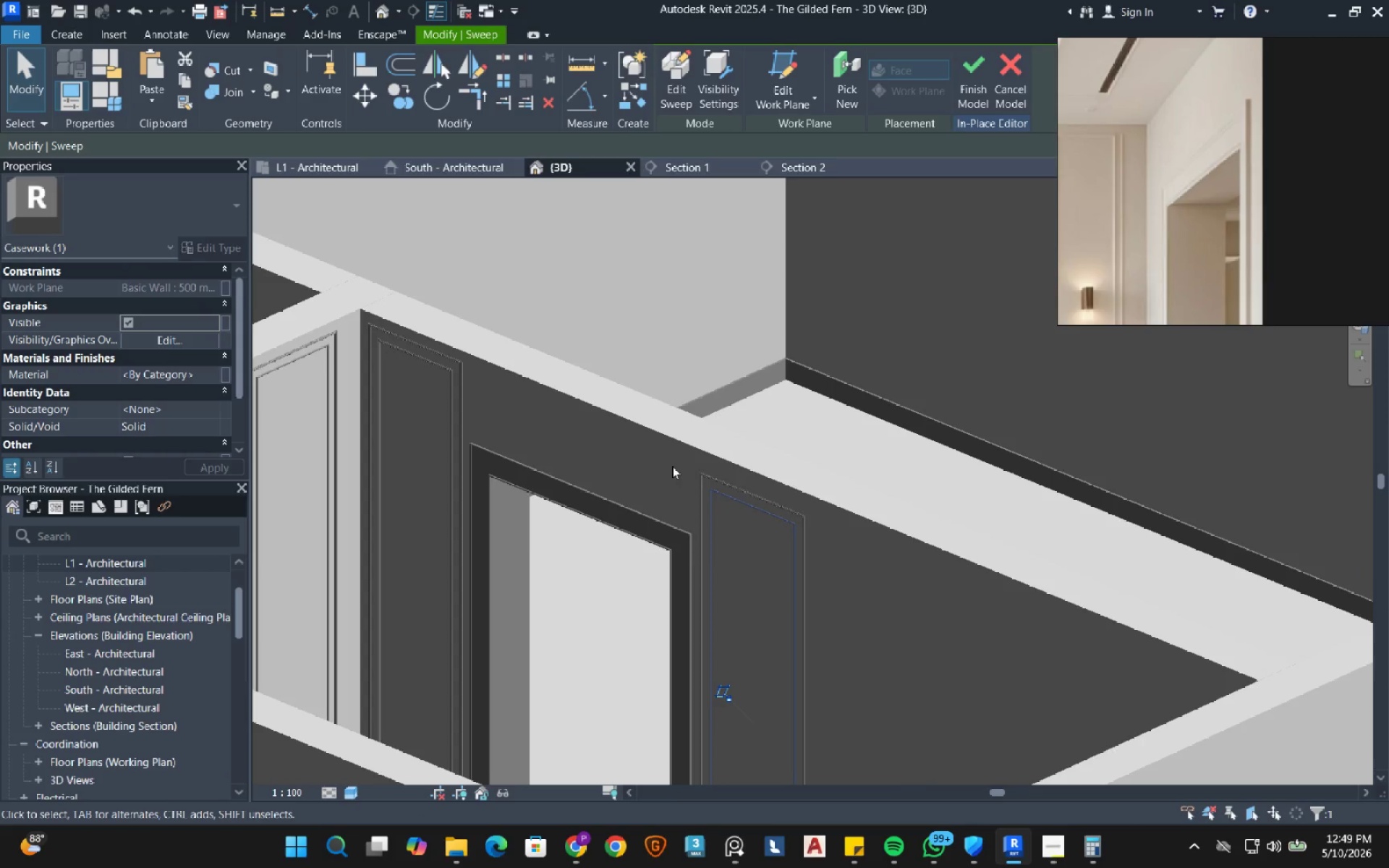 
left_click([705, 532])
 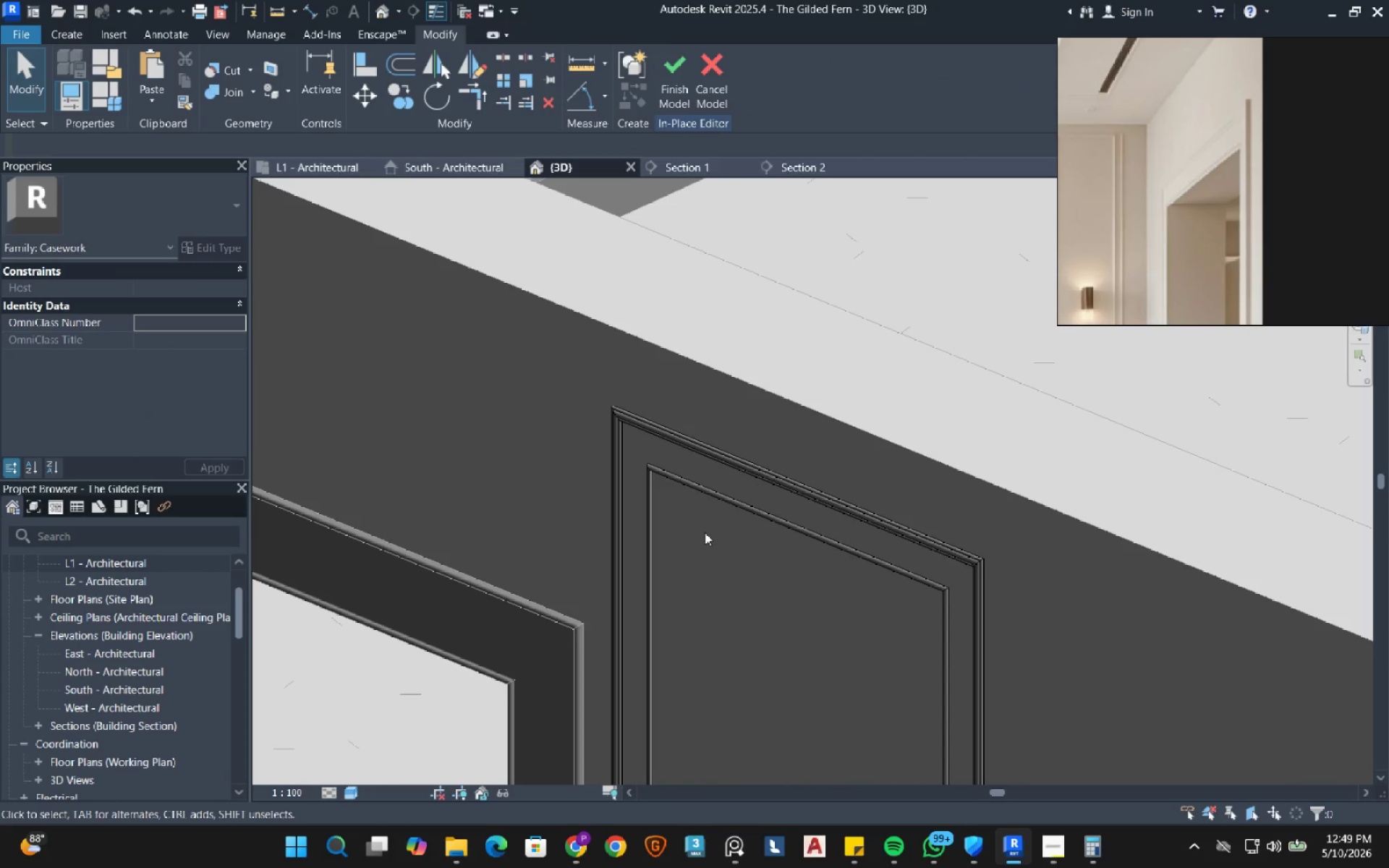 
scroll: coordinate [746, 512], scroll_direction: up, amount: 9.0
 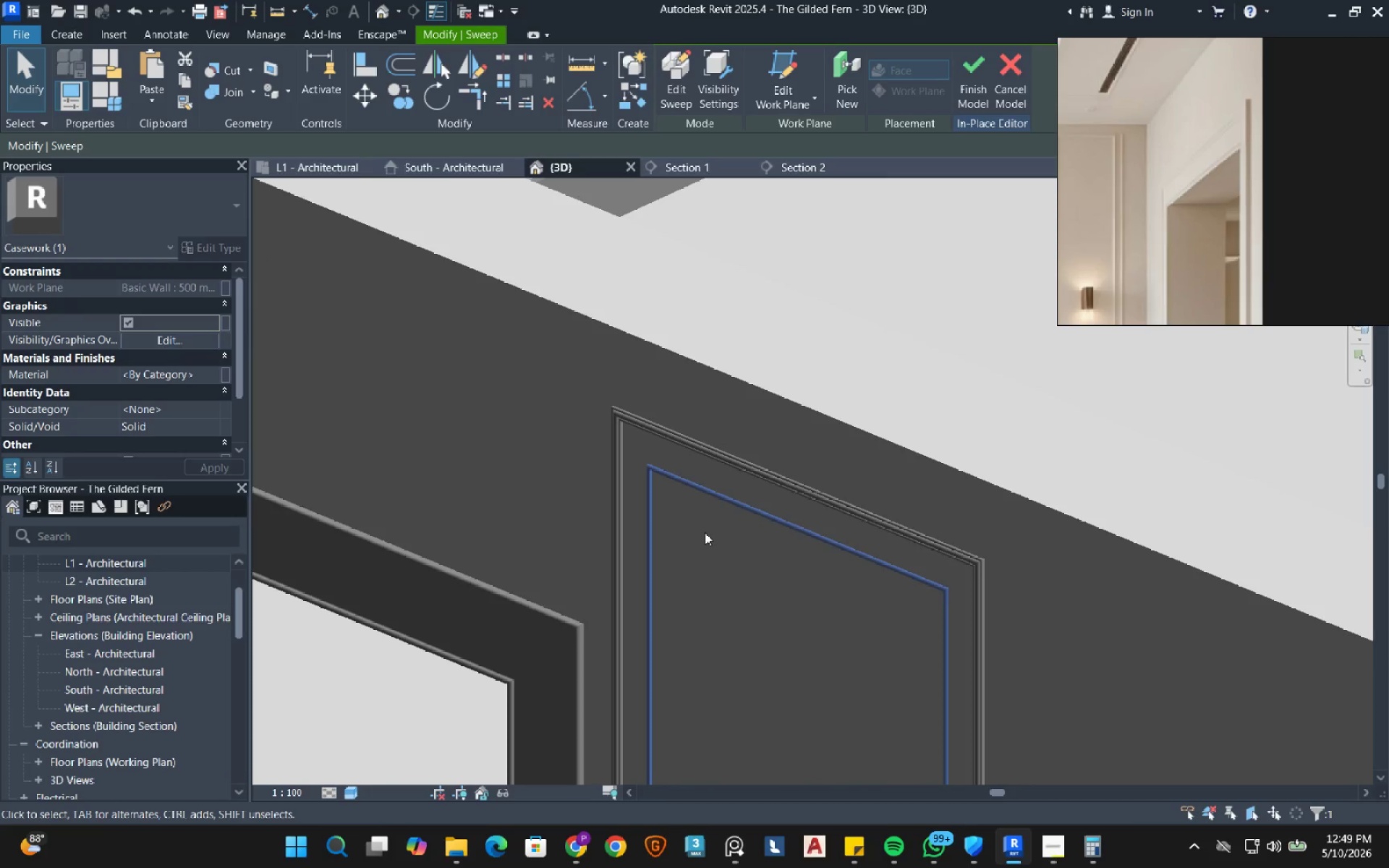 
scroll: coordinate [705, 534], scroll_direction: down, amount: 5.0
 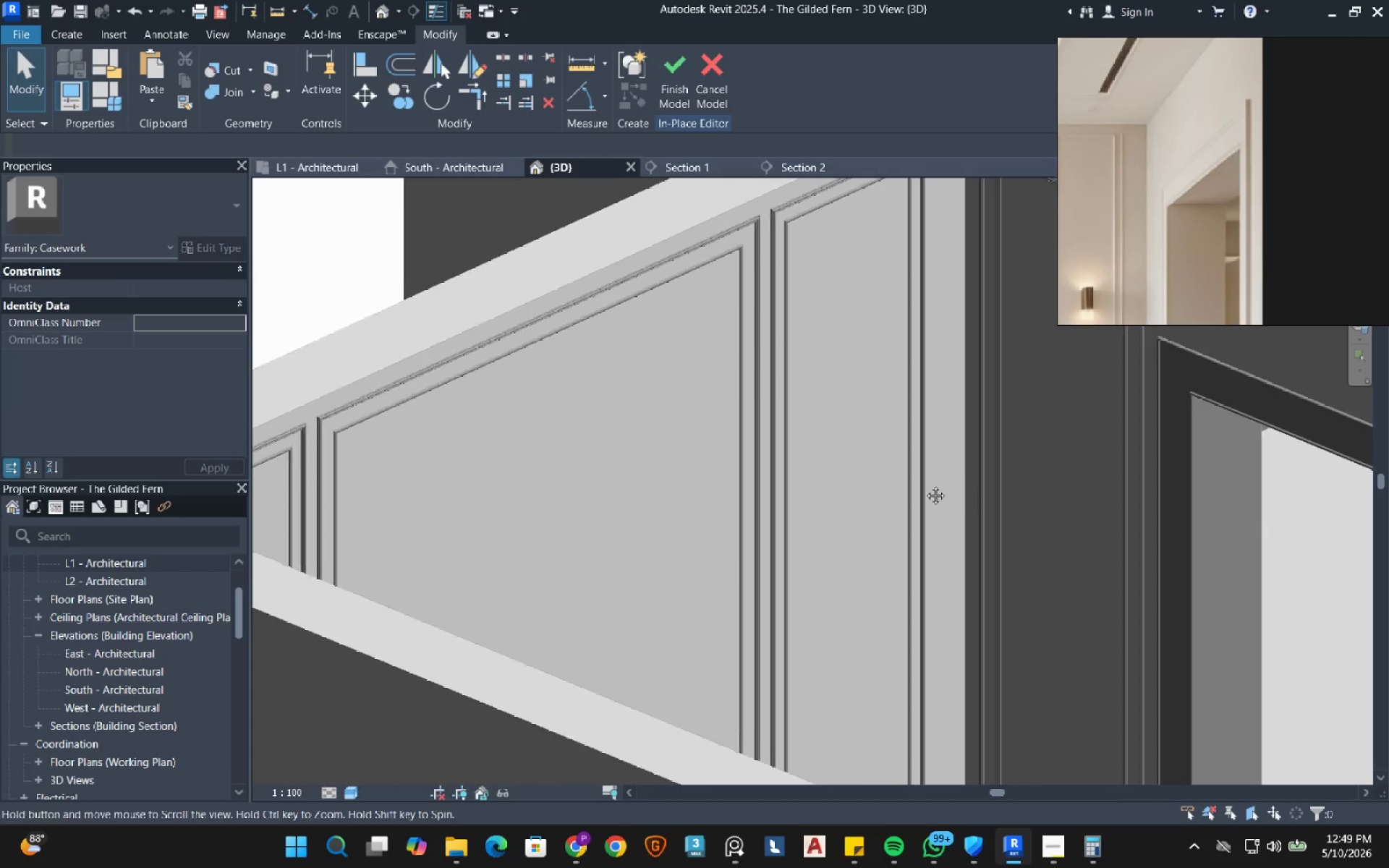 
scroll: coordinate [748, 290], scroll_direction: up, amount: 3.0
 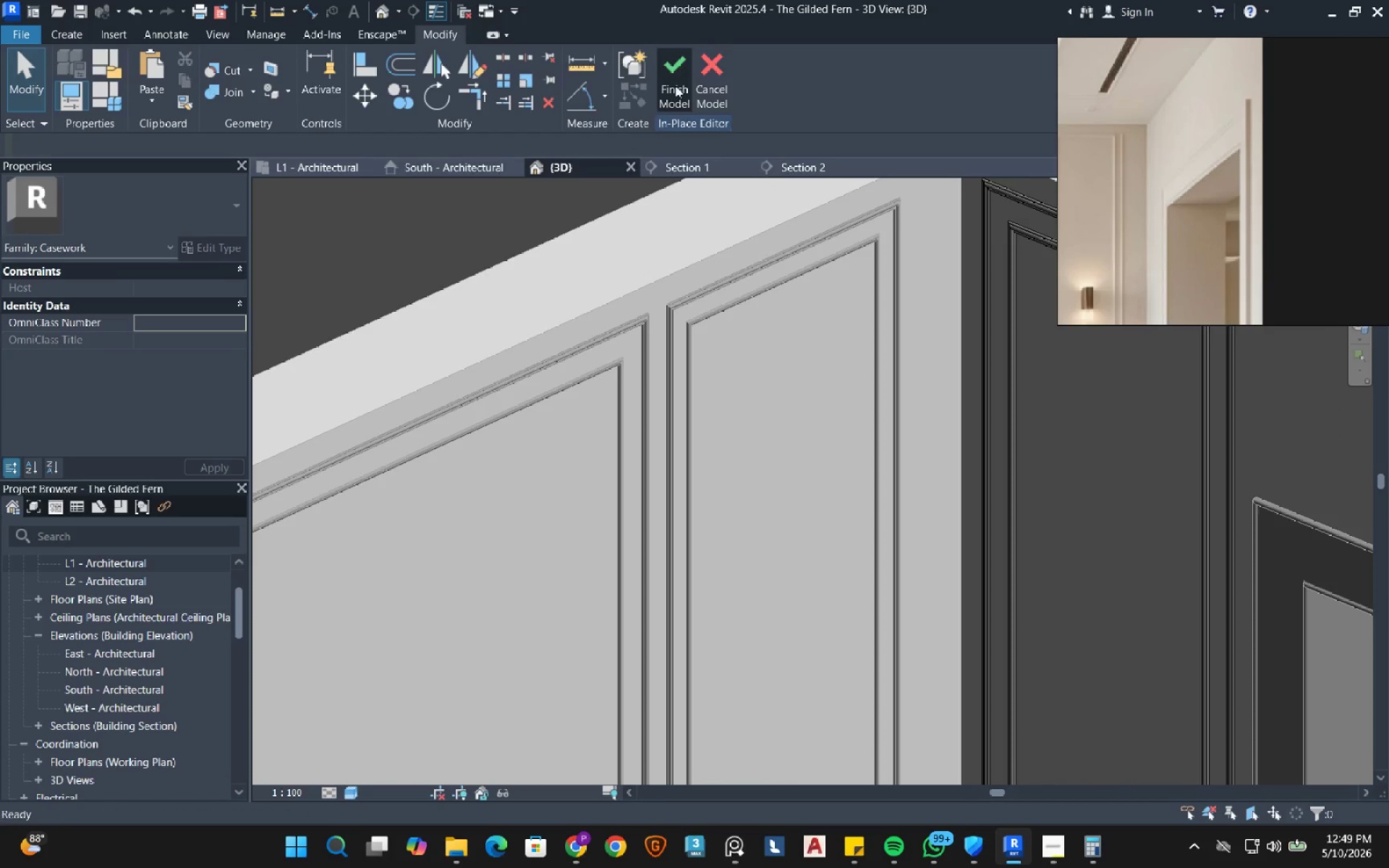 
left_click([687, 274])
 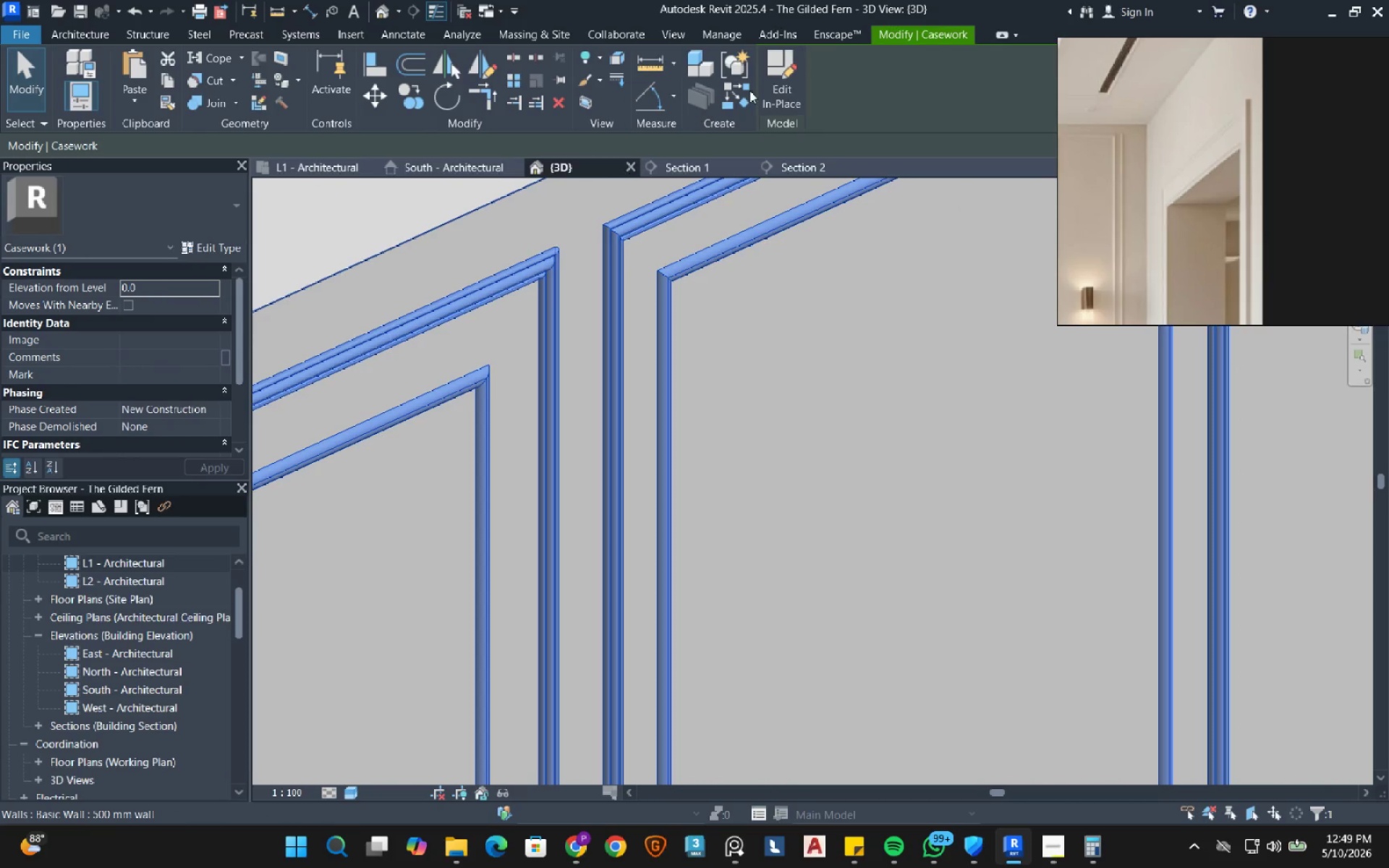 
scroll: coordinate [687, 279], scroll_direction: up, amount: 7.0
 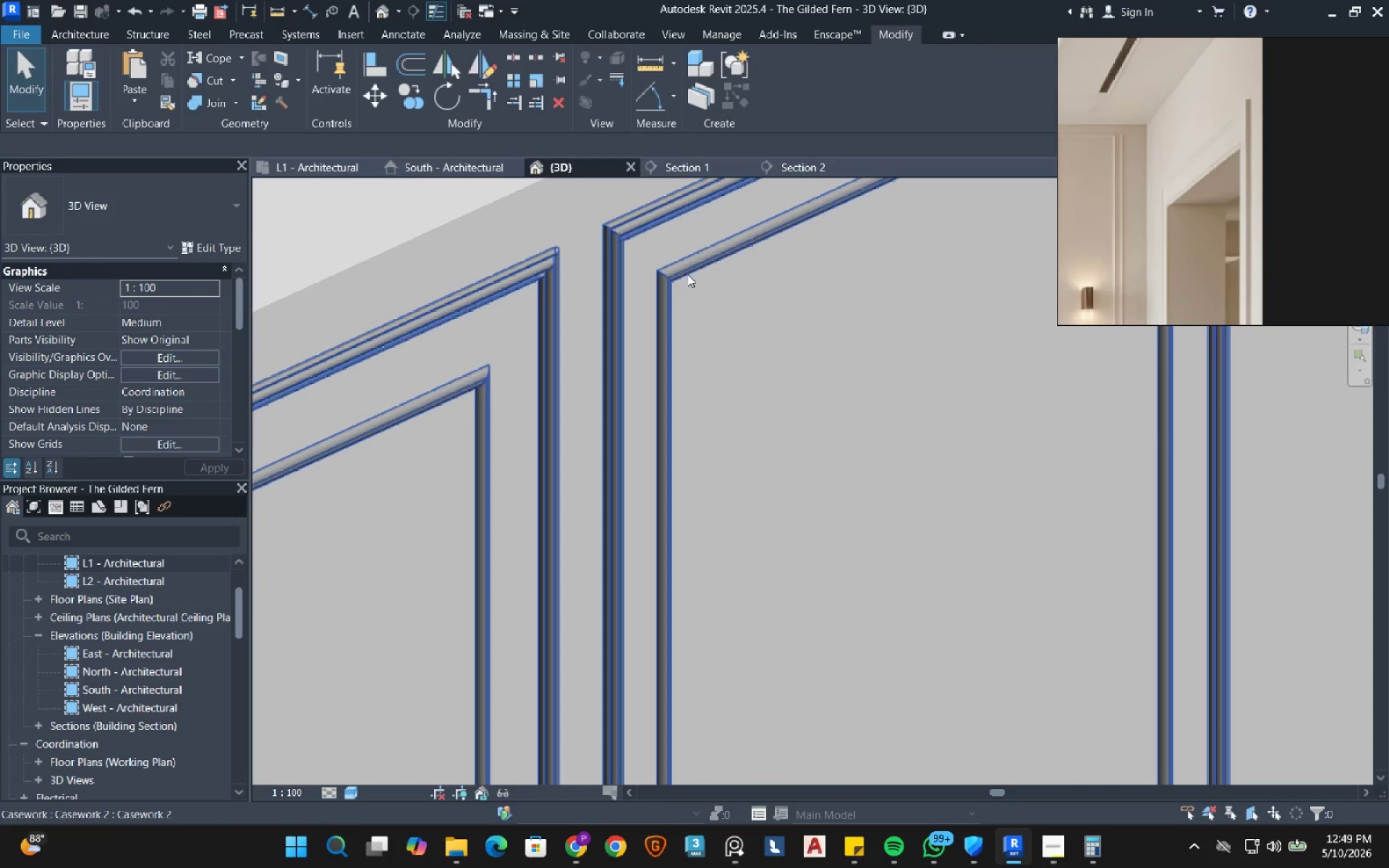 
left_click([774, 77])
 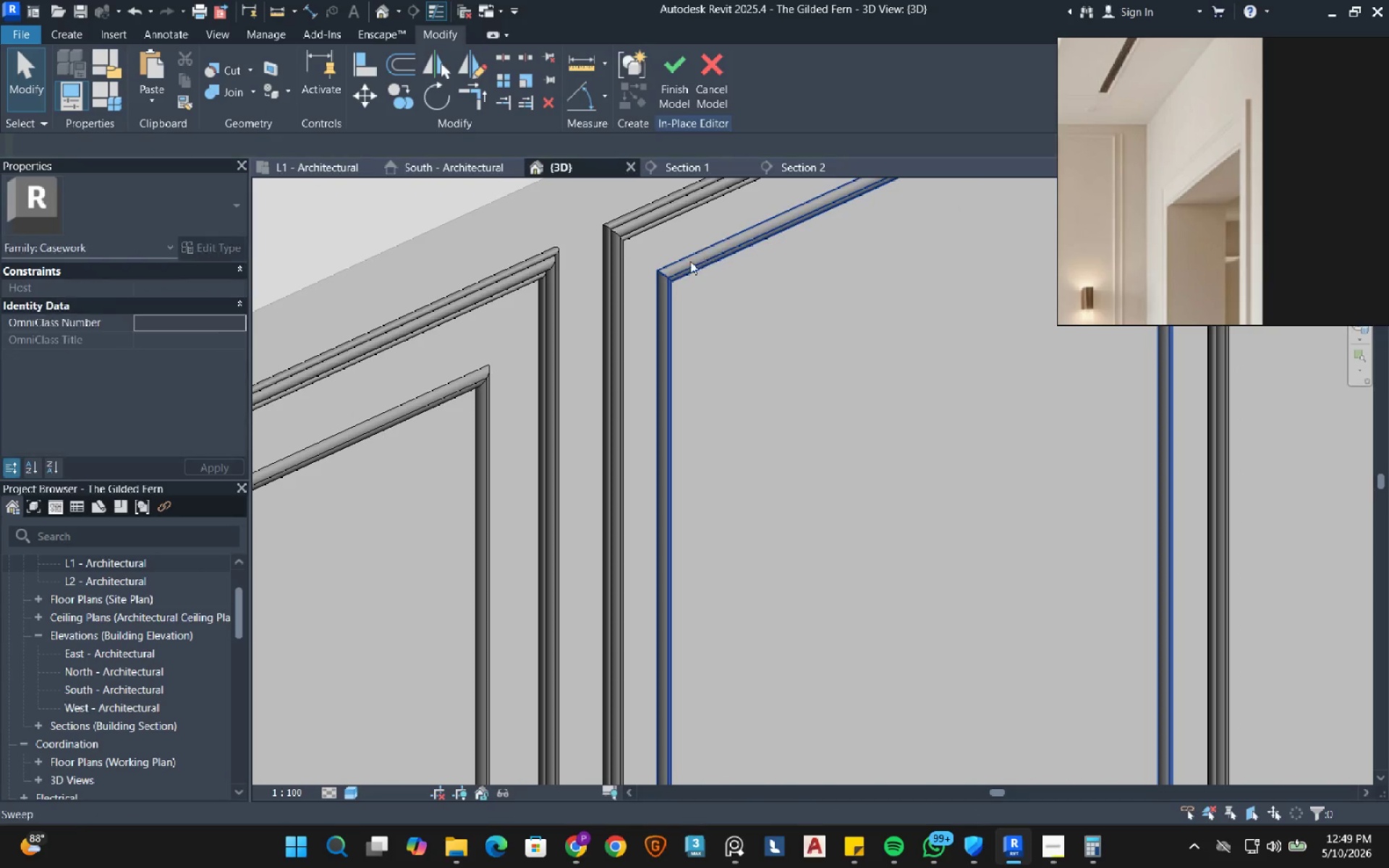 
left_click([682, 267])
 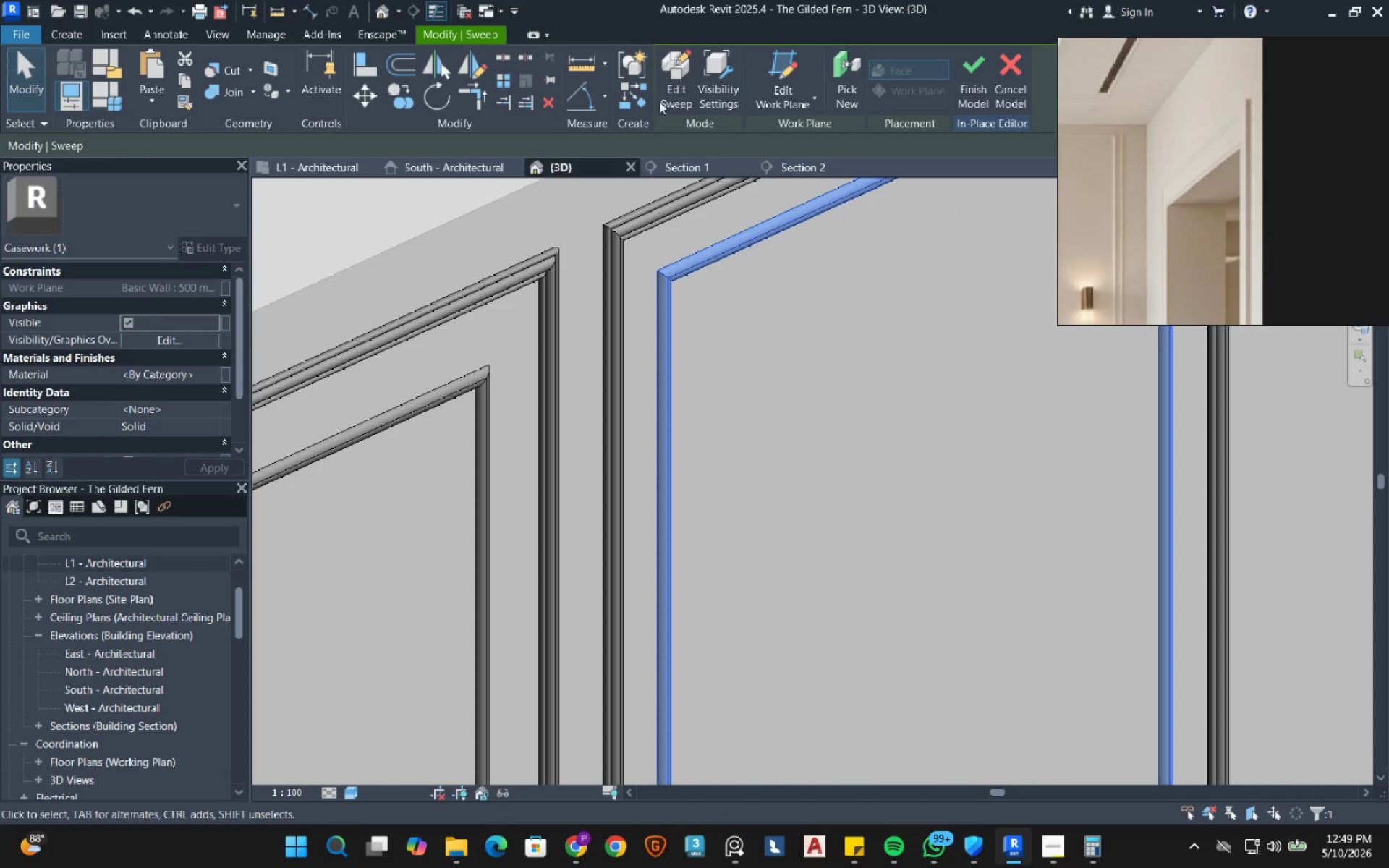 
left_click([668, 86])
 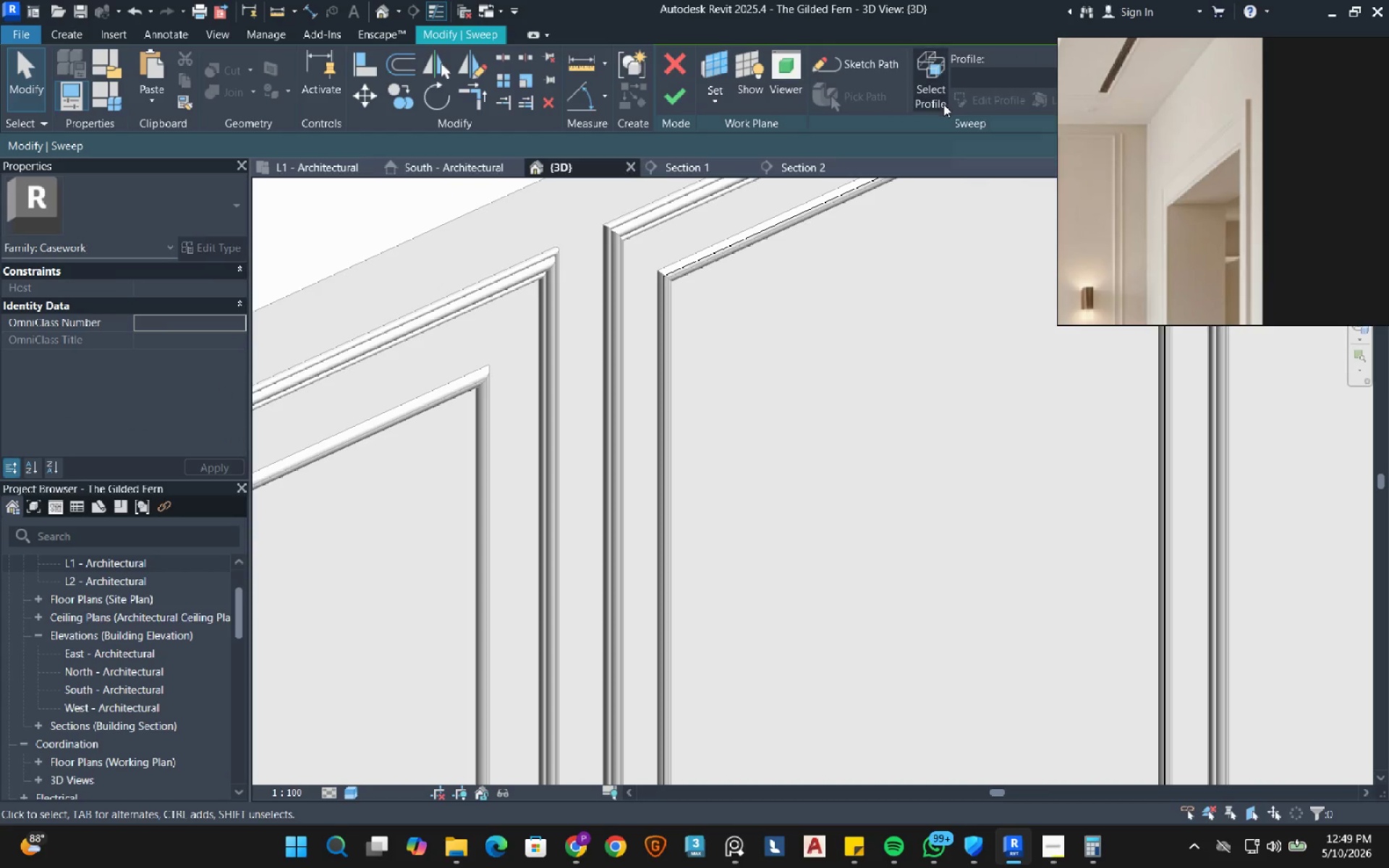 
double_click([979, 99])
 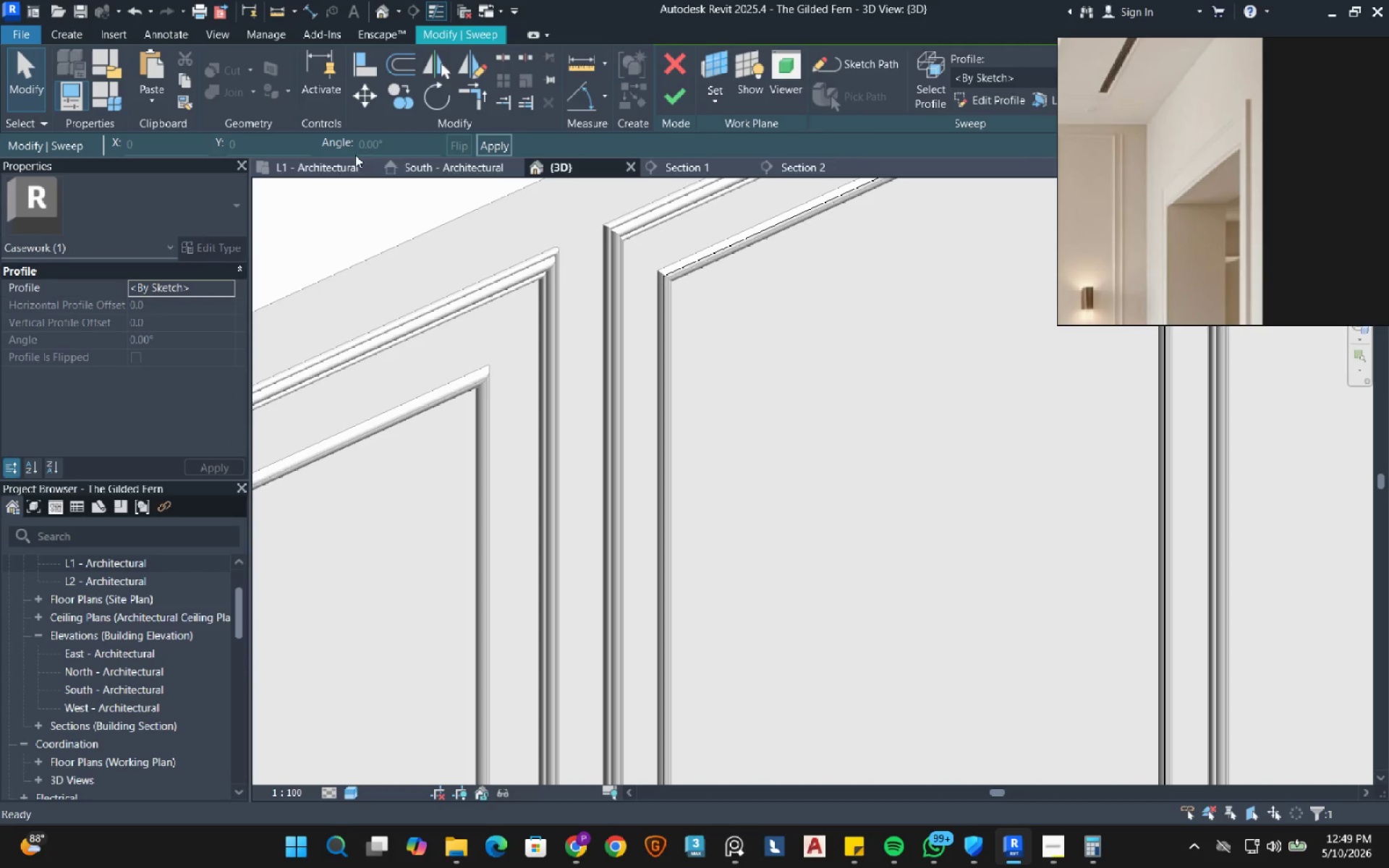 
left_click([327, 167])
 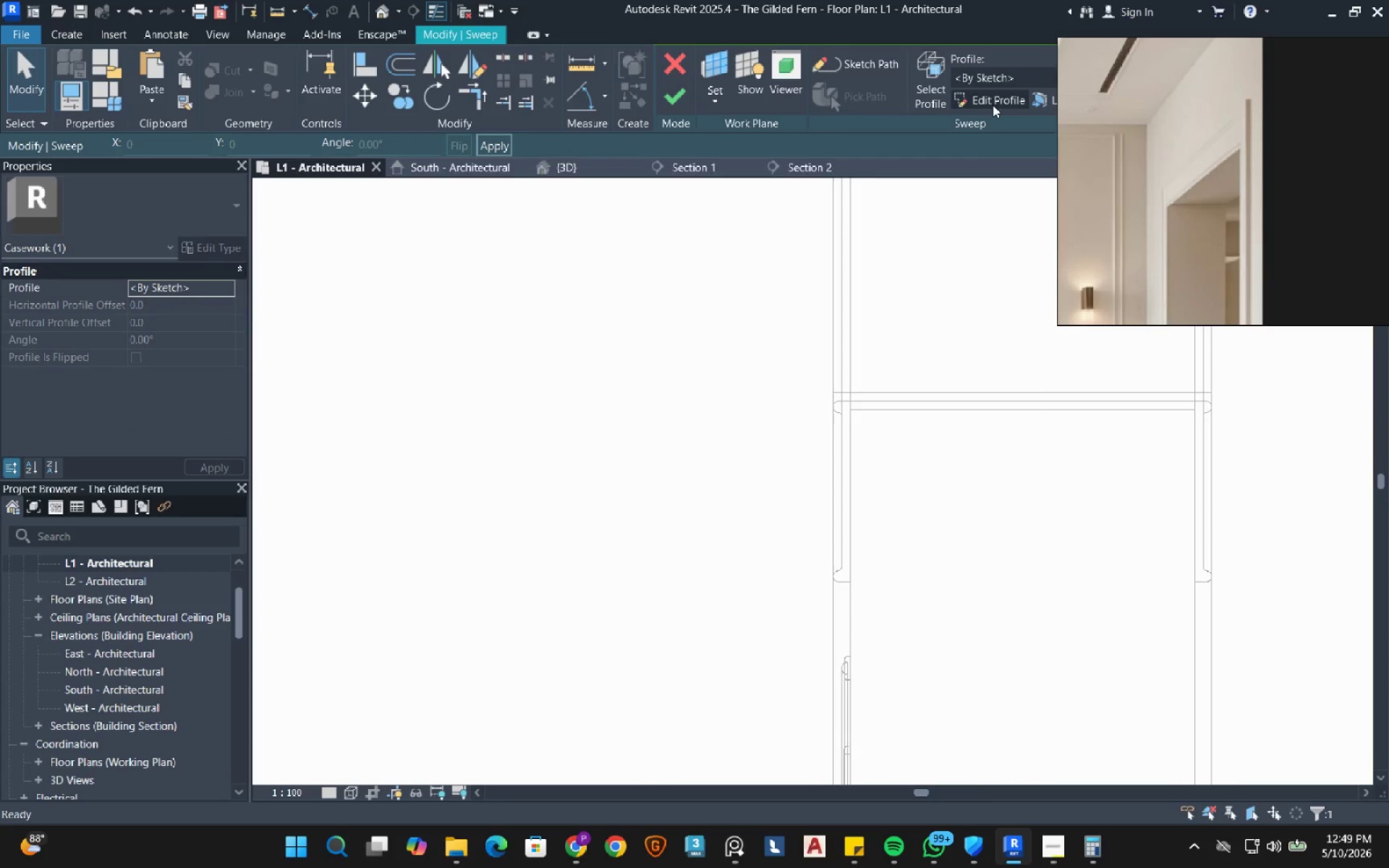 
left_click([993, 105])
 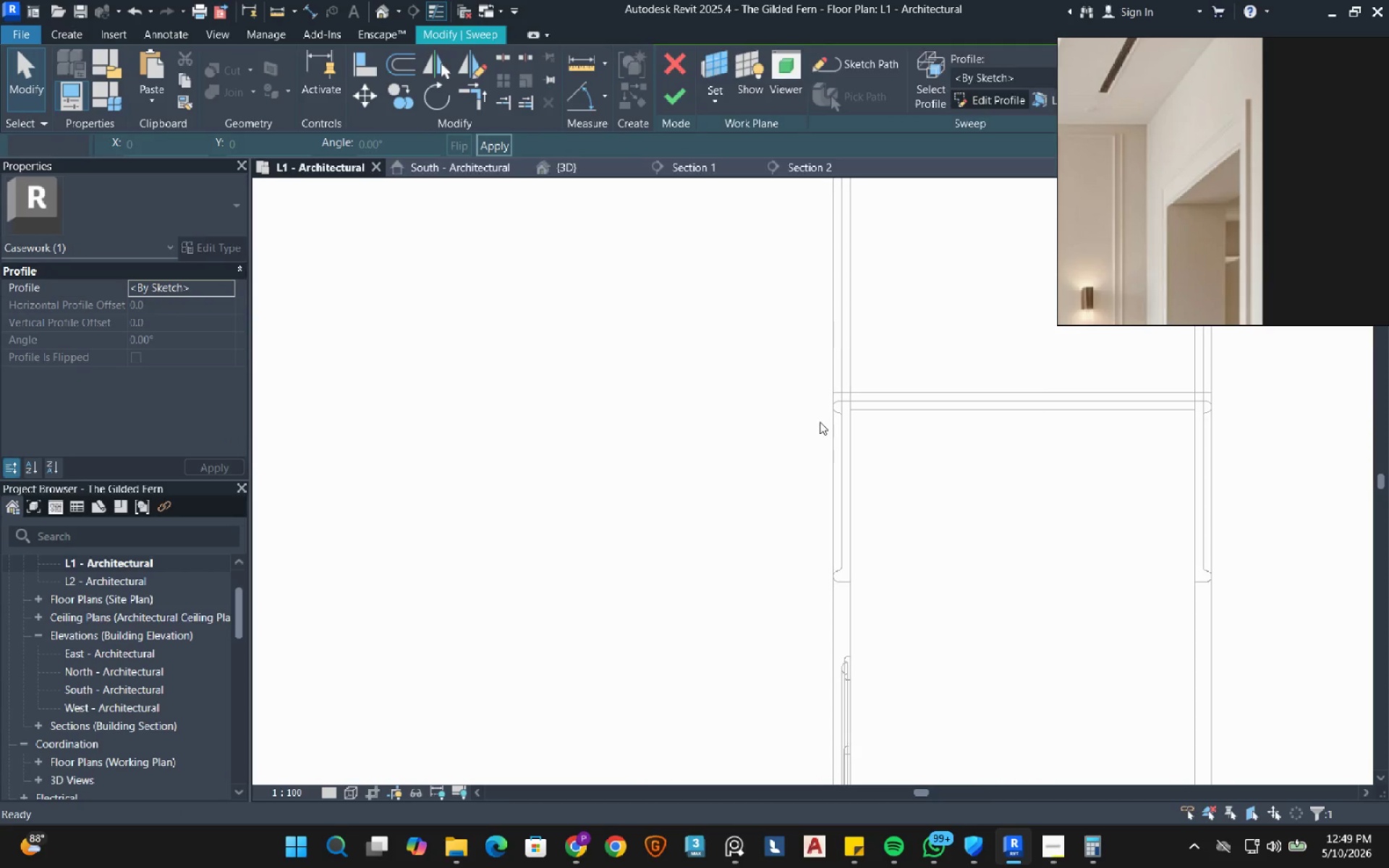 
scroll: coordinate [801, 484], scroll_direction: down, amount: 9.0
 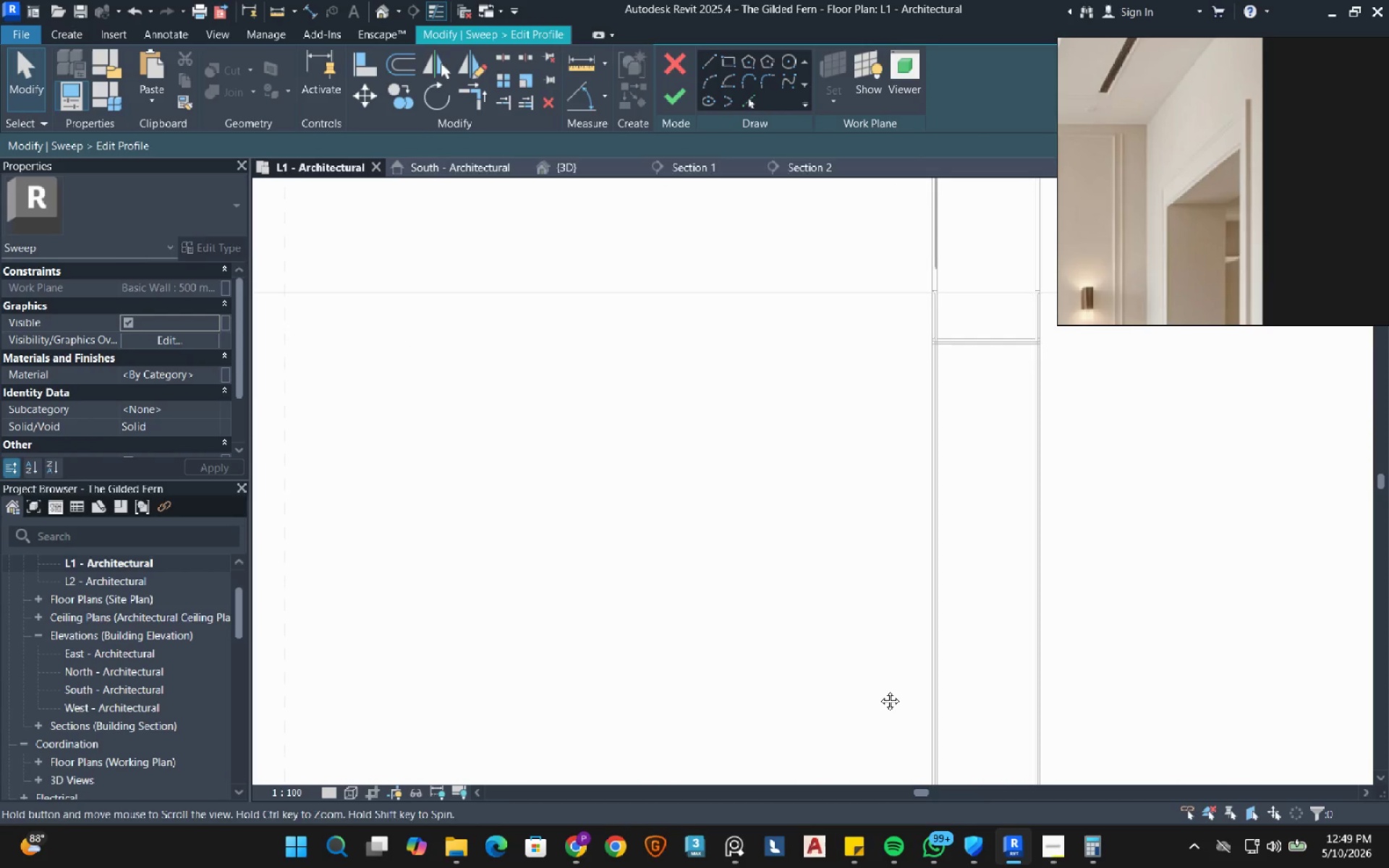 
scroll: coordinate [751, 396], scroll_direction: up, amount: 24.0
 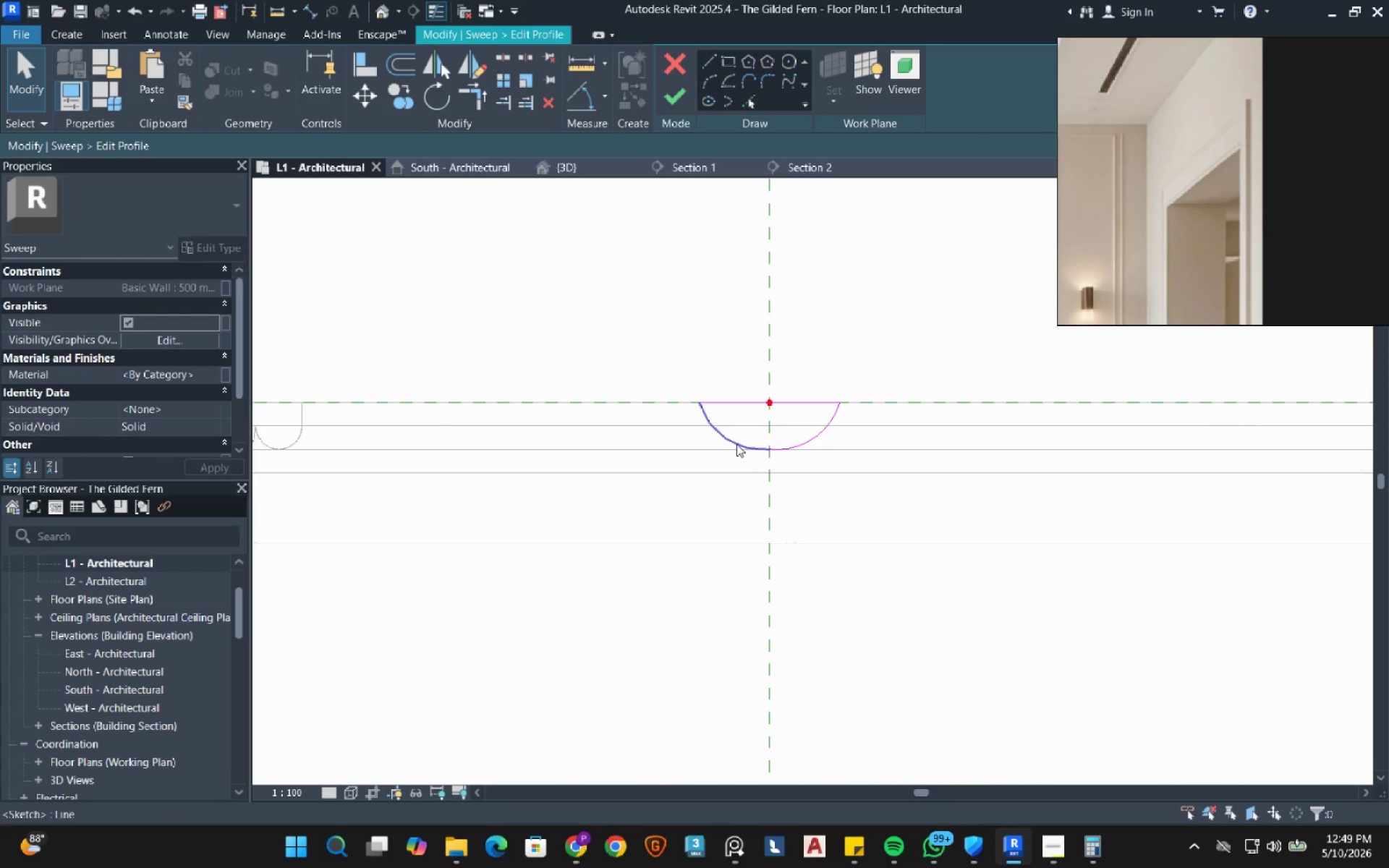 
left_click([736, 444])
 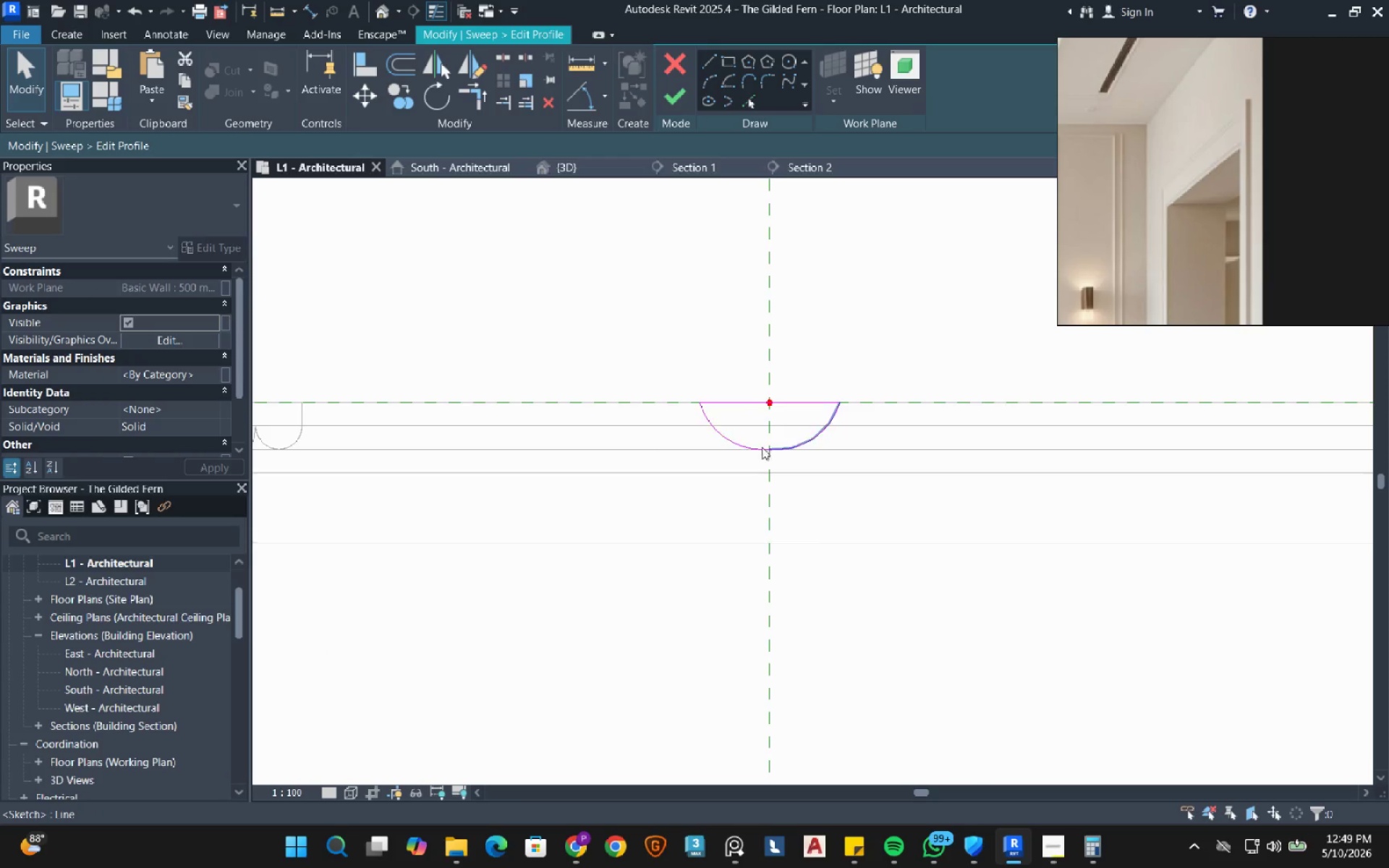 
left_click([746, 404])
 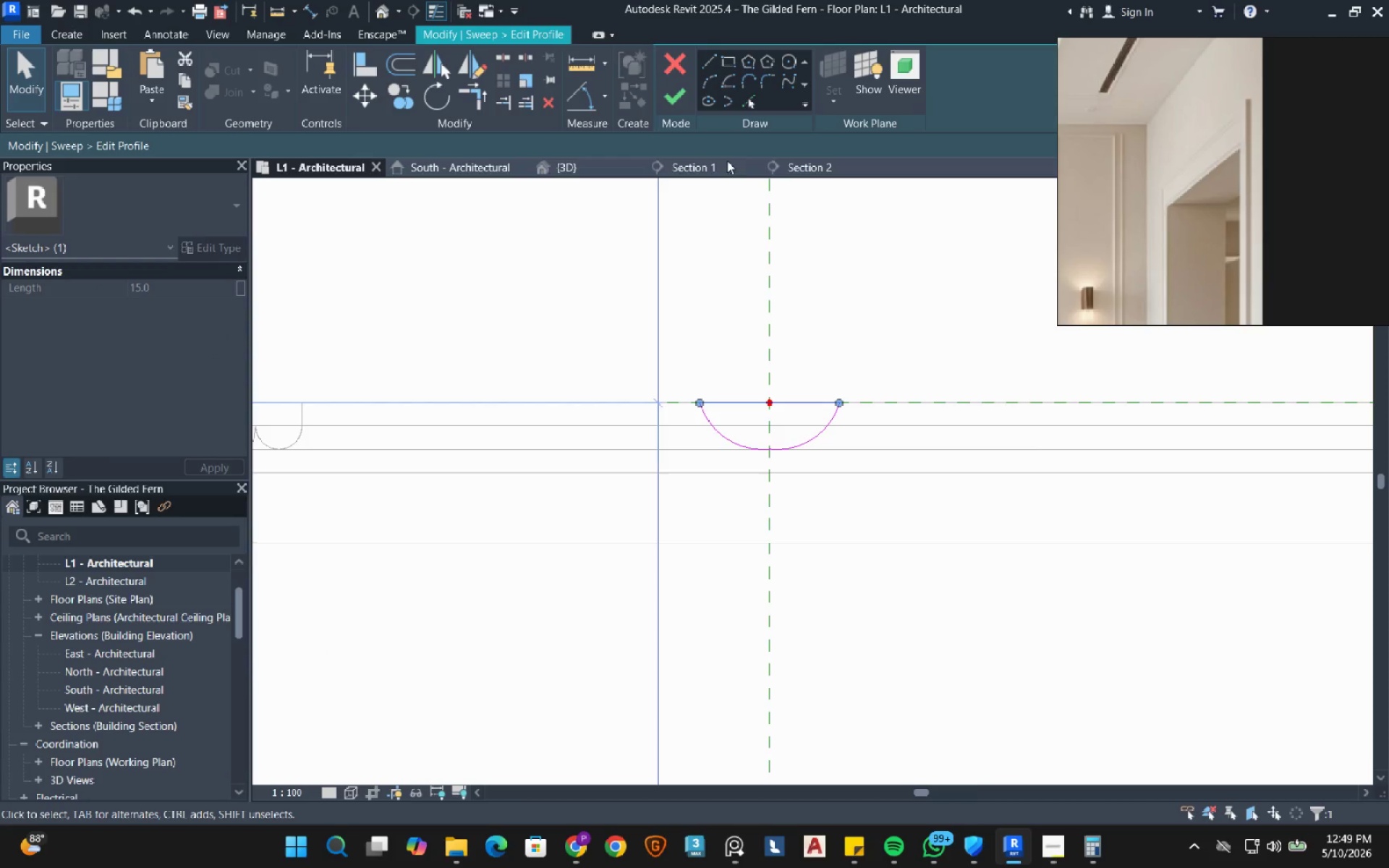 
left_click([708, 56])
 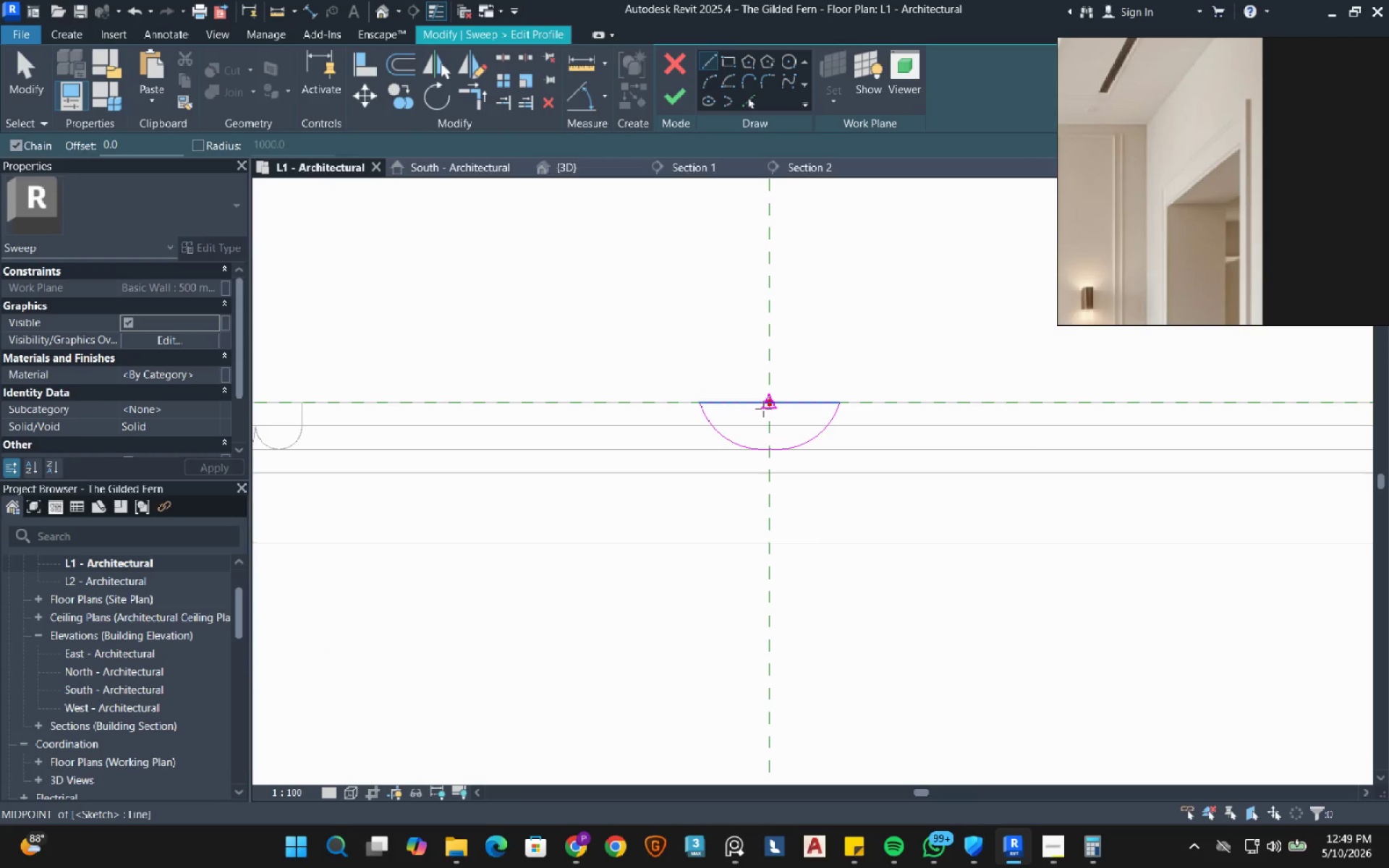 
left_click([769, 403])
 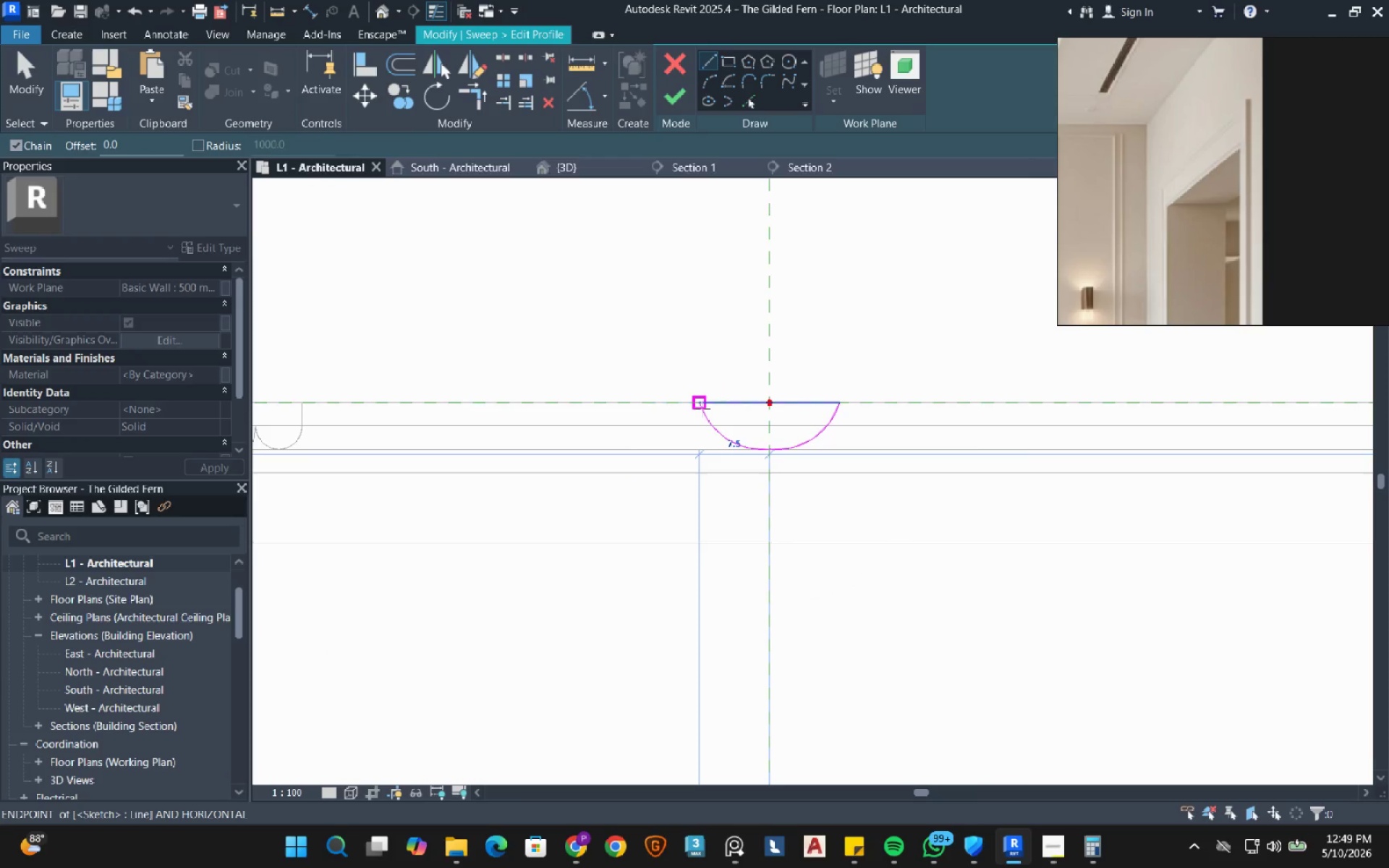 
right_click([728, 326])
 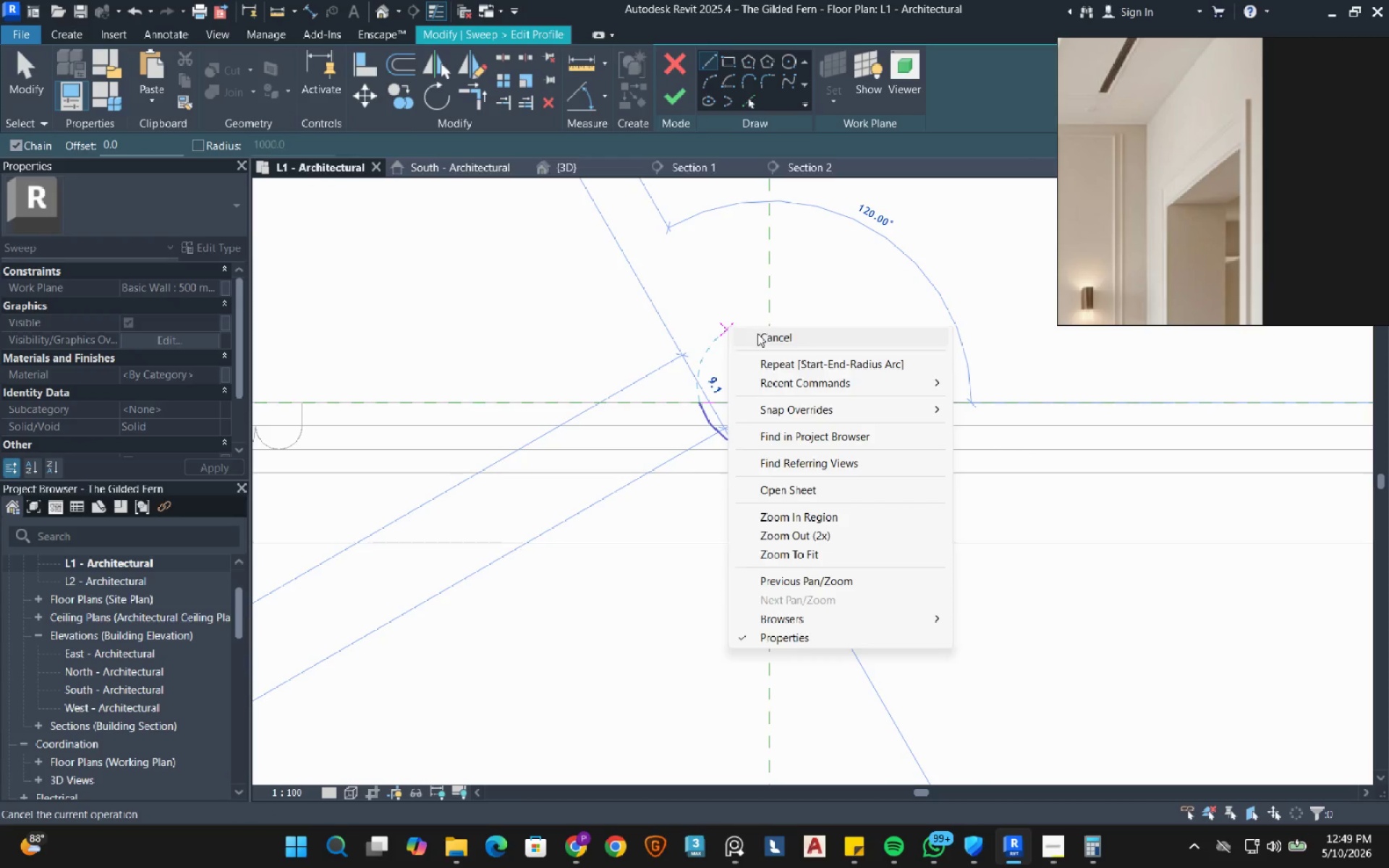 
left_click([757, 333])
 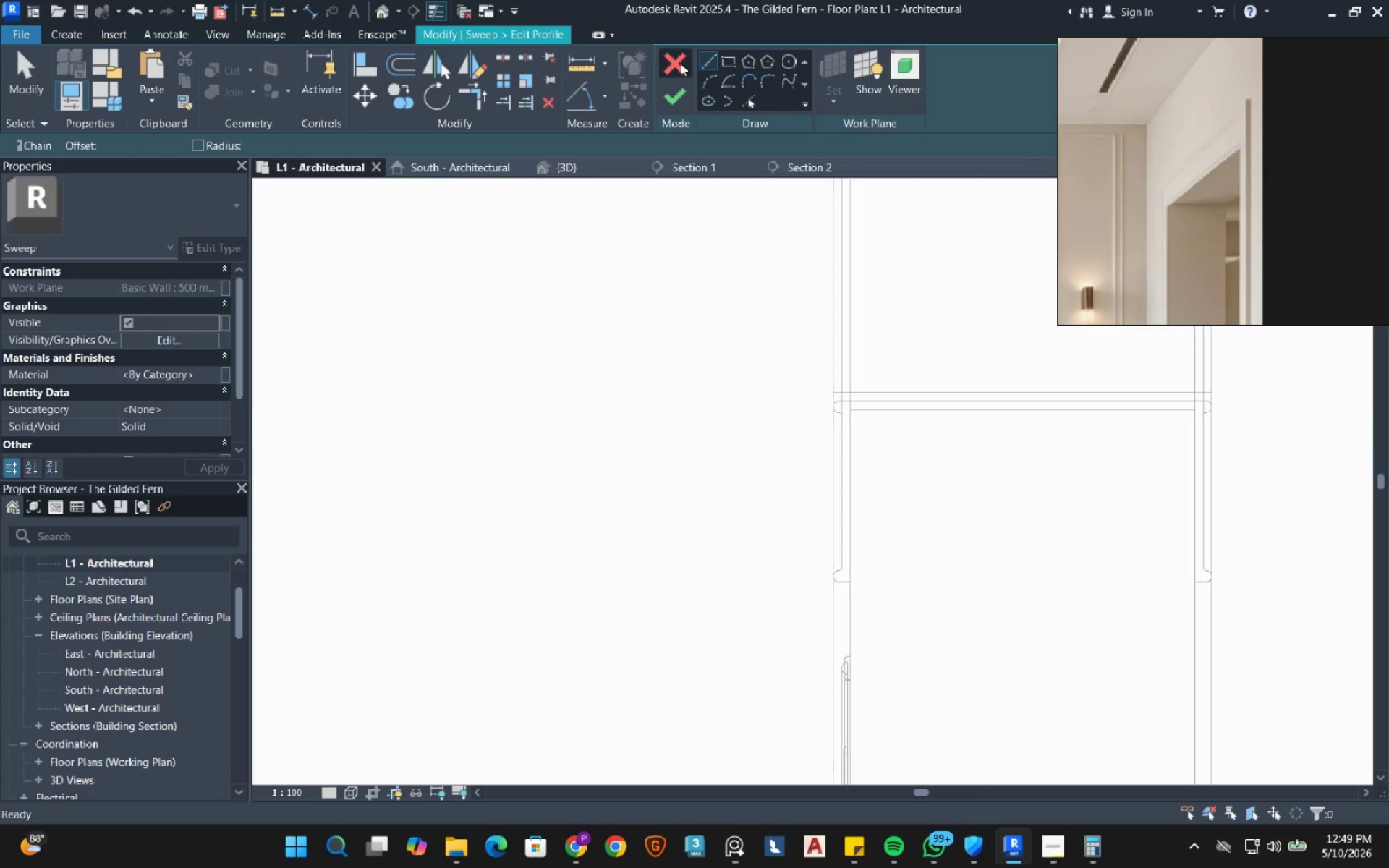 
left_click([680, 64])
 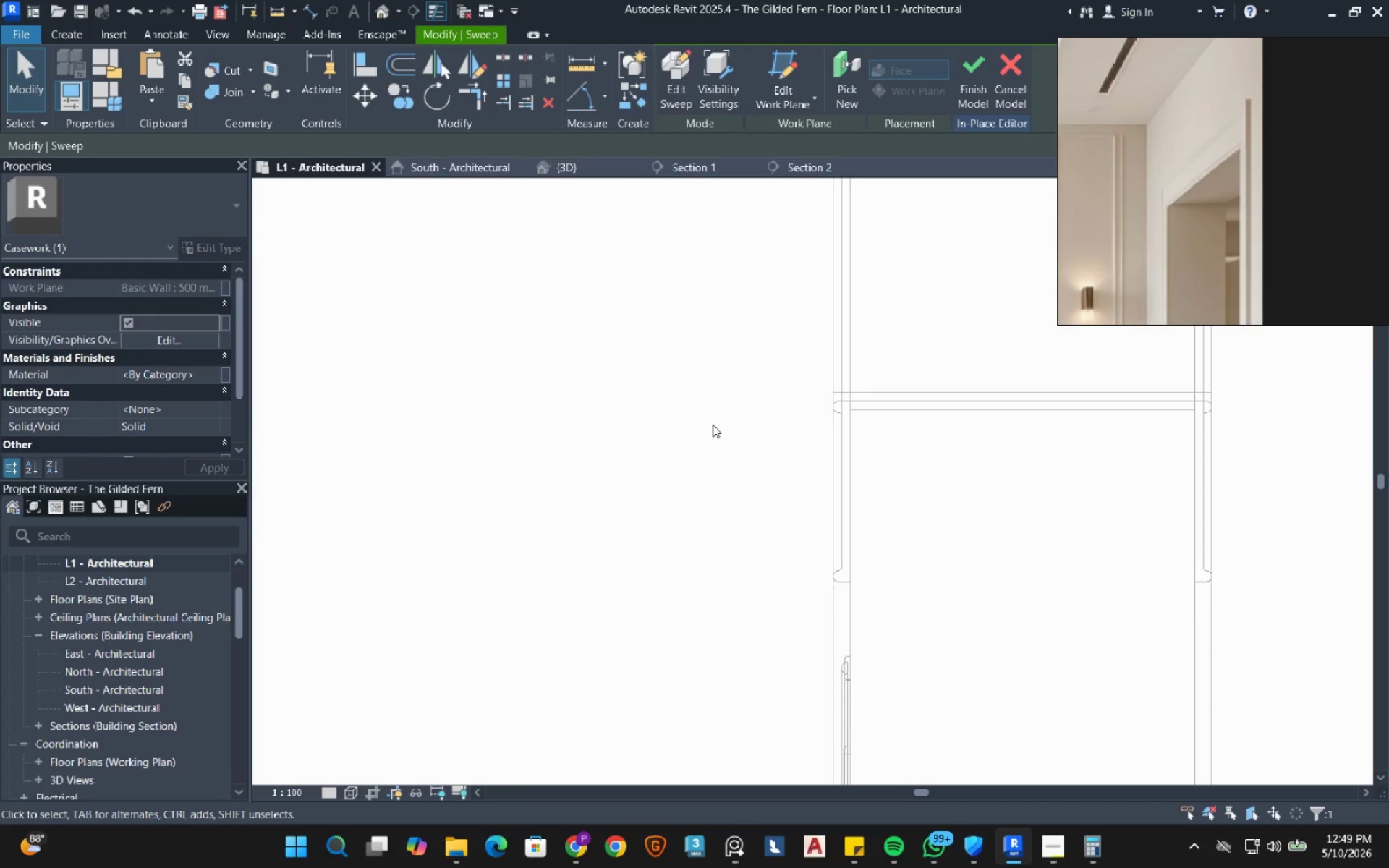 
scroll: coordinate [715, 438], scroll_direction: down, amount: 13.0
 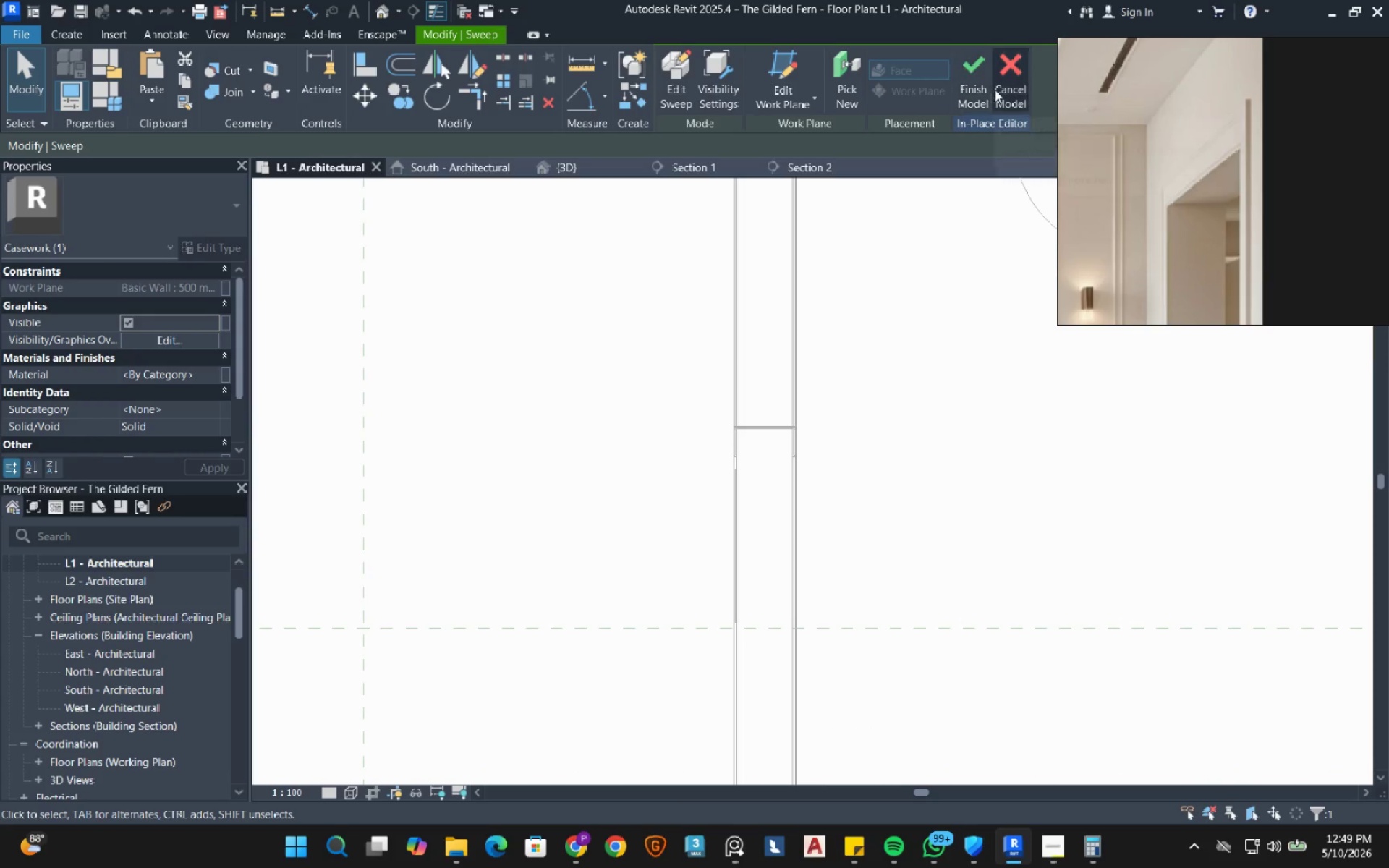 
left_click([1008, 77])
 